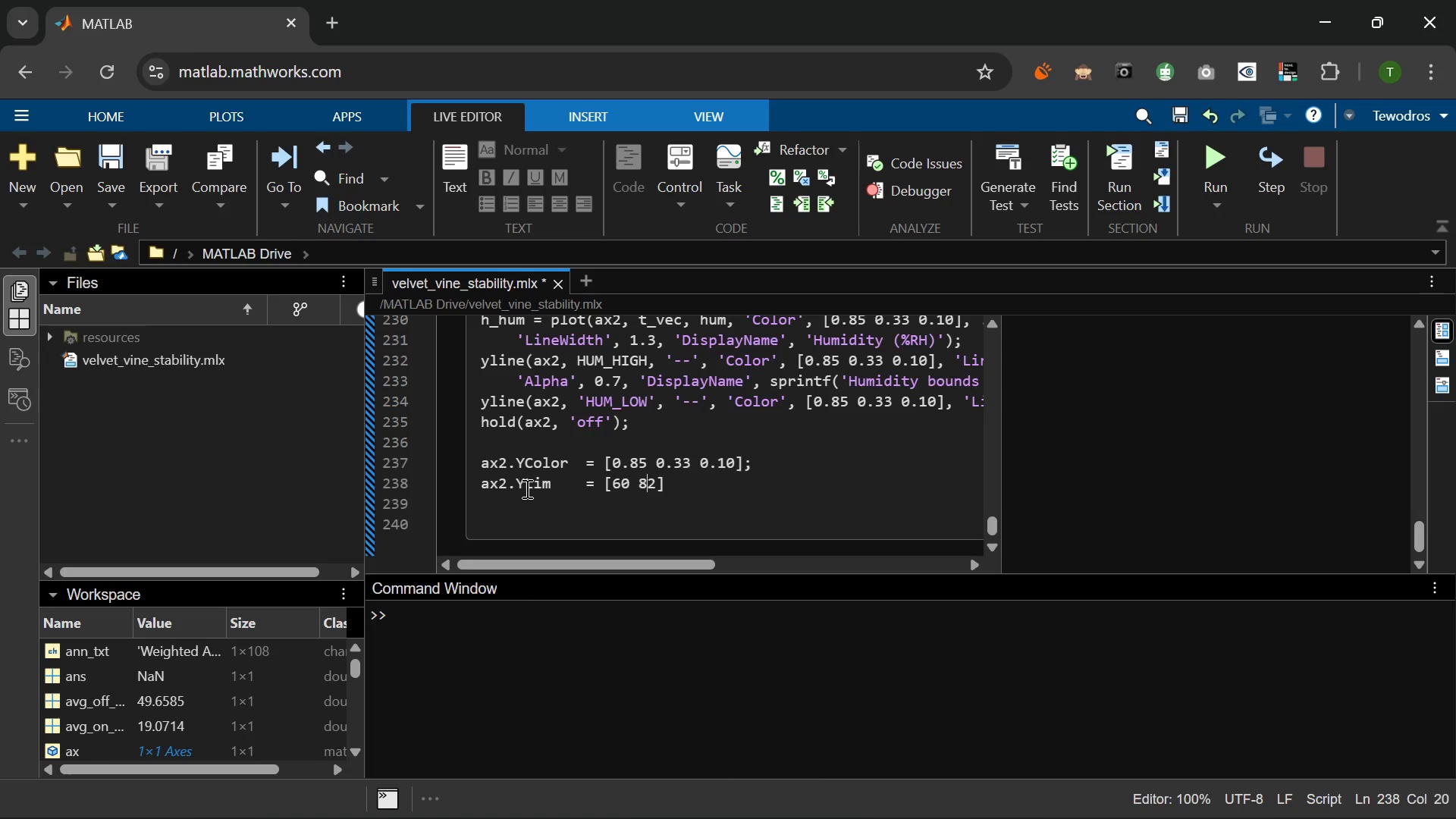 
key(ArrowLeft)
 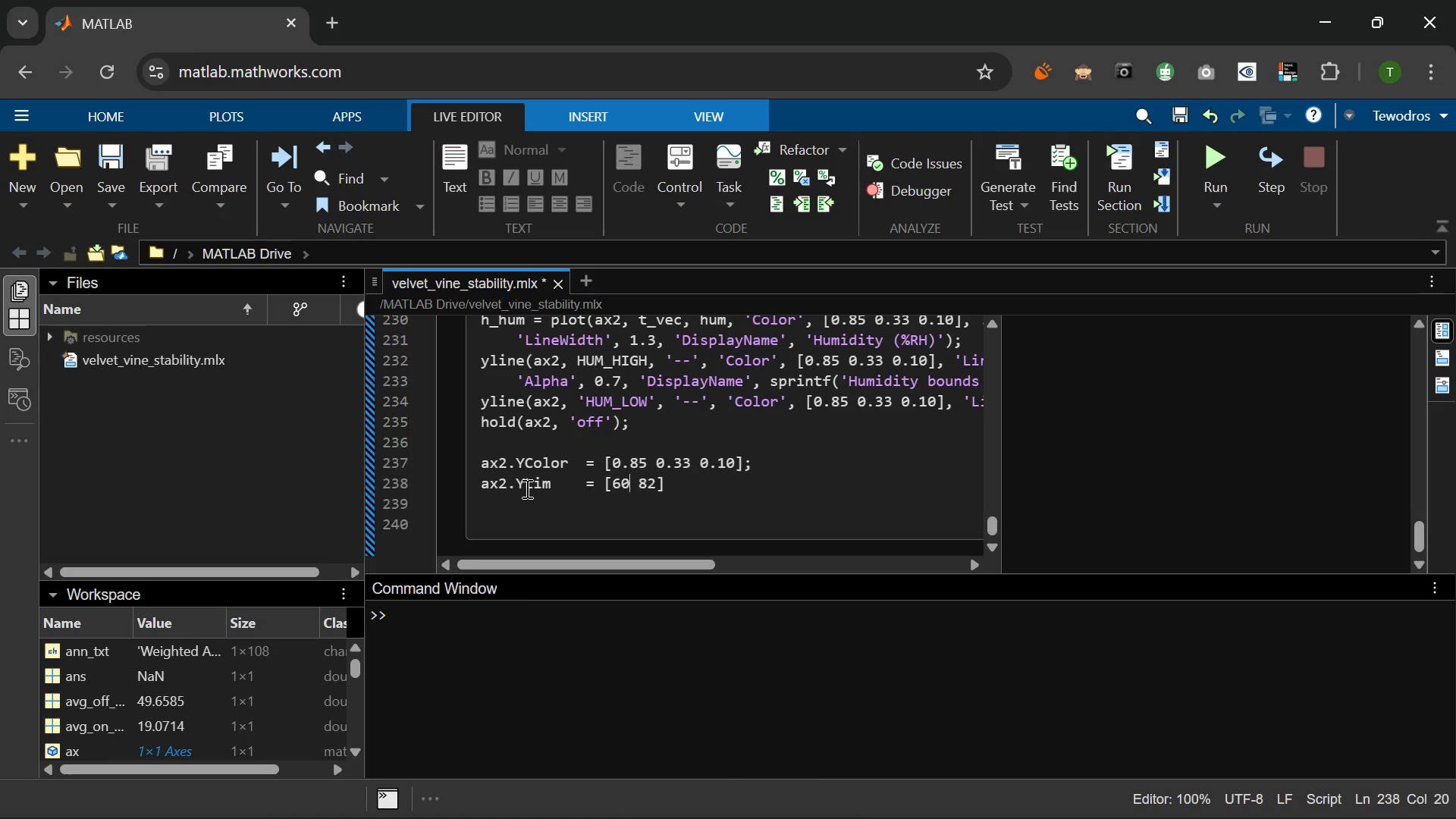 
key(ArrowLeft)
 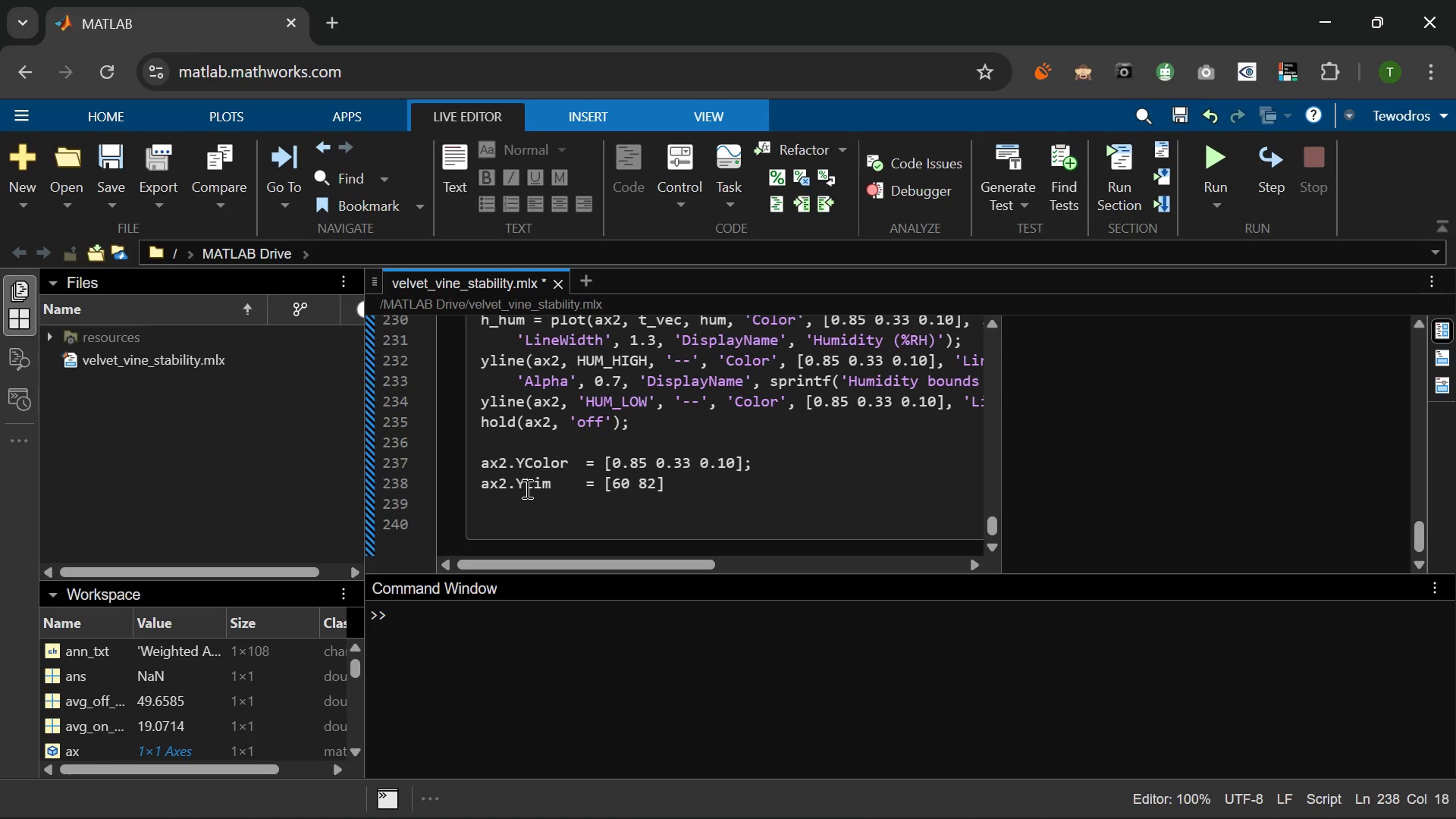 
key(Comma)
 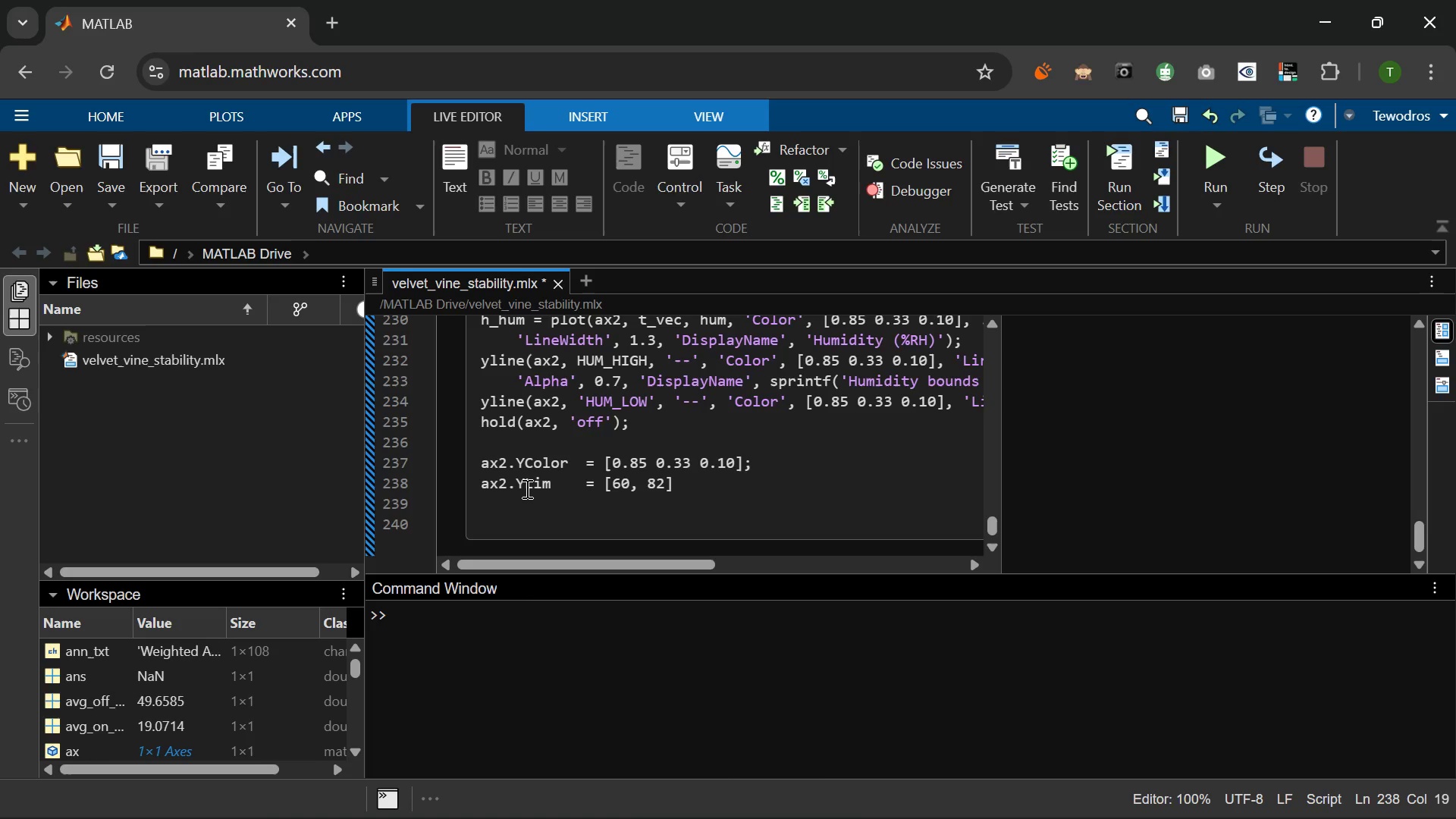 
key(ArrowRight)
 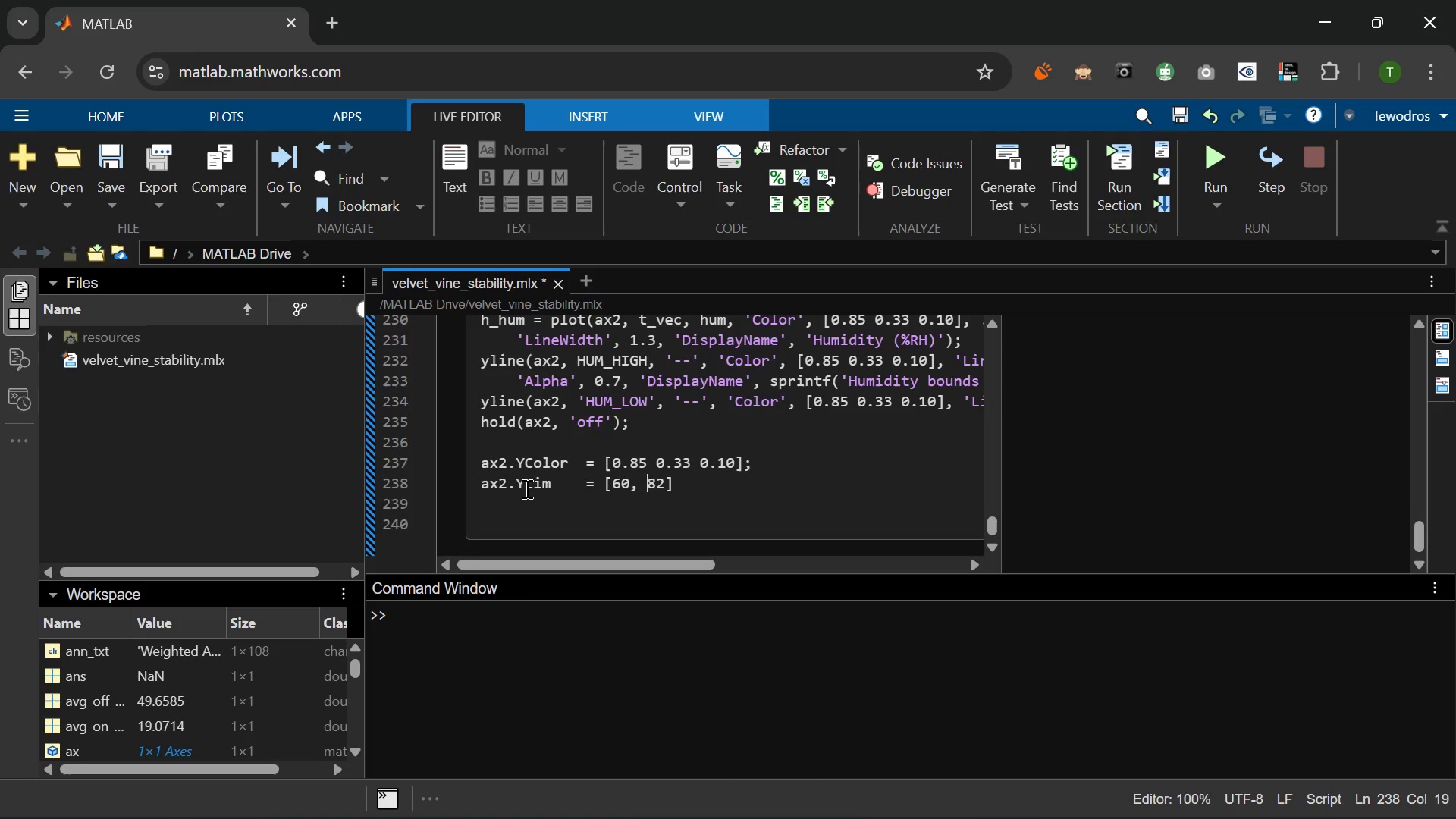 
key(ArrowRight)
 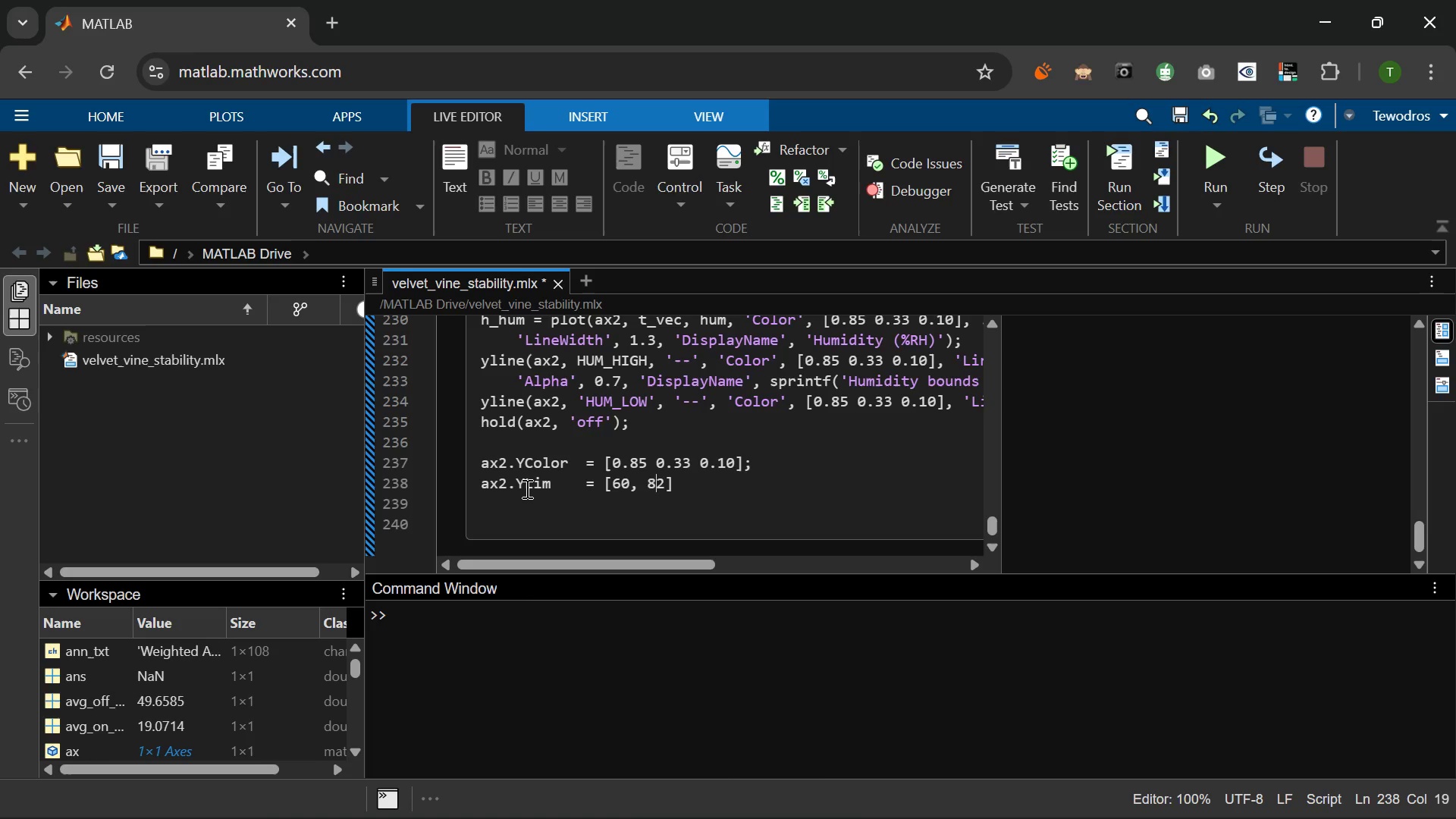 
key(ArrowRight)
 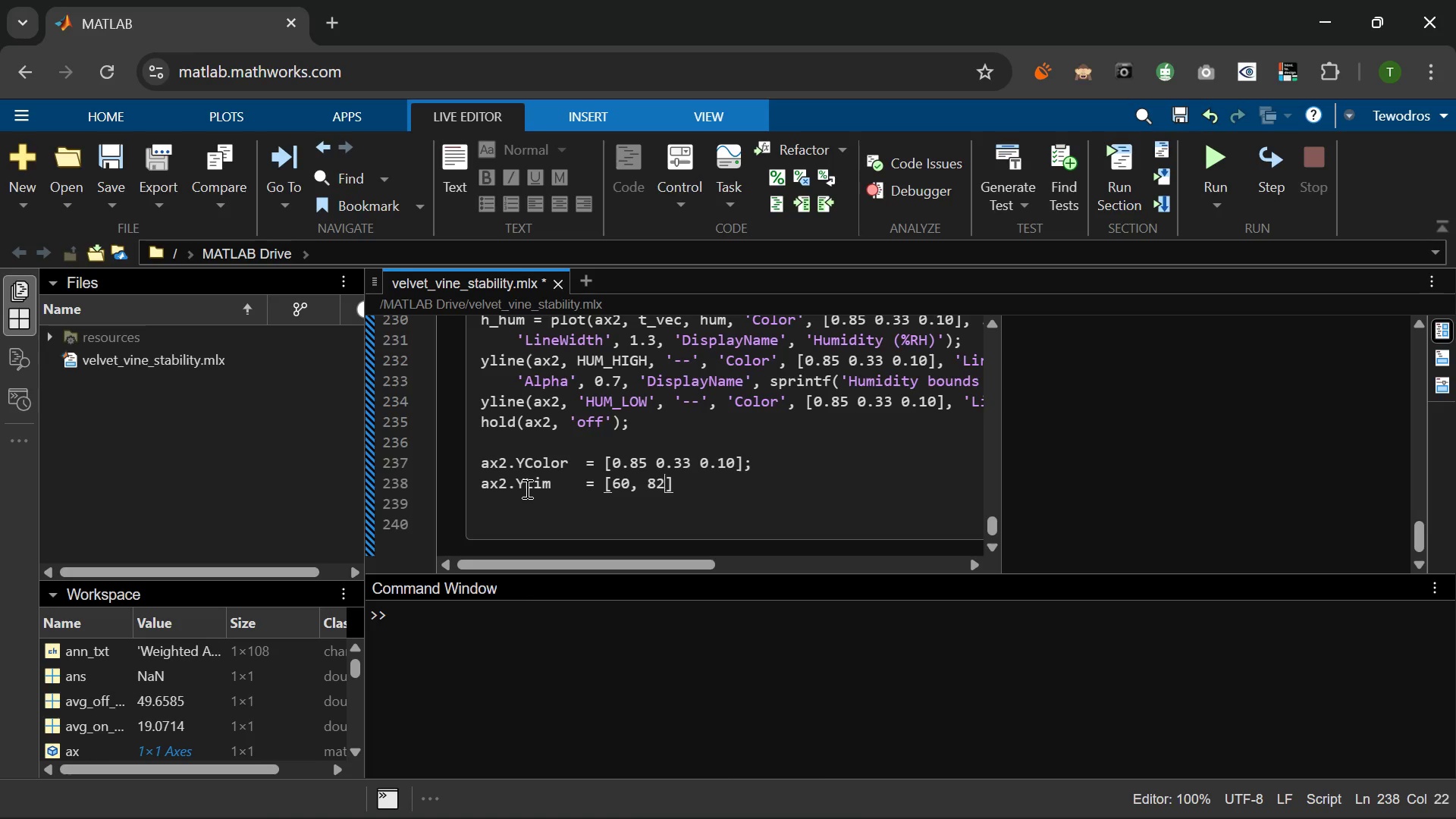 
key(ArrowRight)
 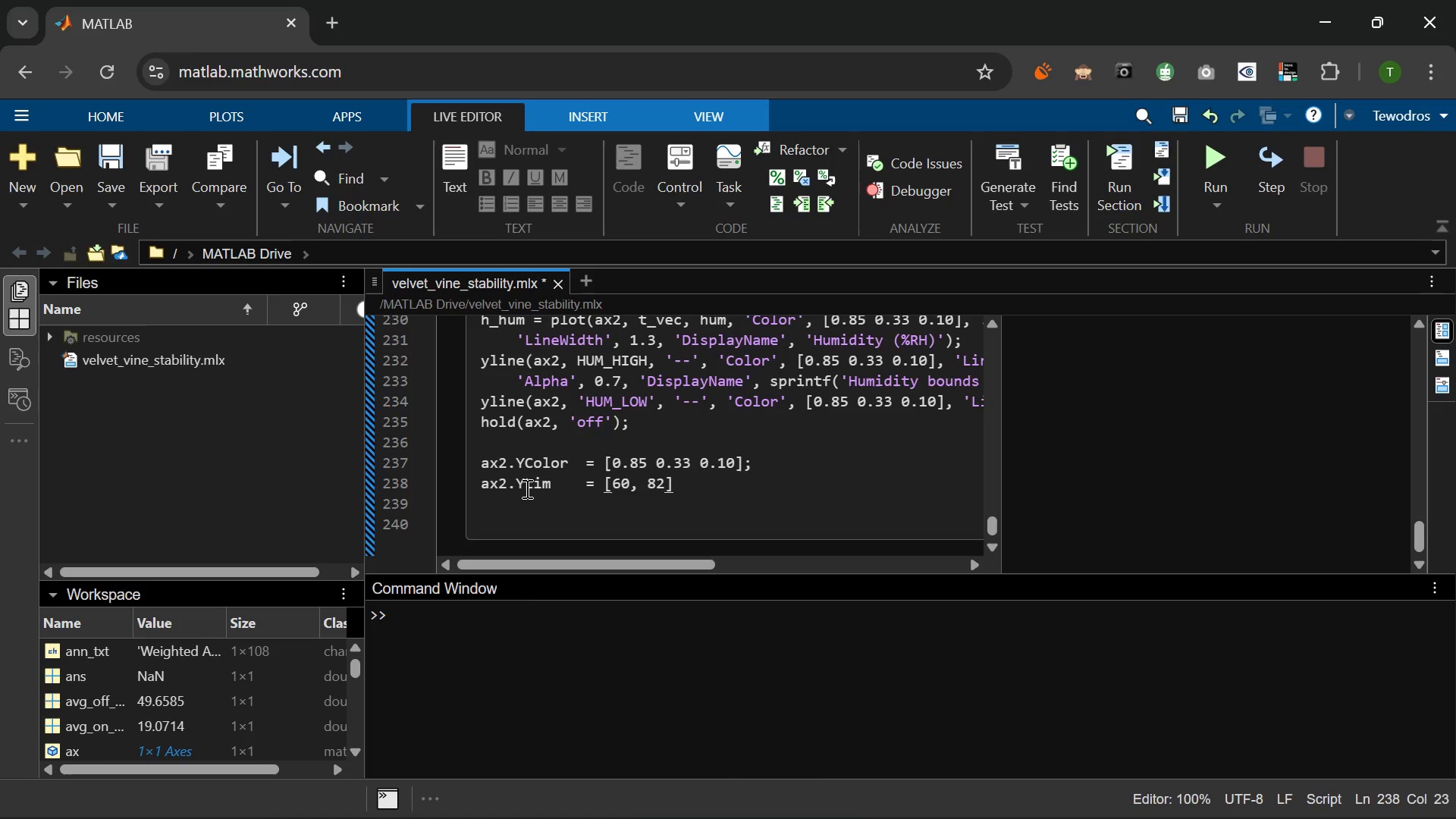 
key(Semicolon)
 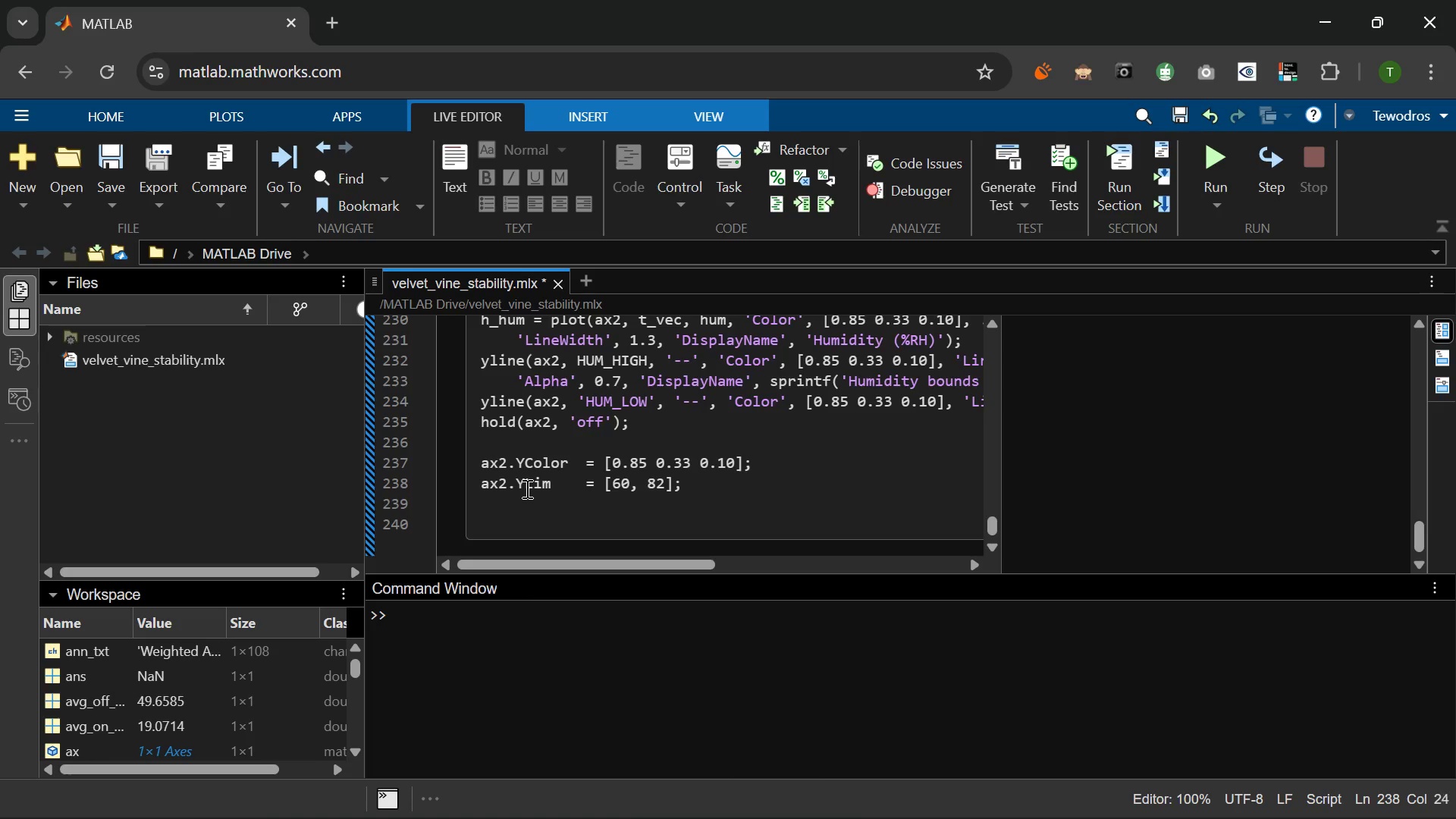 
key(Enter)
 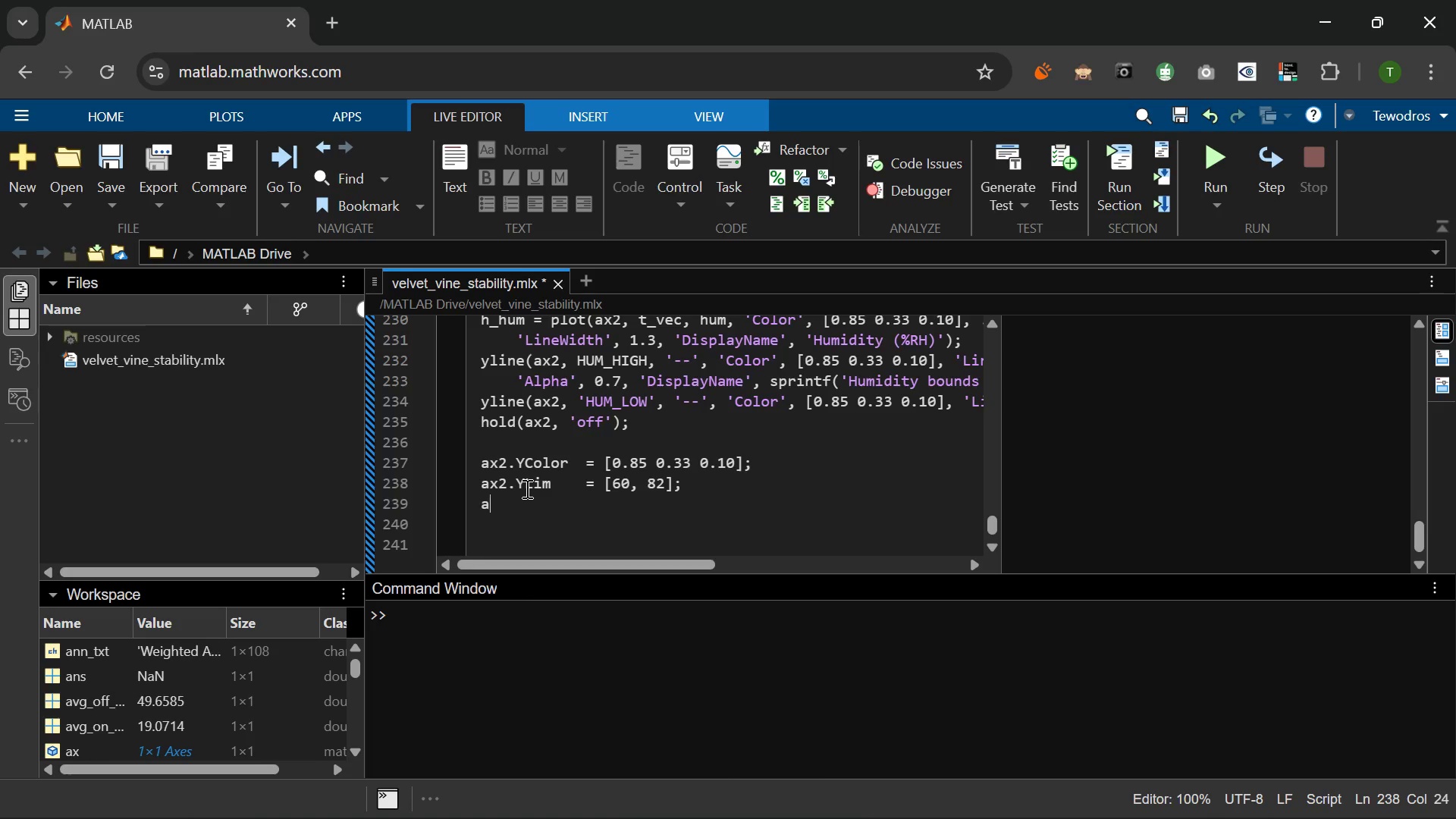 
type(ax2.XTick   = [)
 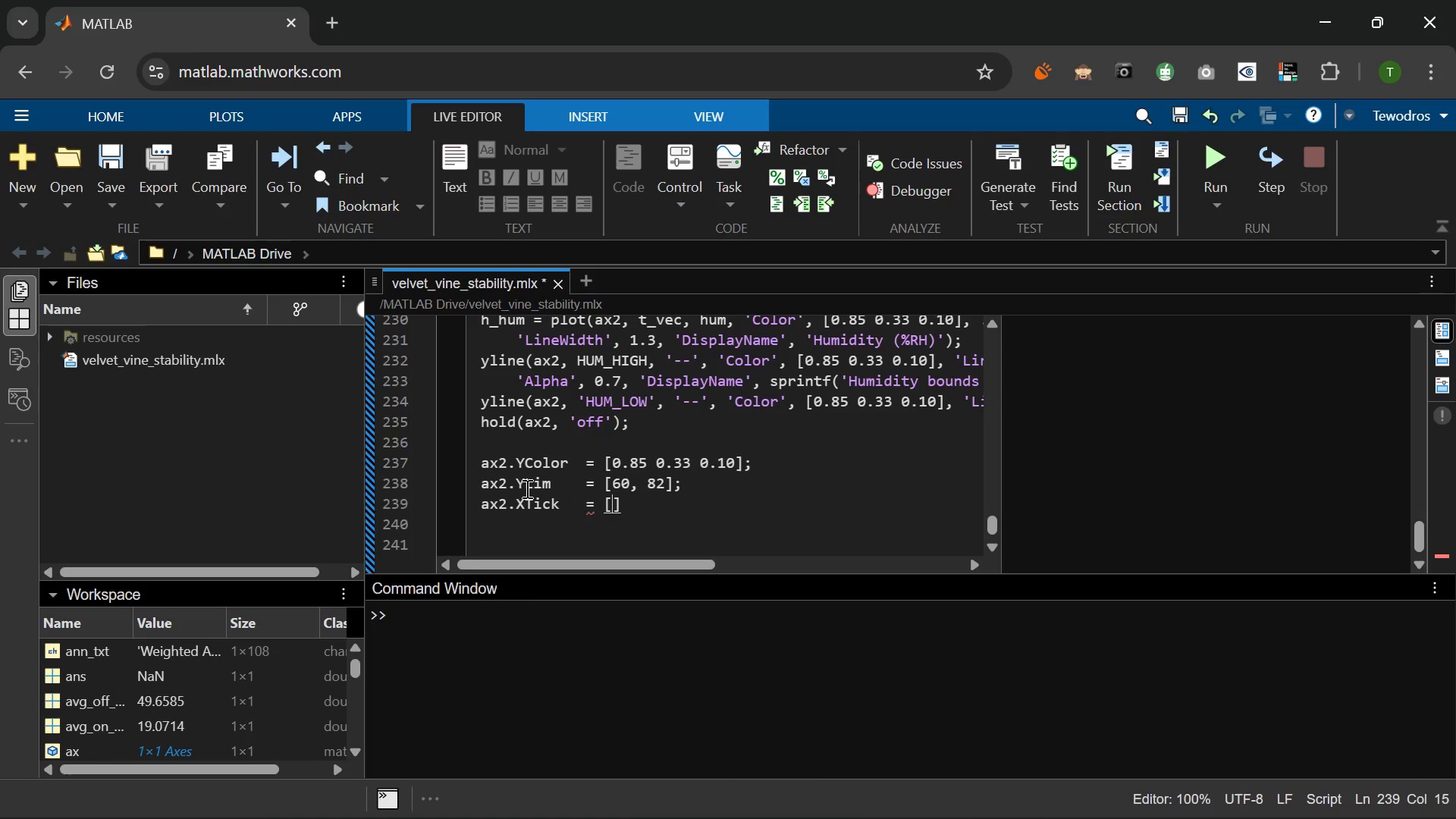 
key(ArrowRight)
 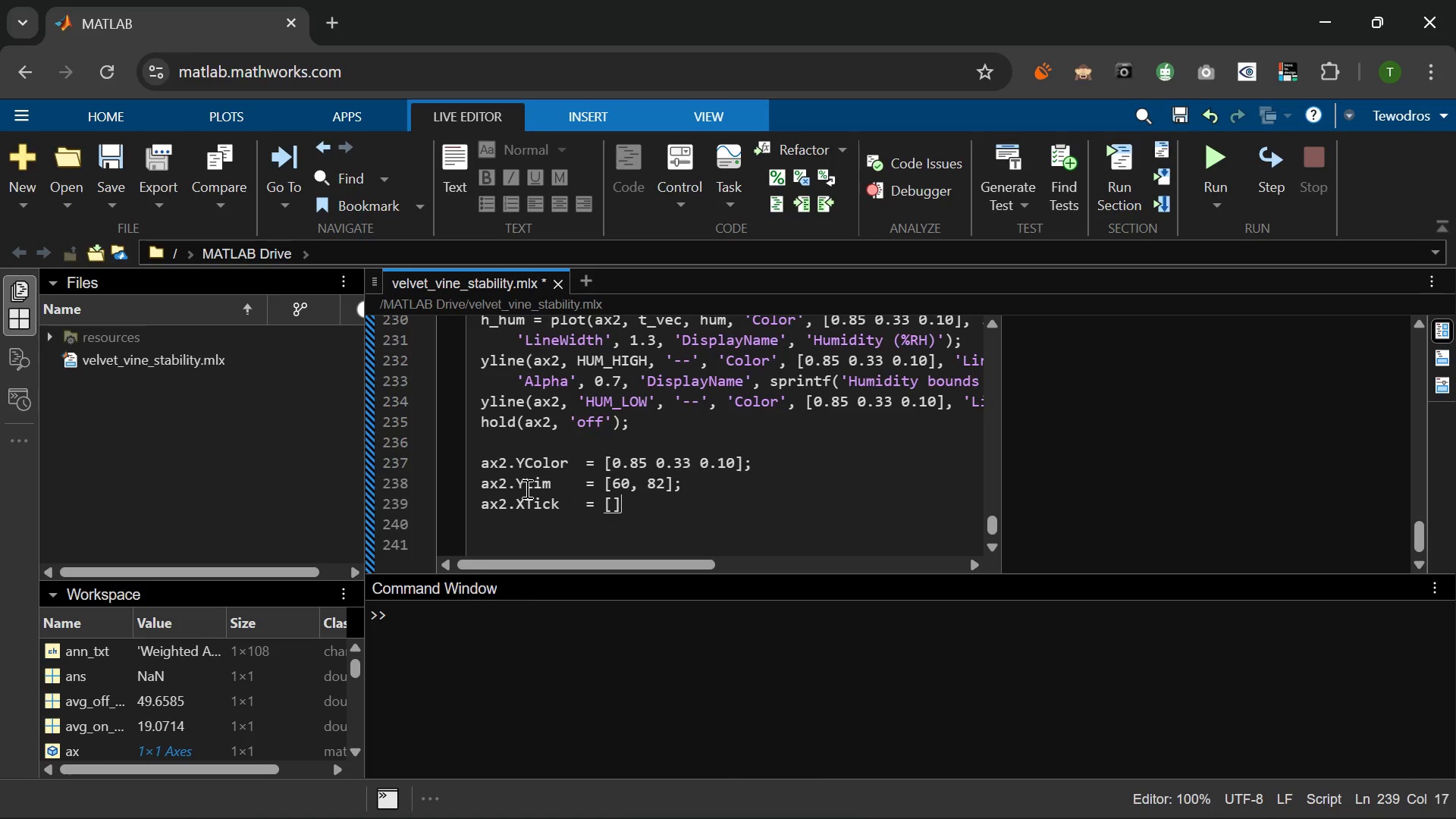 
key(Semicolon)
 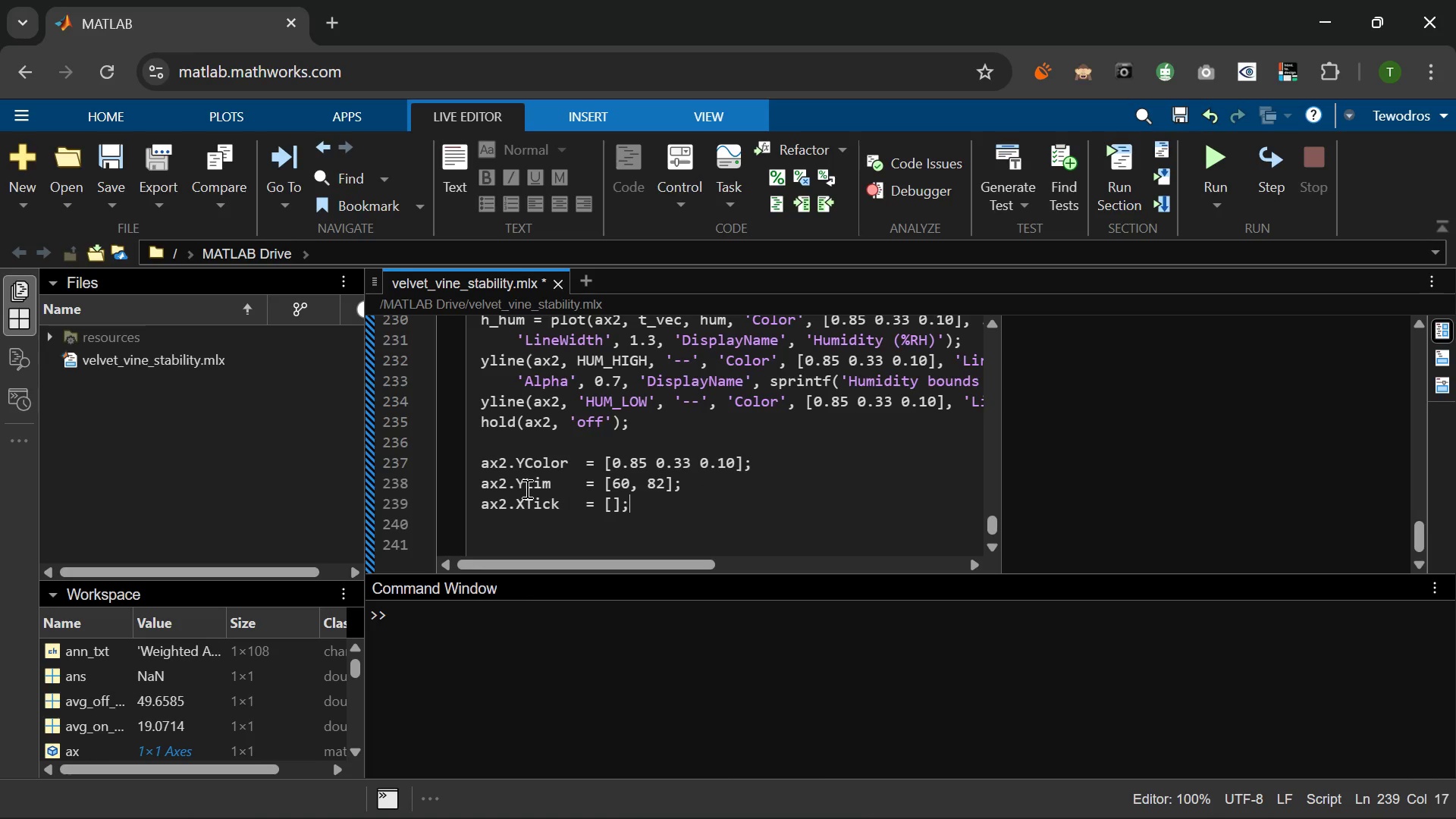 
key(Enter)
 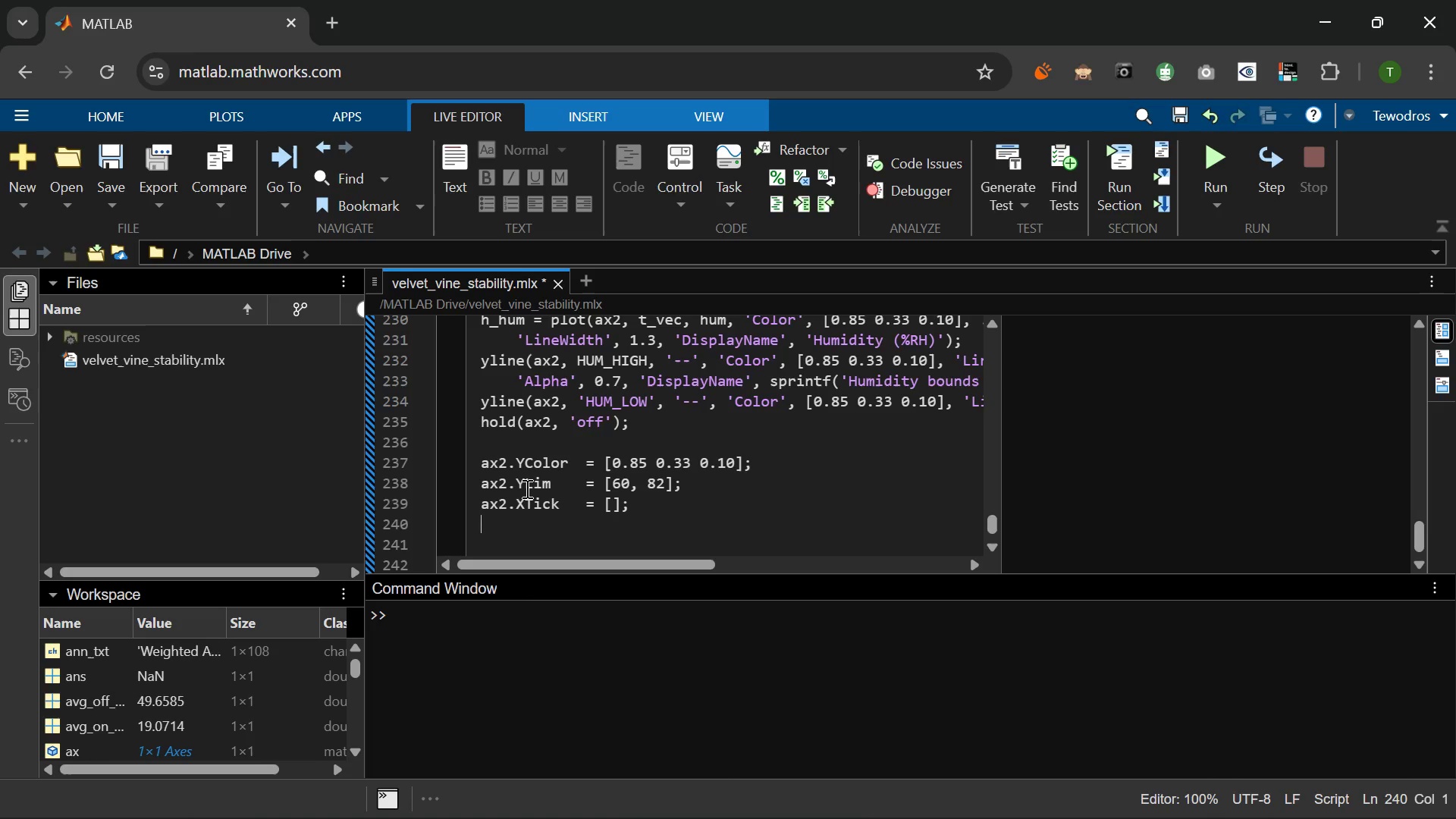 
type(ax2.Color   = 'none)
 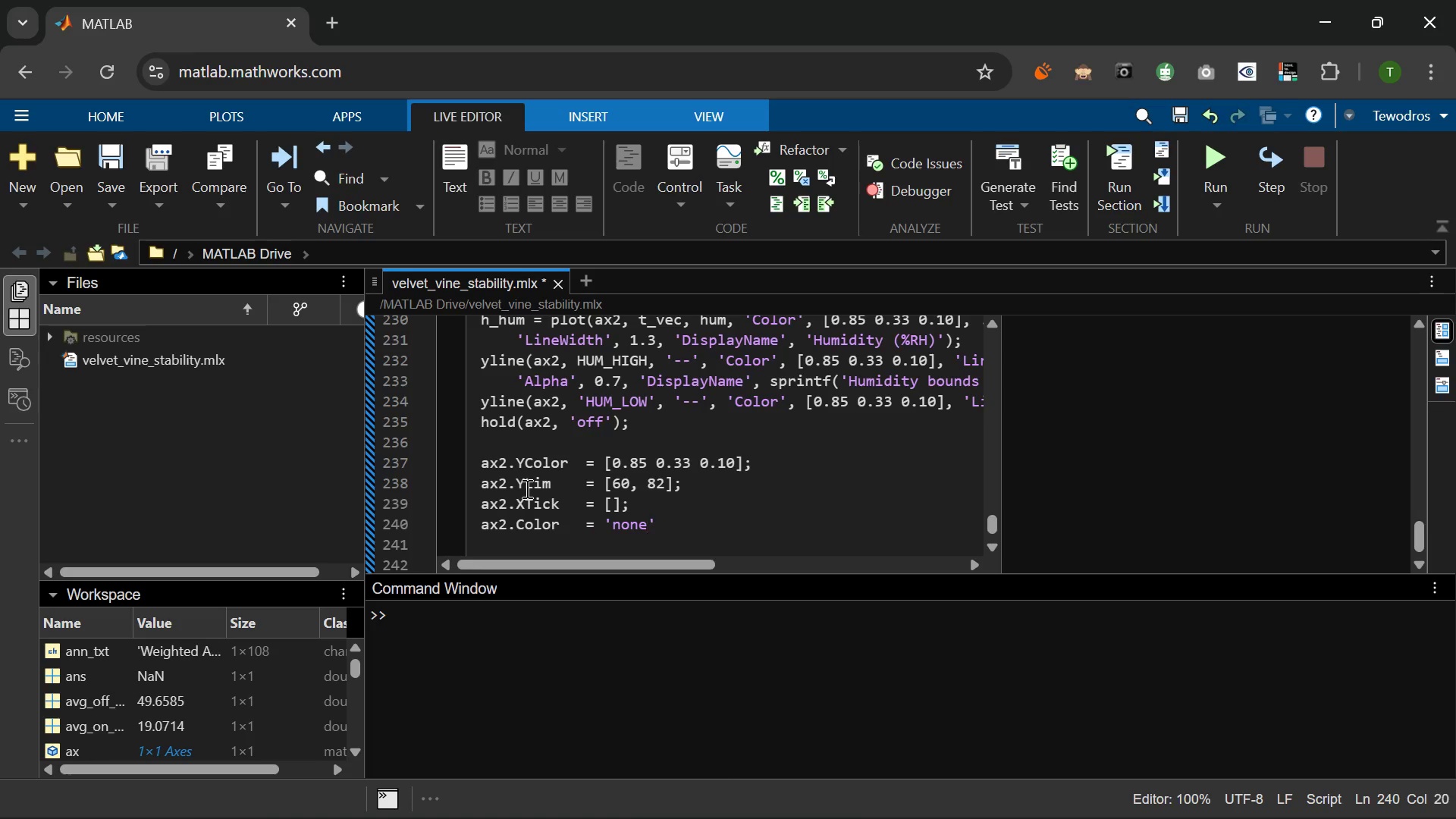 
key(ArrowRight)
 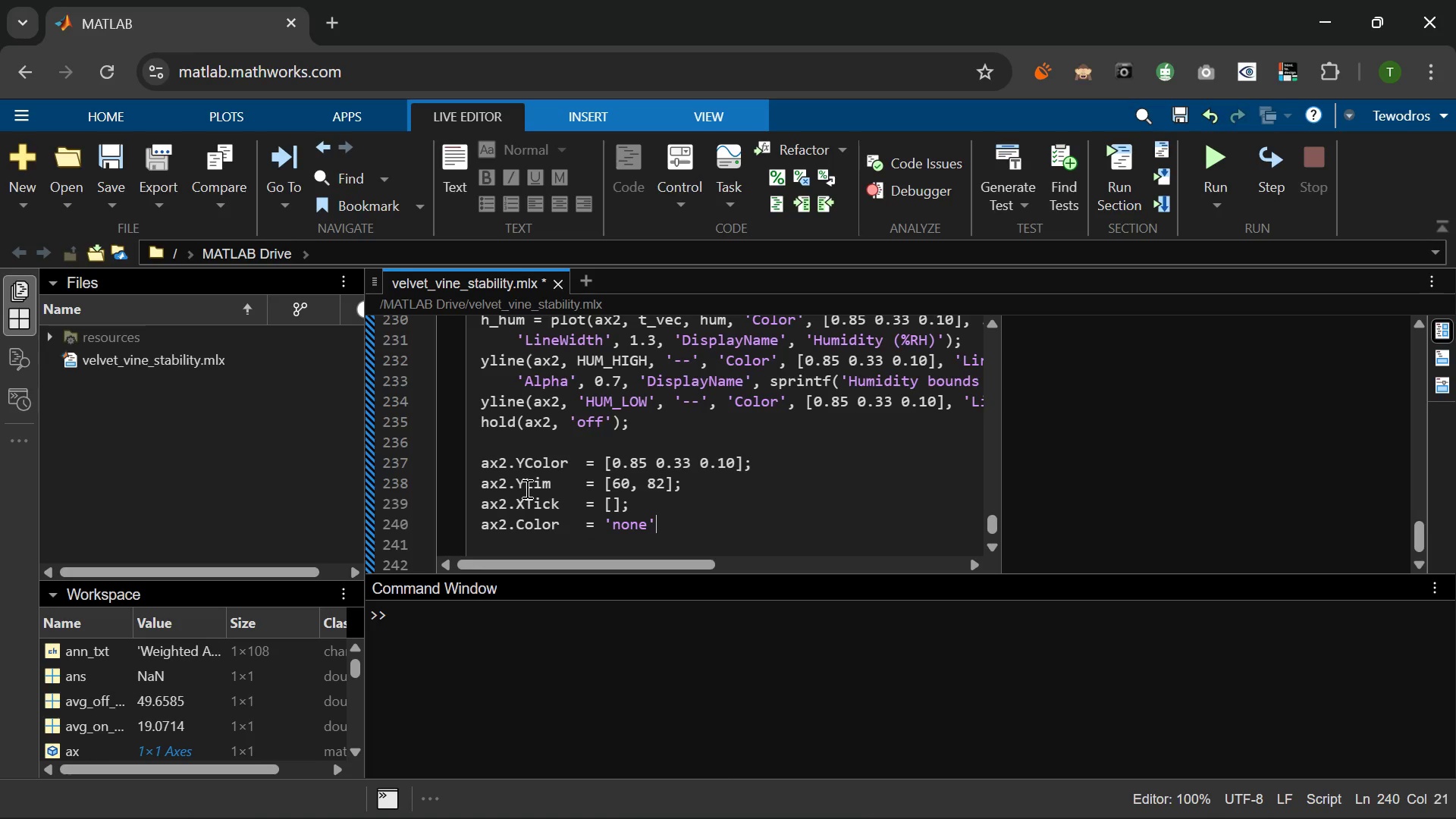 
key(Semicolon)
 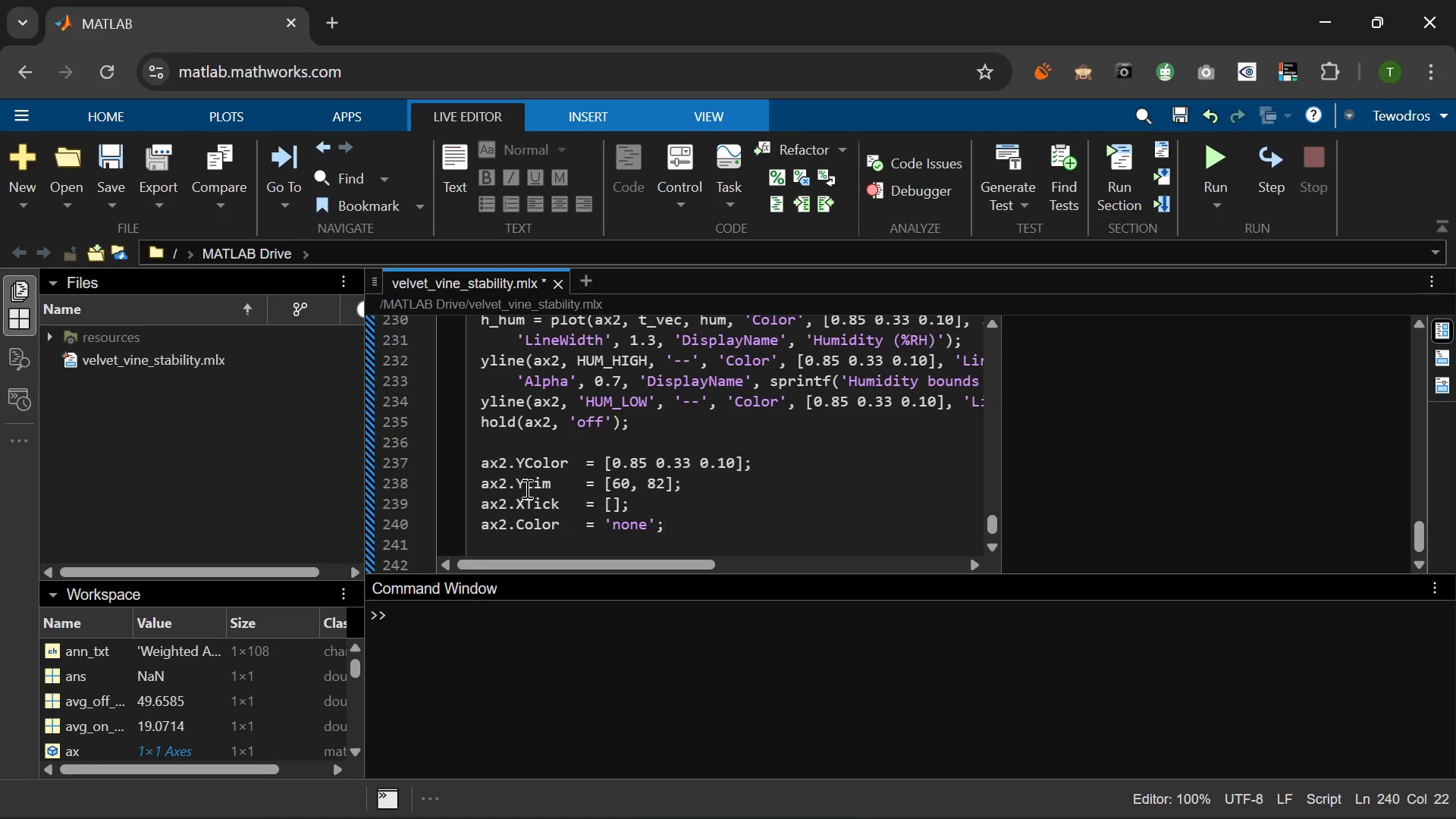 
key(Enter)
 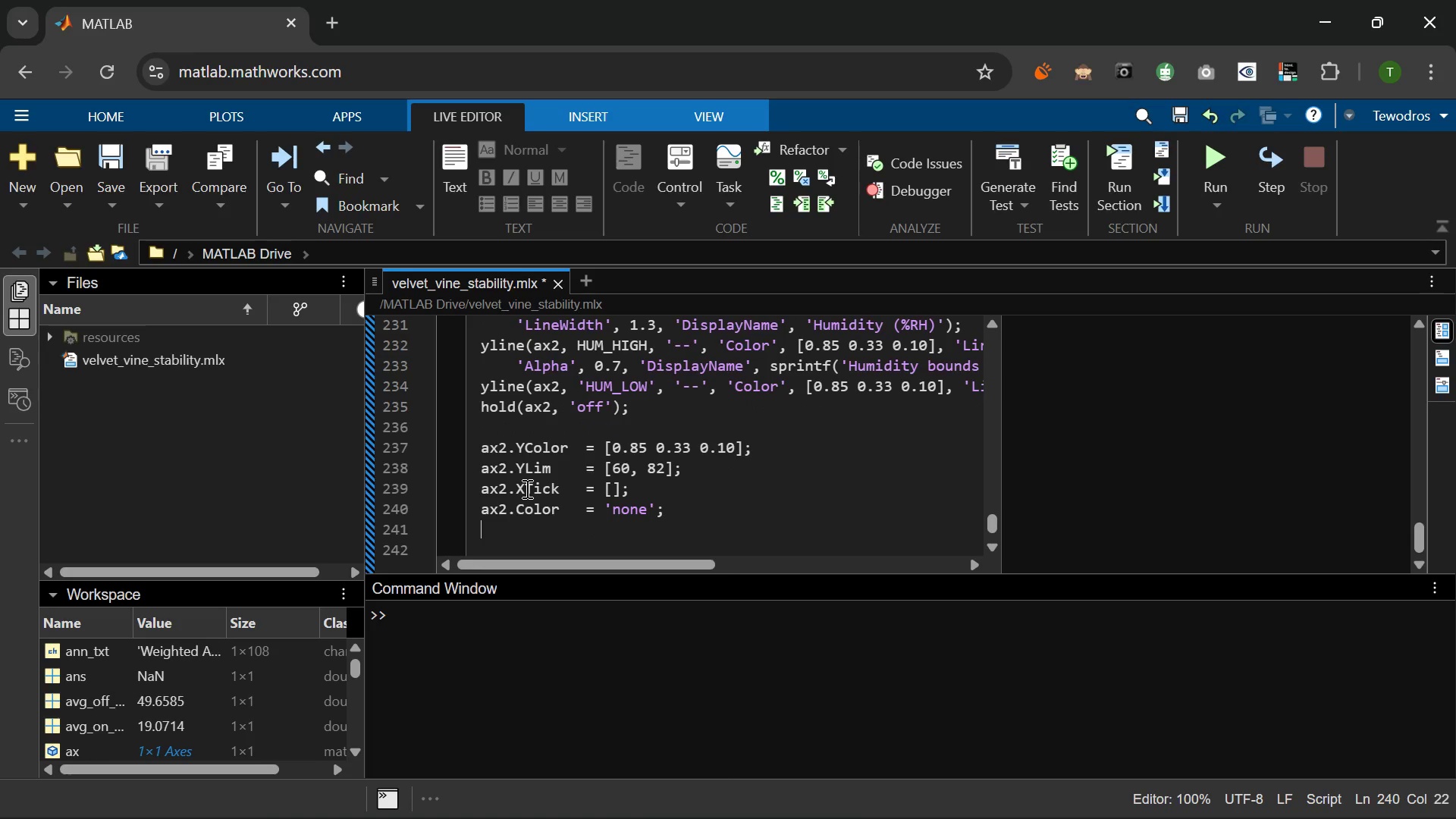 
type(ylabel(ax2, 'Relative Humidity (%),)
key(Backspace)
 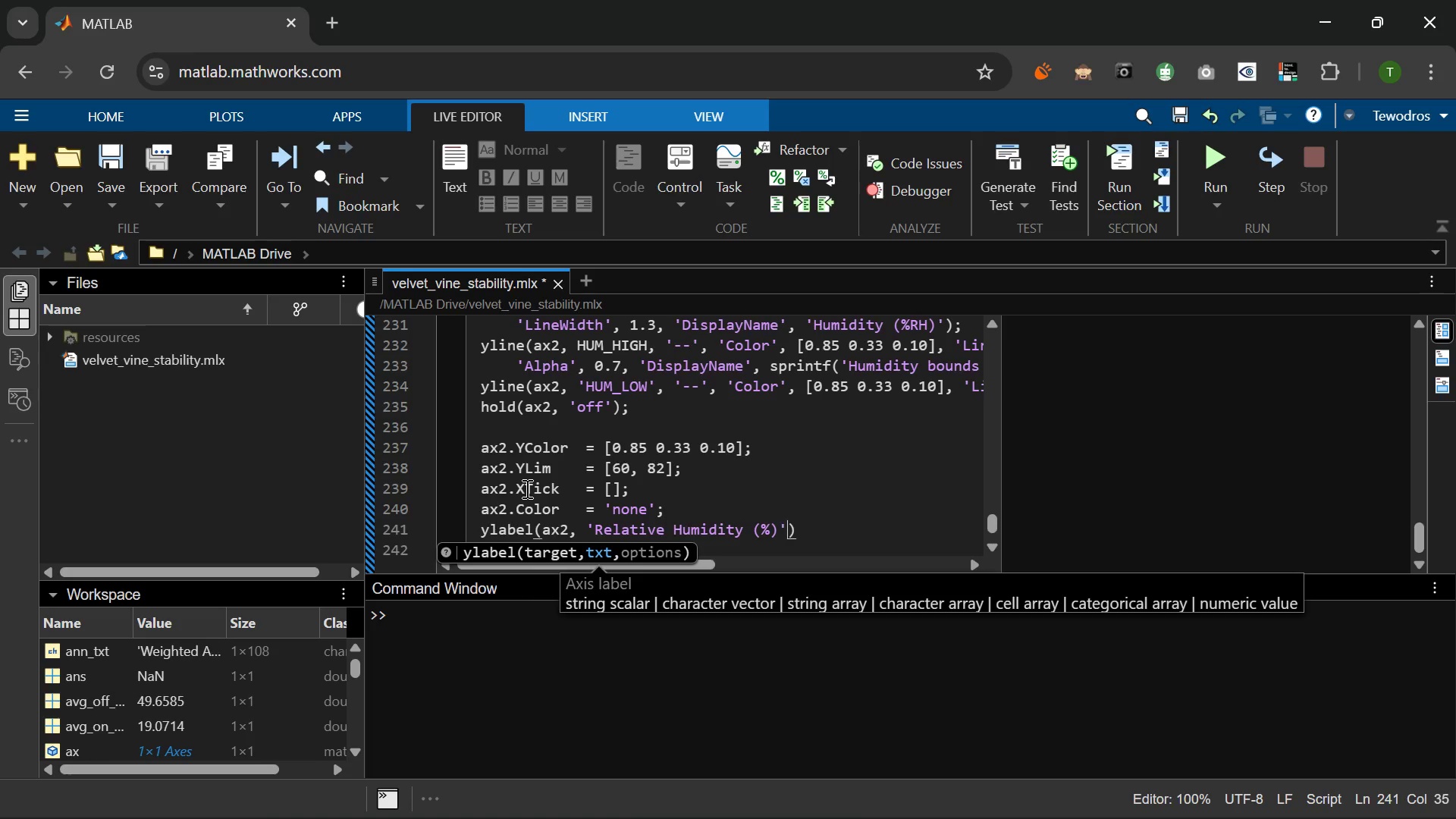 
 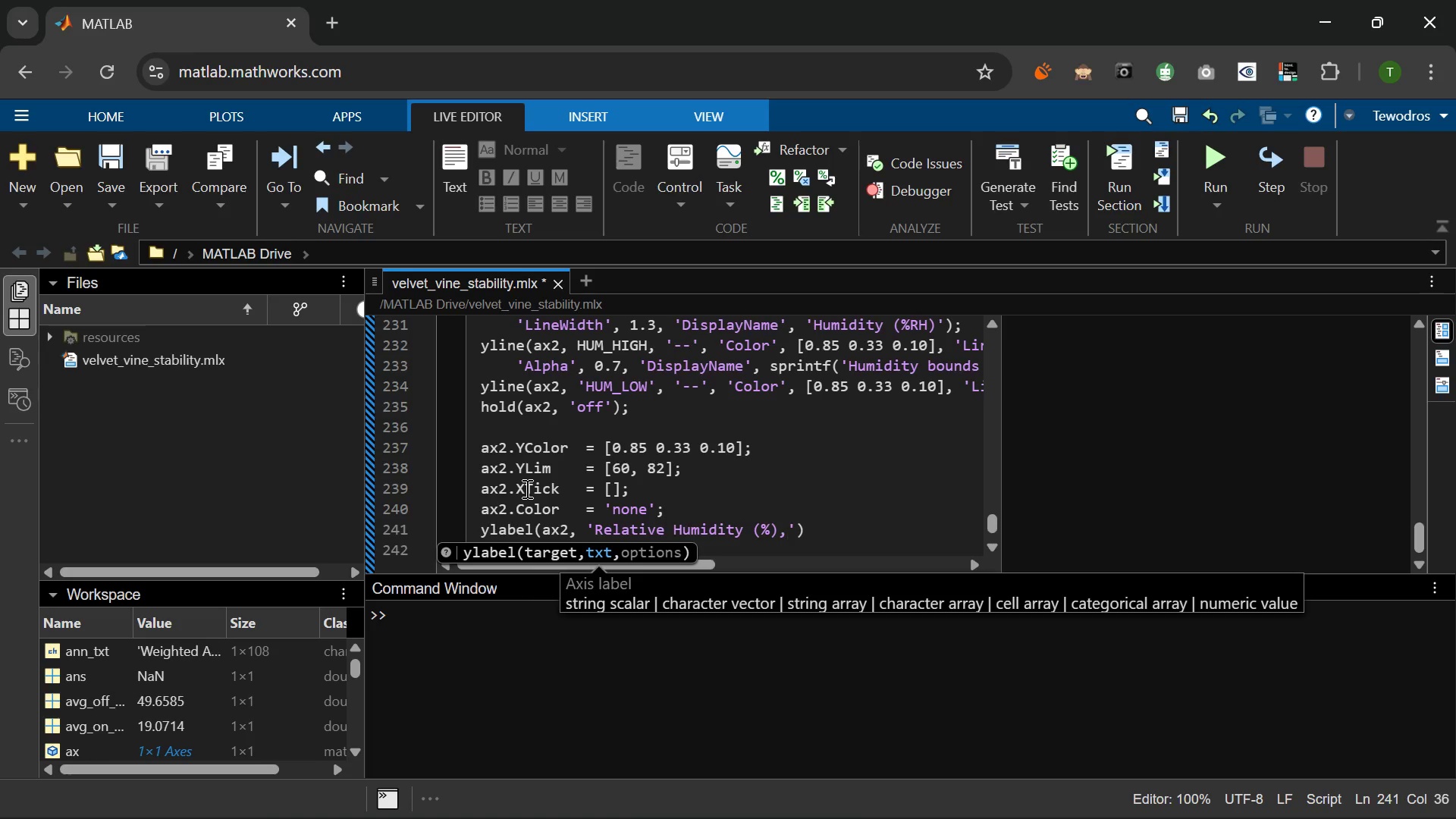 
key(ArrowRight)
 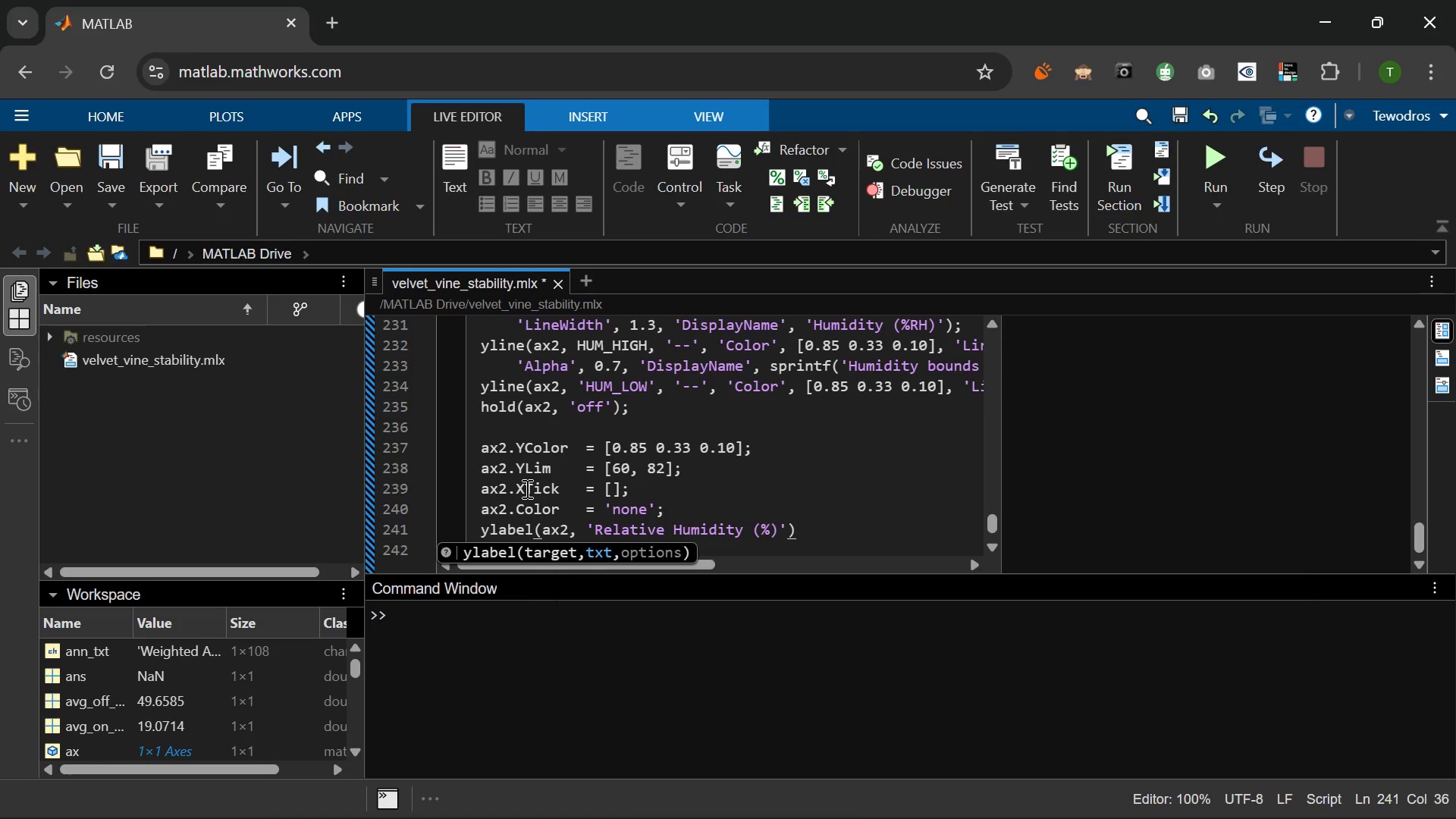 
type(, 'FontSize)
 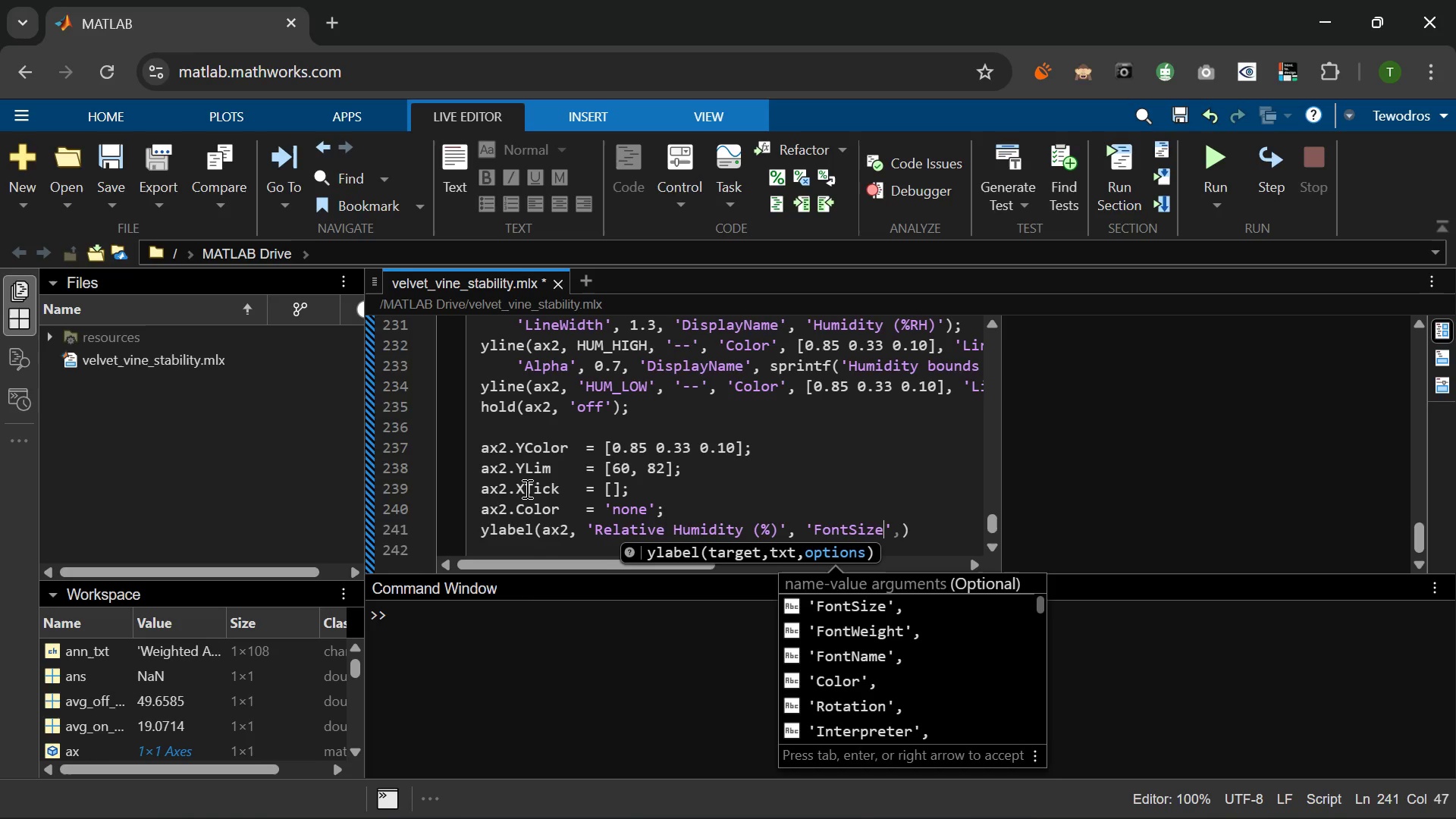 
key(ArrowRight)
 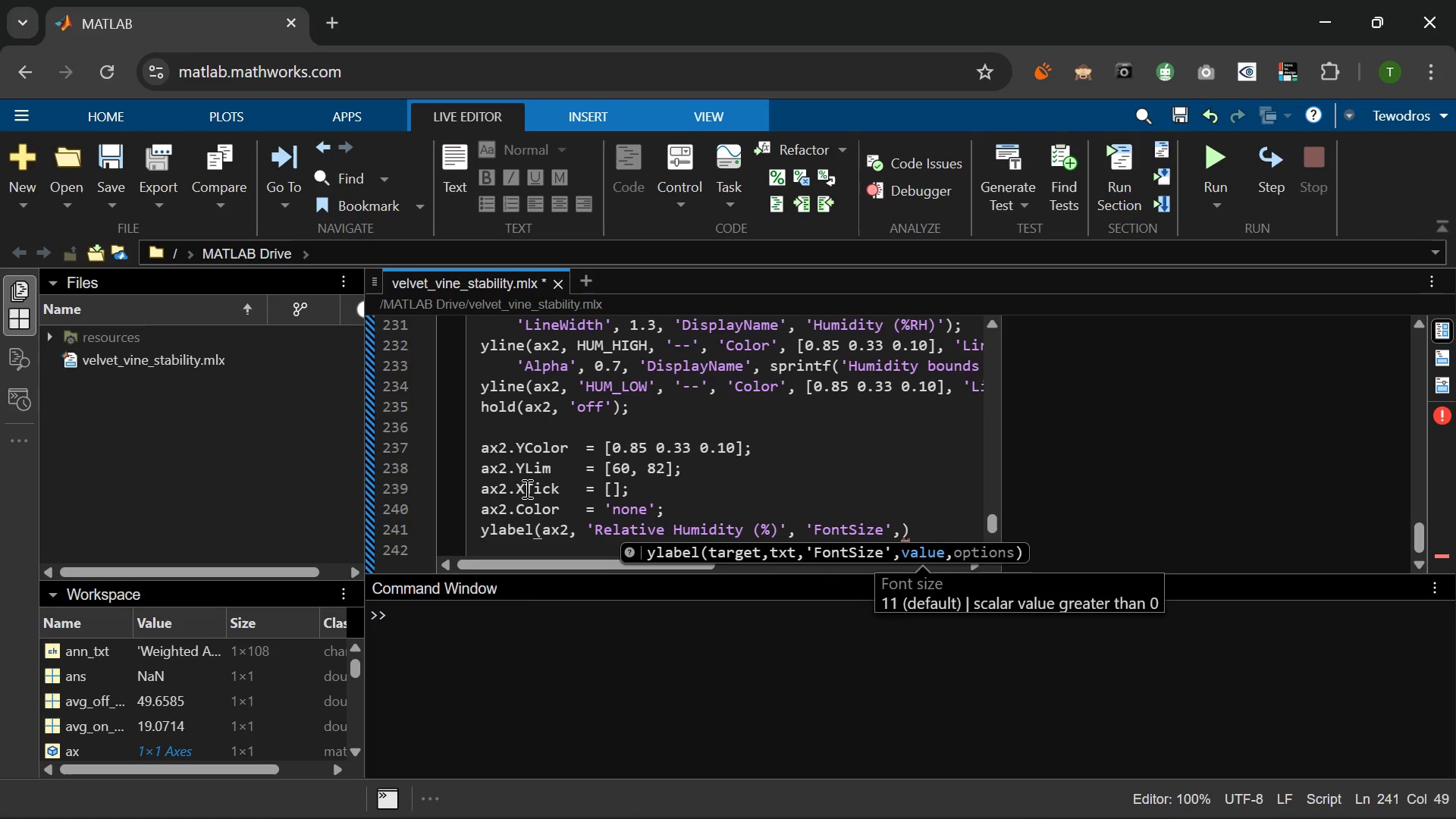 
type( 11, 'ontWe)
key(Tab)
 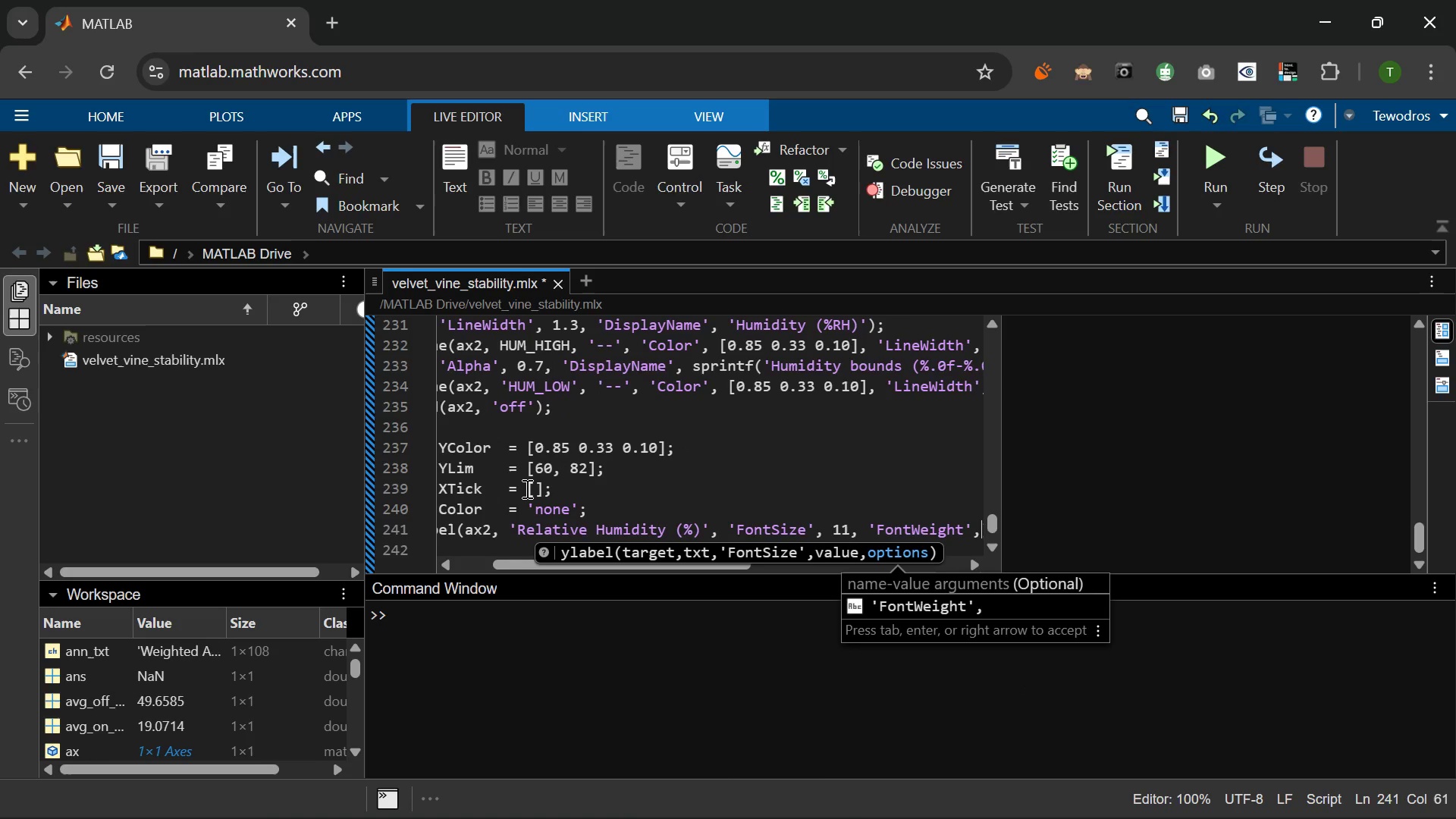 
hold_key(key=F, duration=0.33)
 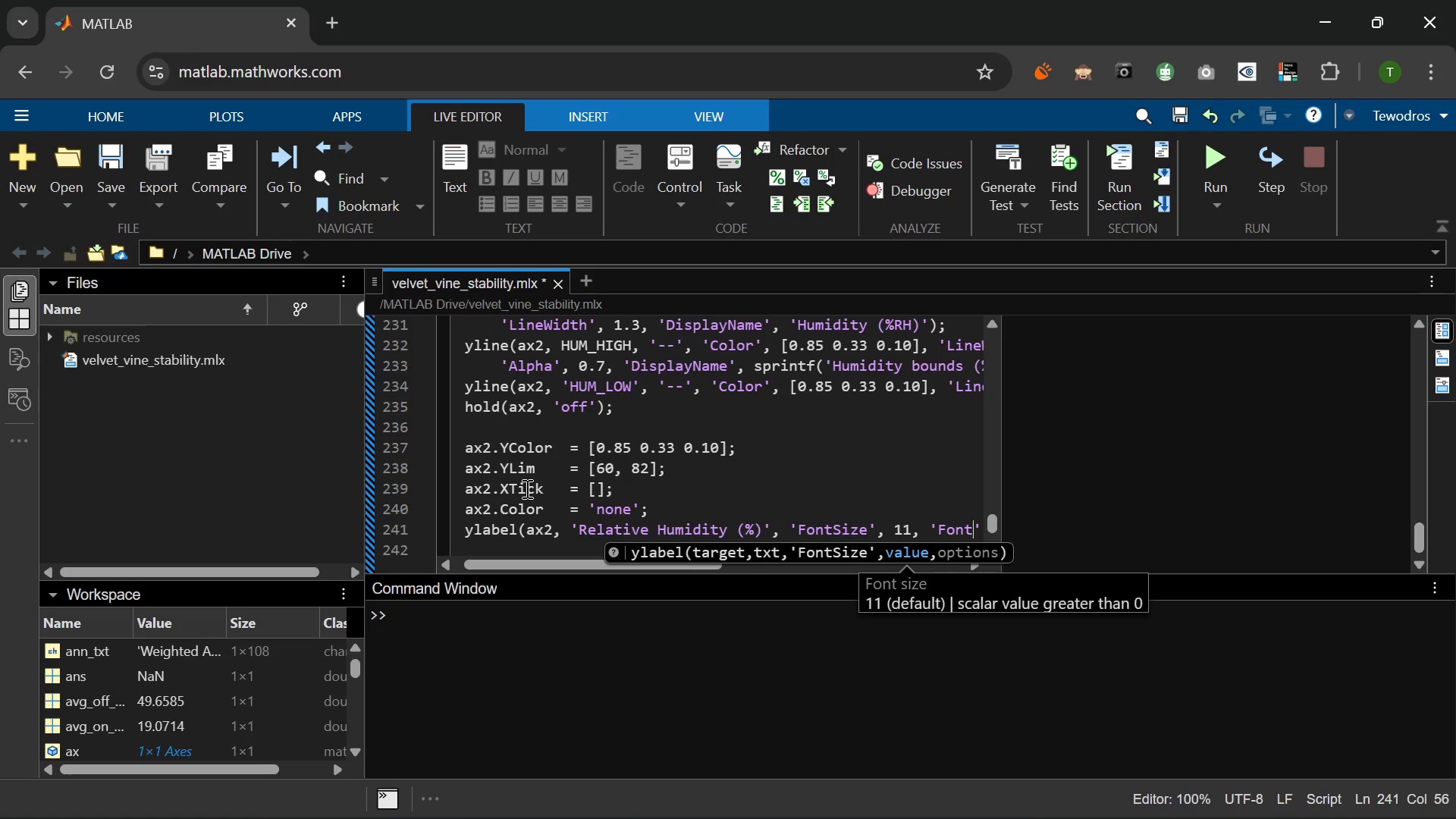 
type( 'nb)
key(Backspace)
key(Backspace)
type(bold)
 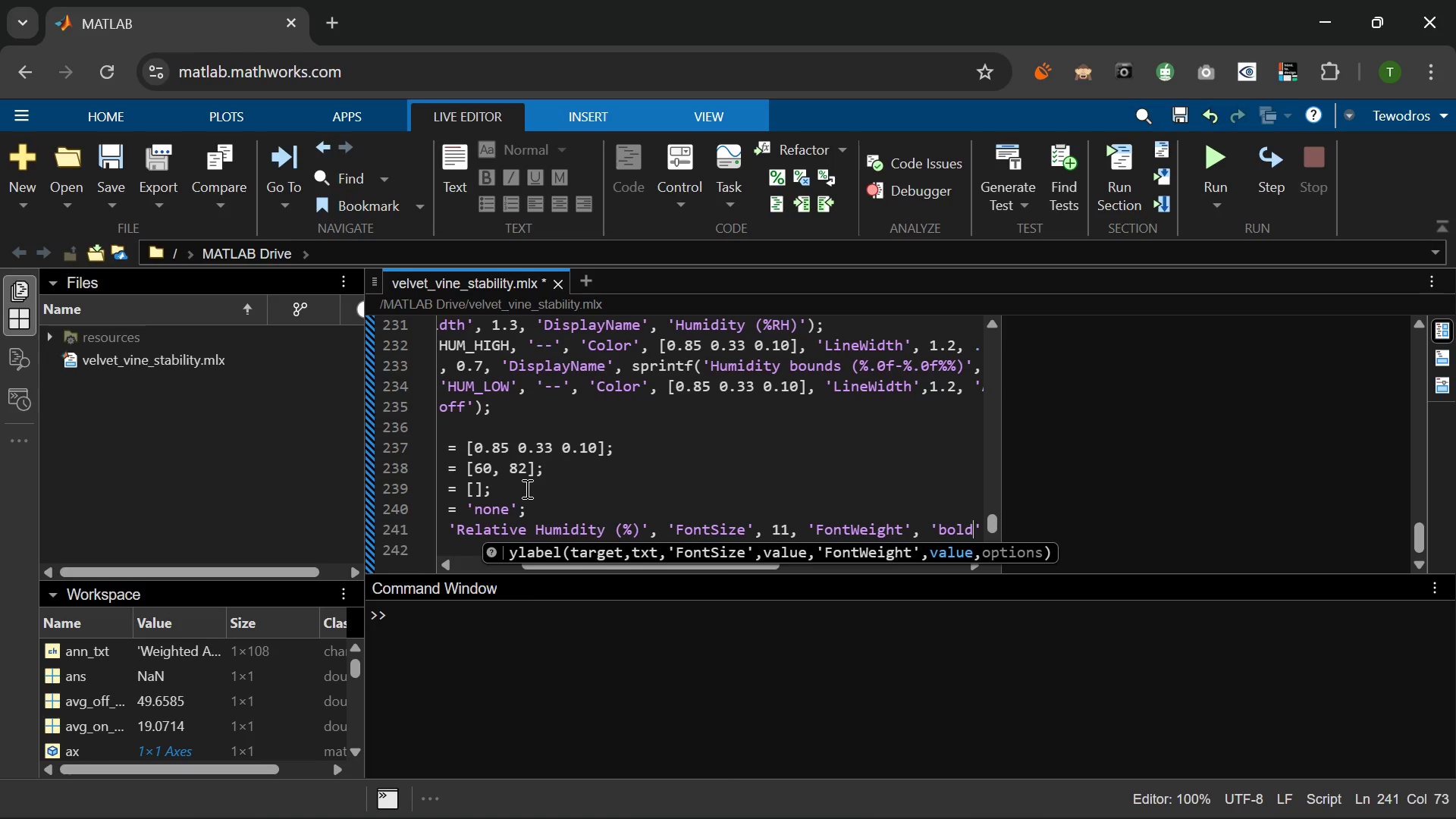 
key(ArrowRight)
 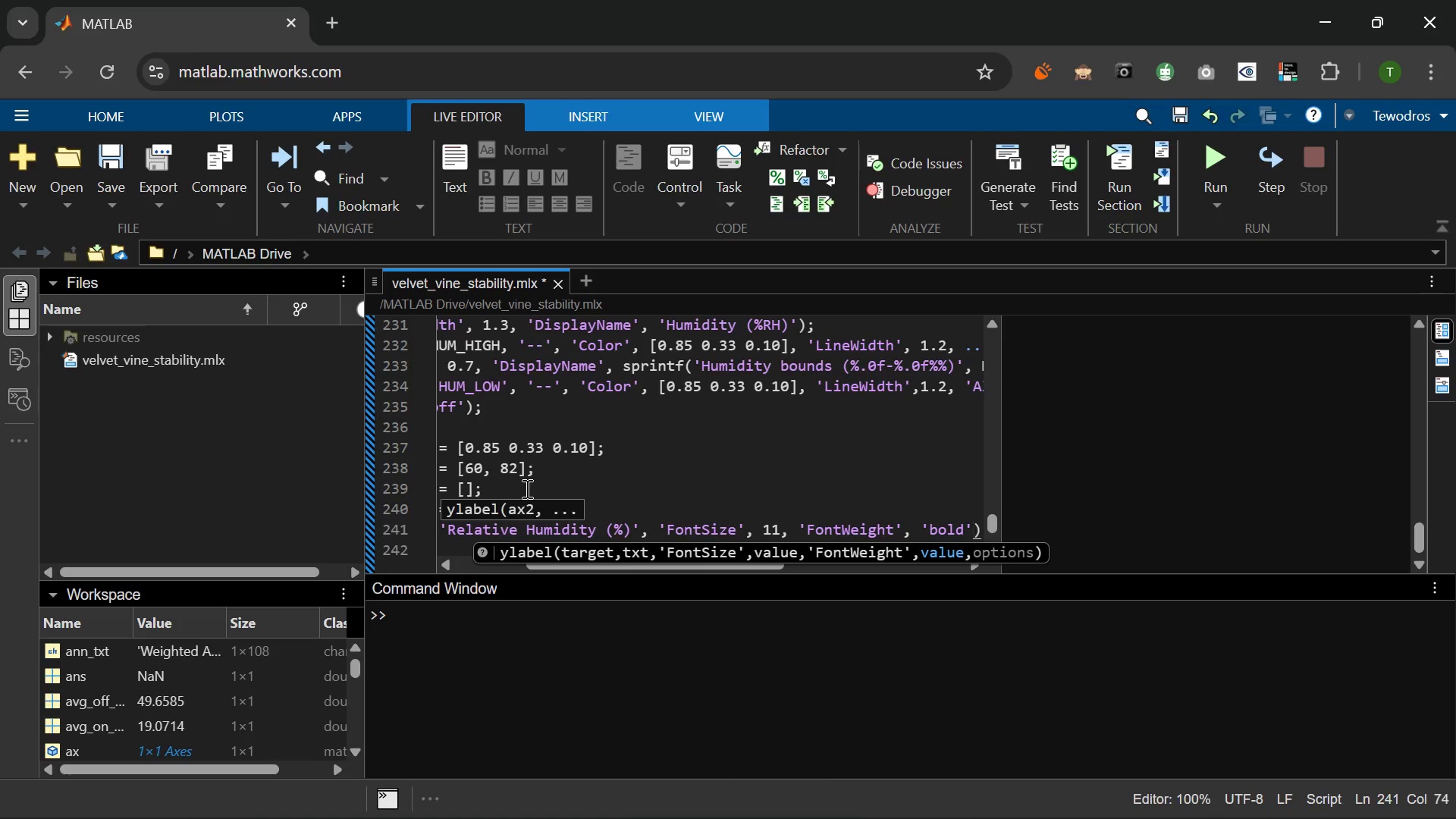 
key(Comma)
 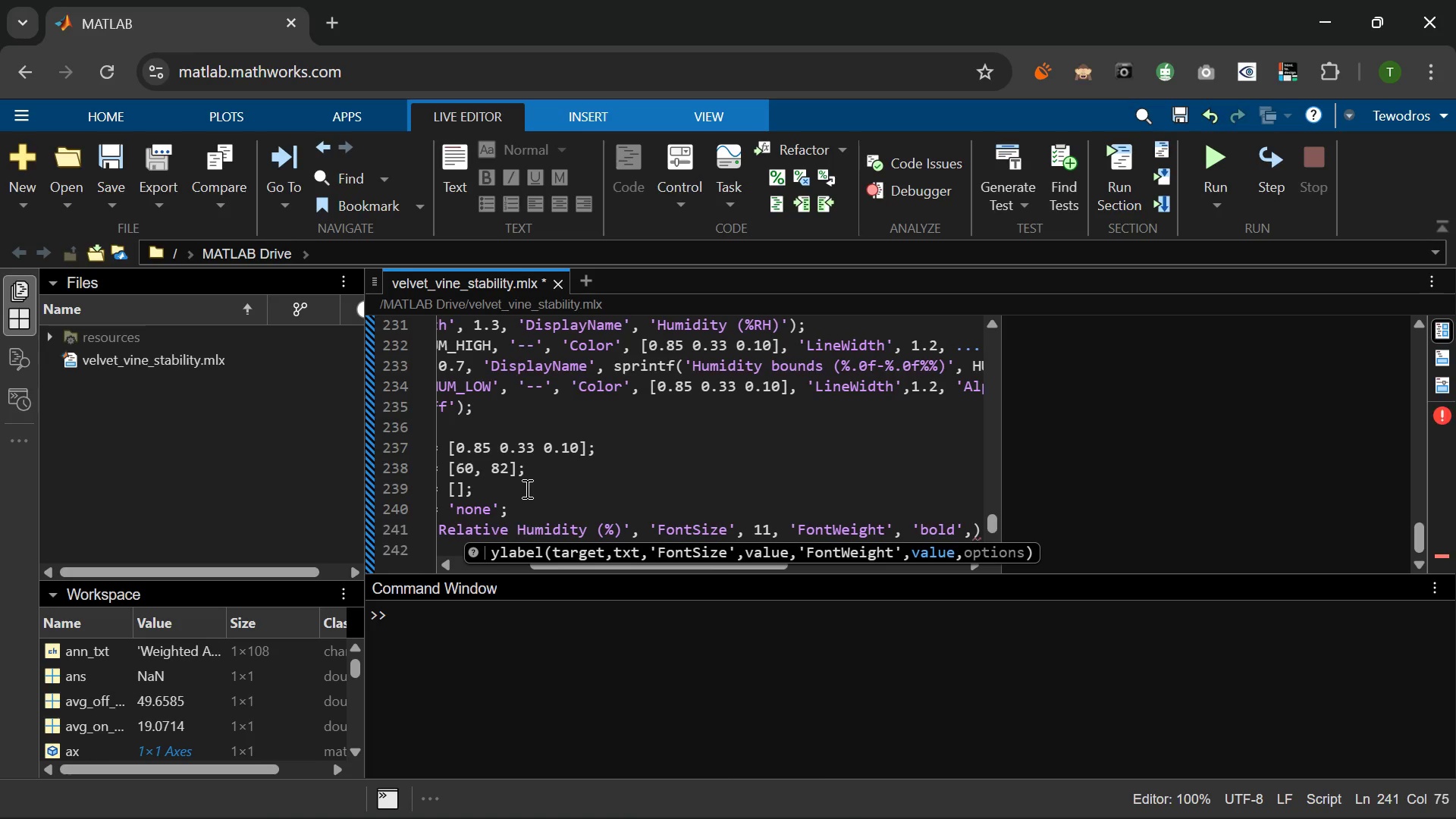 
key(Space)
 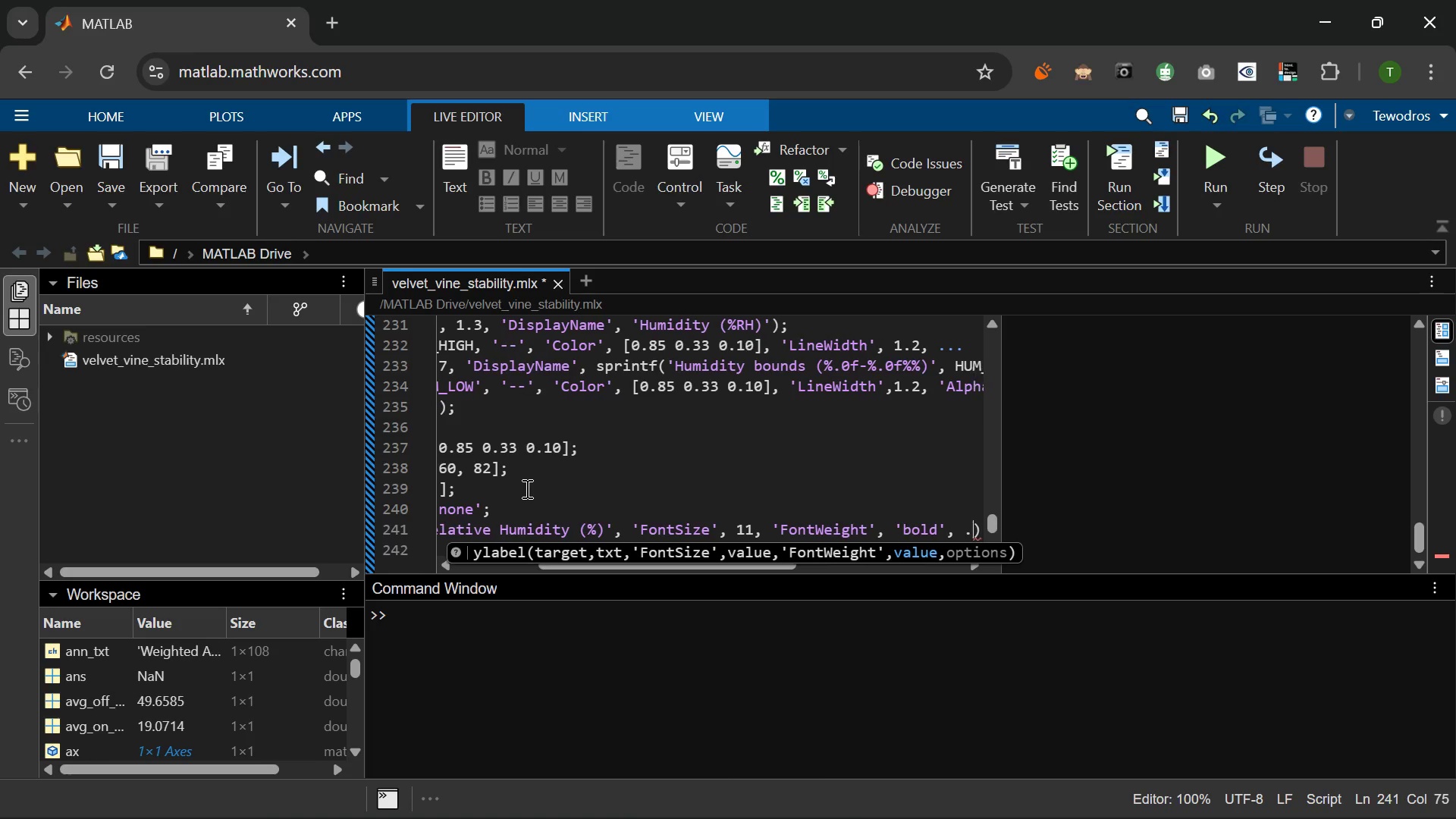 
key(Period)
 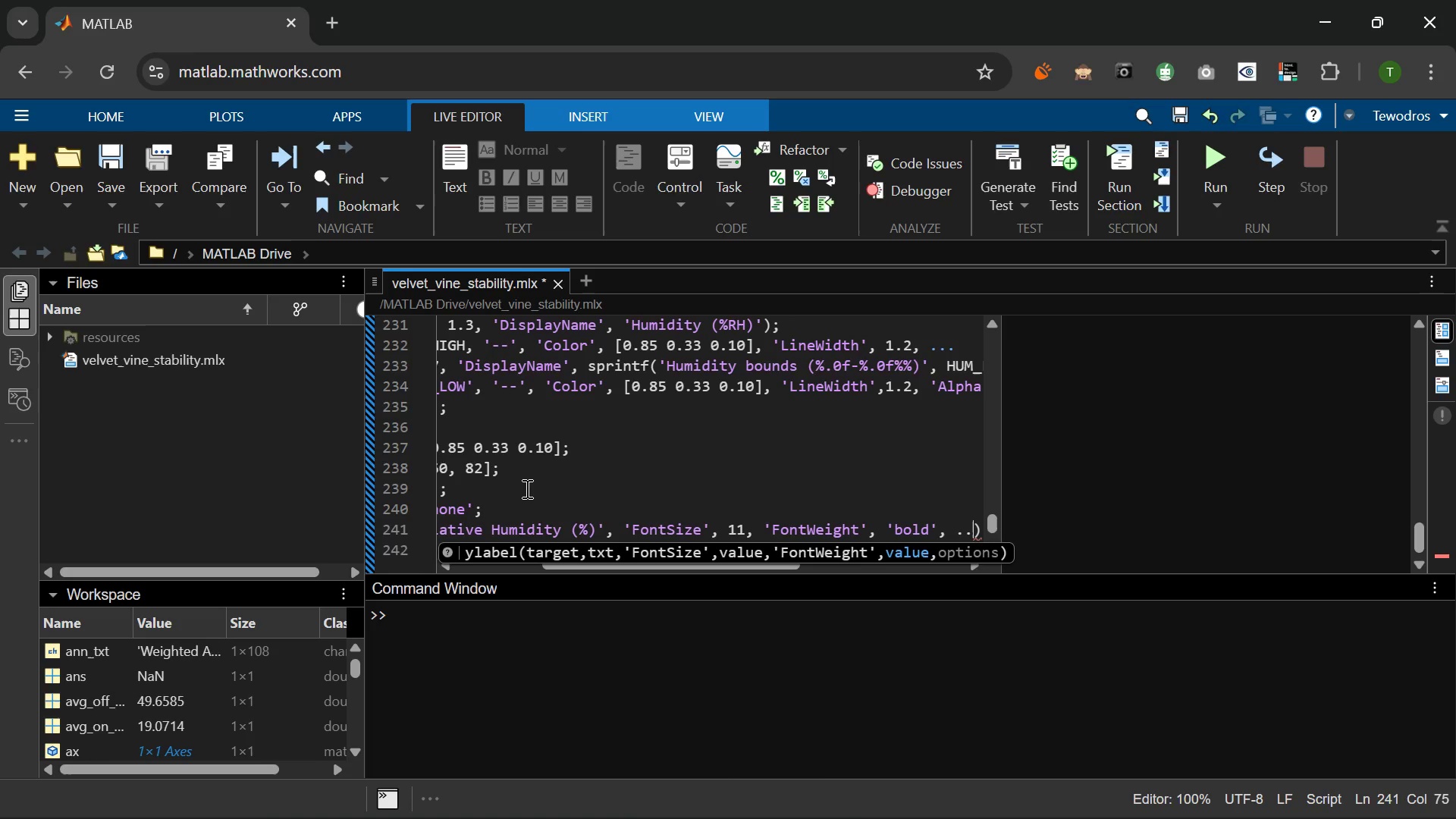 
key(Period)
 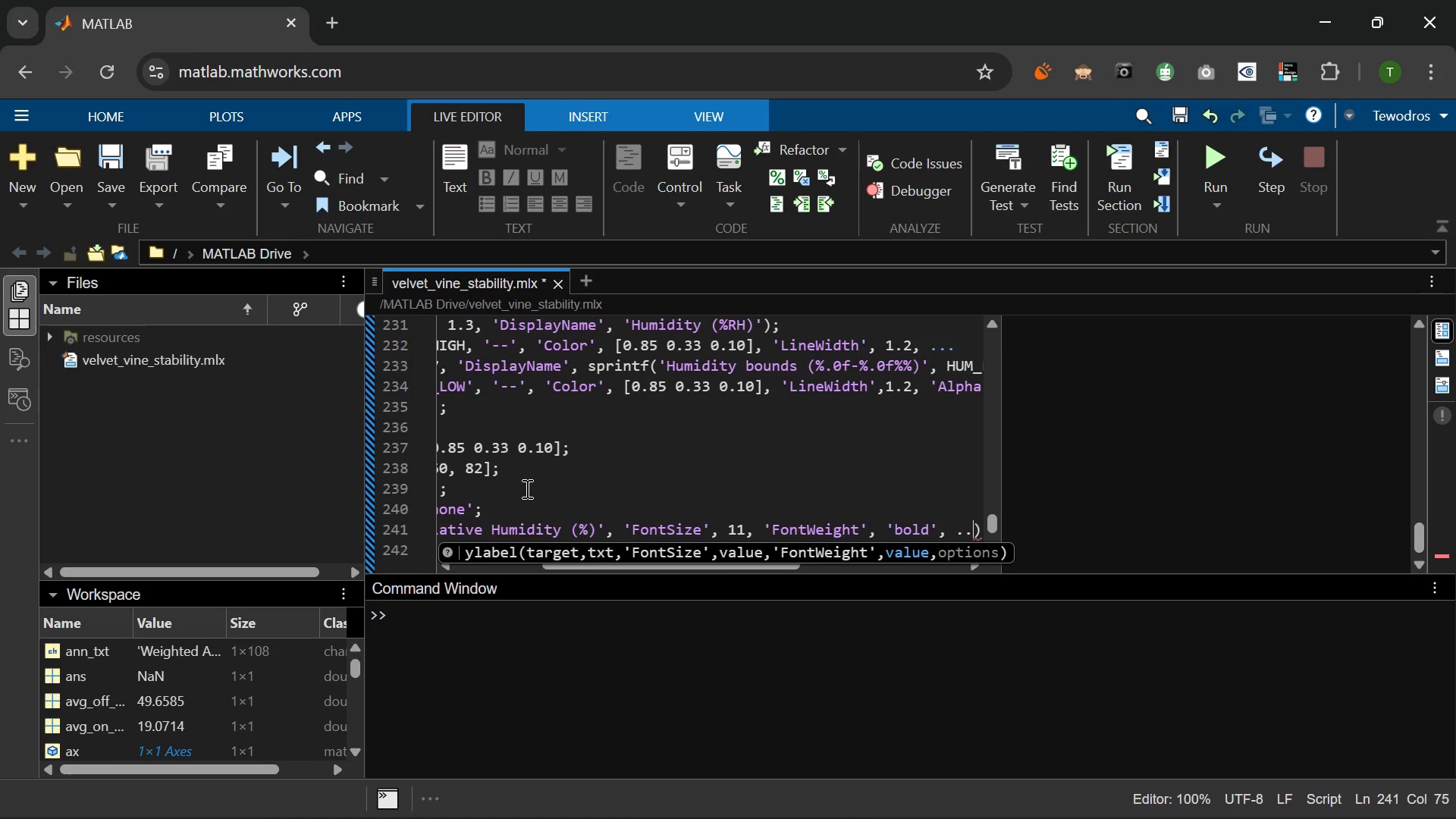 
key(Period)
 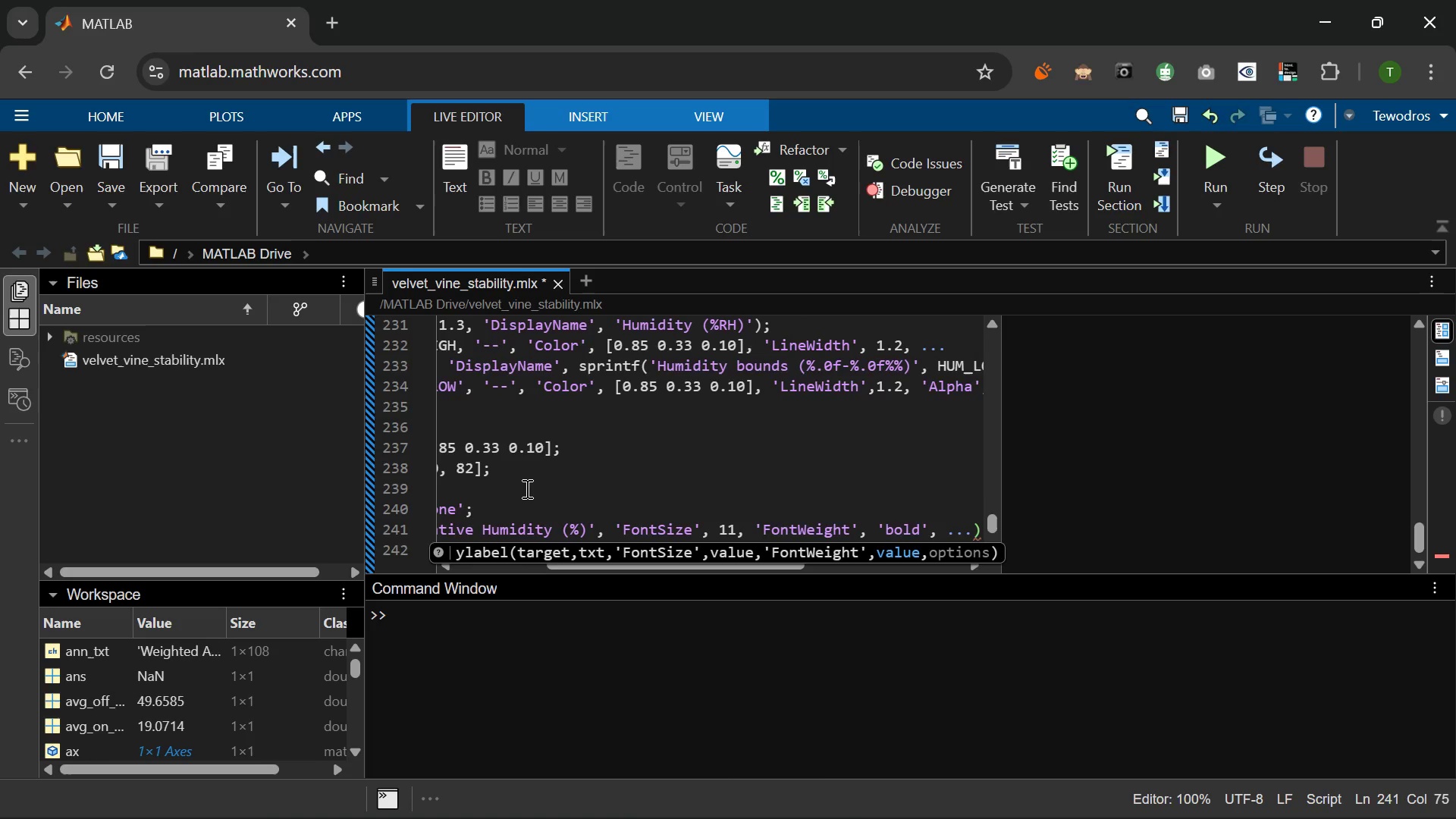 
key(Enter)
 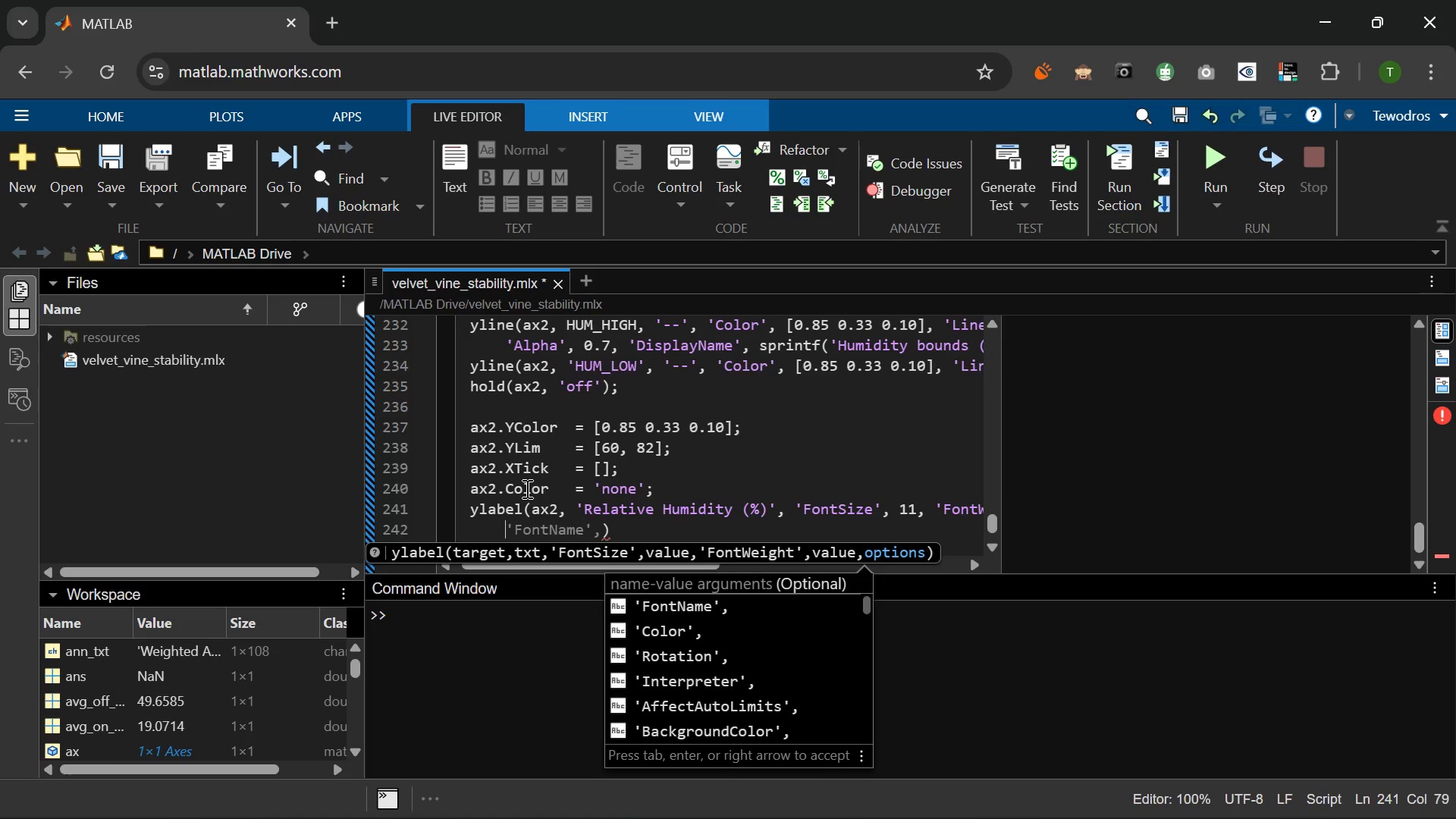 
type('Color)
 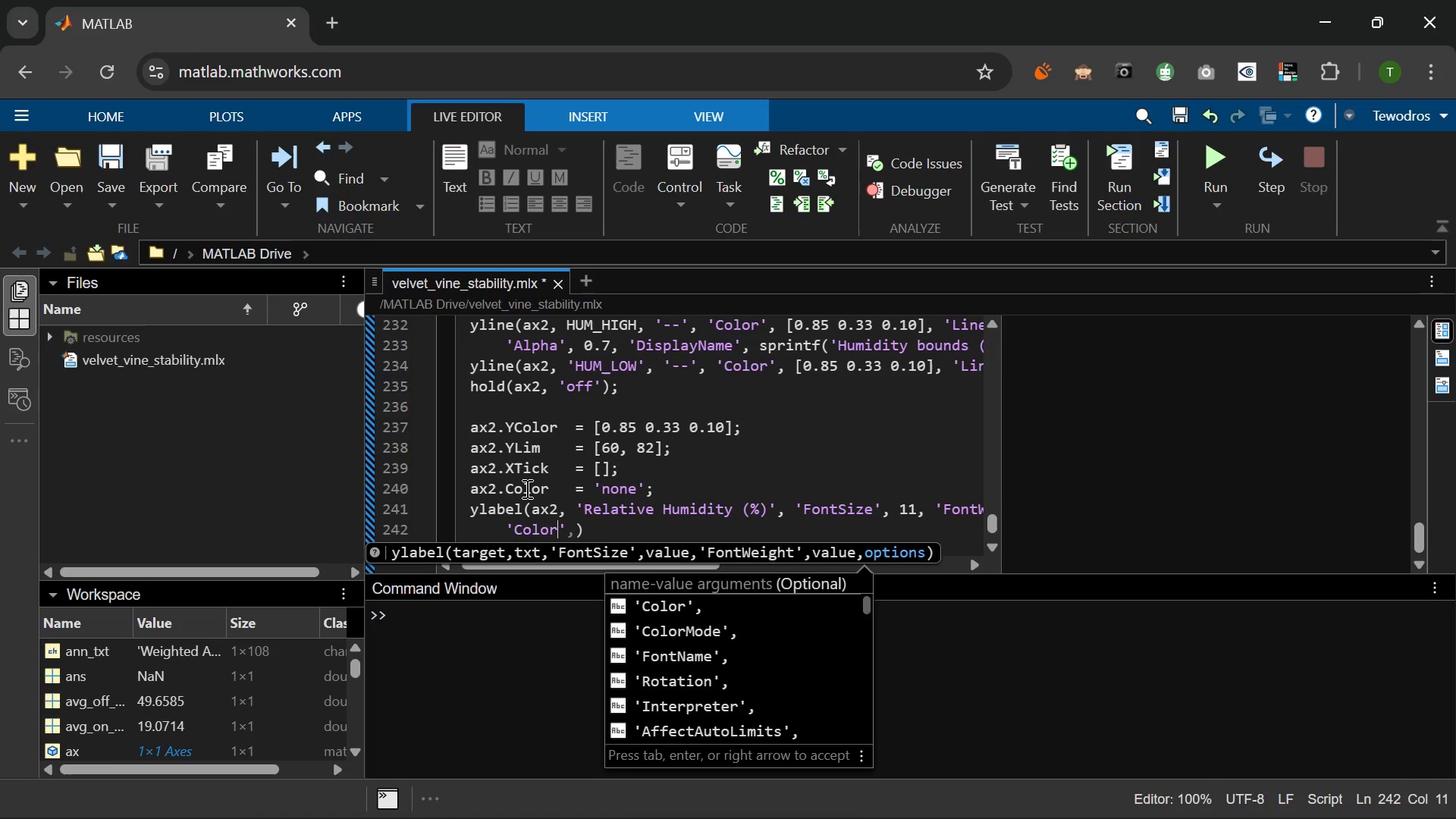 
key(ArrowRight)
 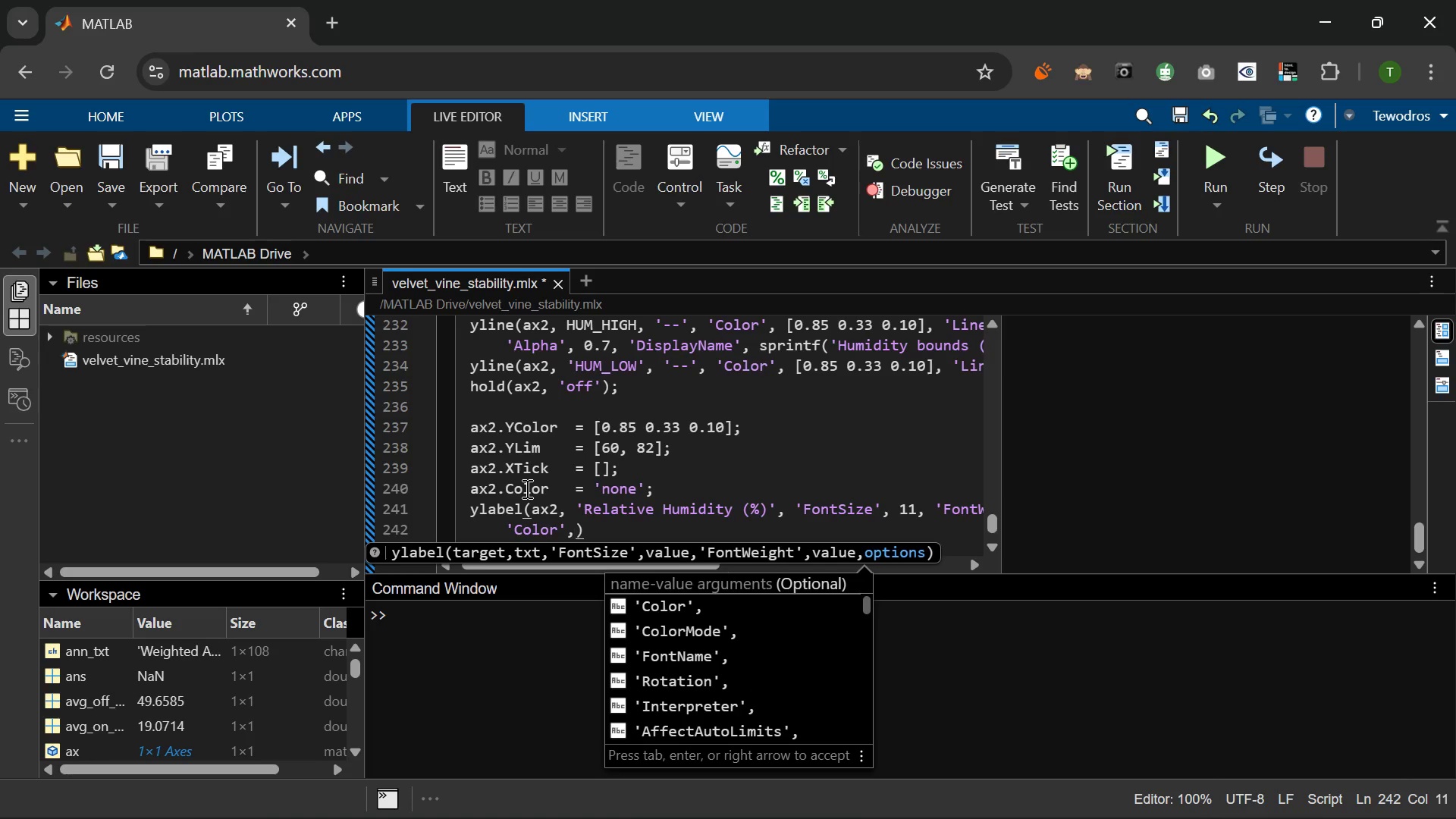 
key(Space)
 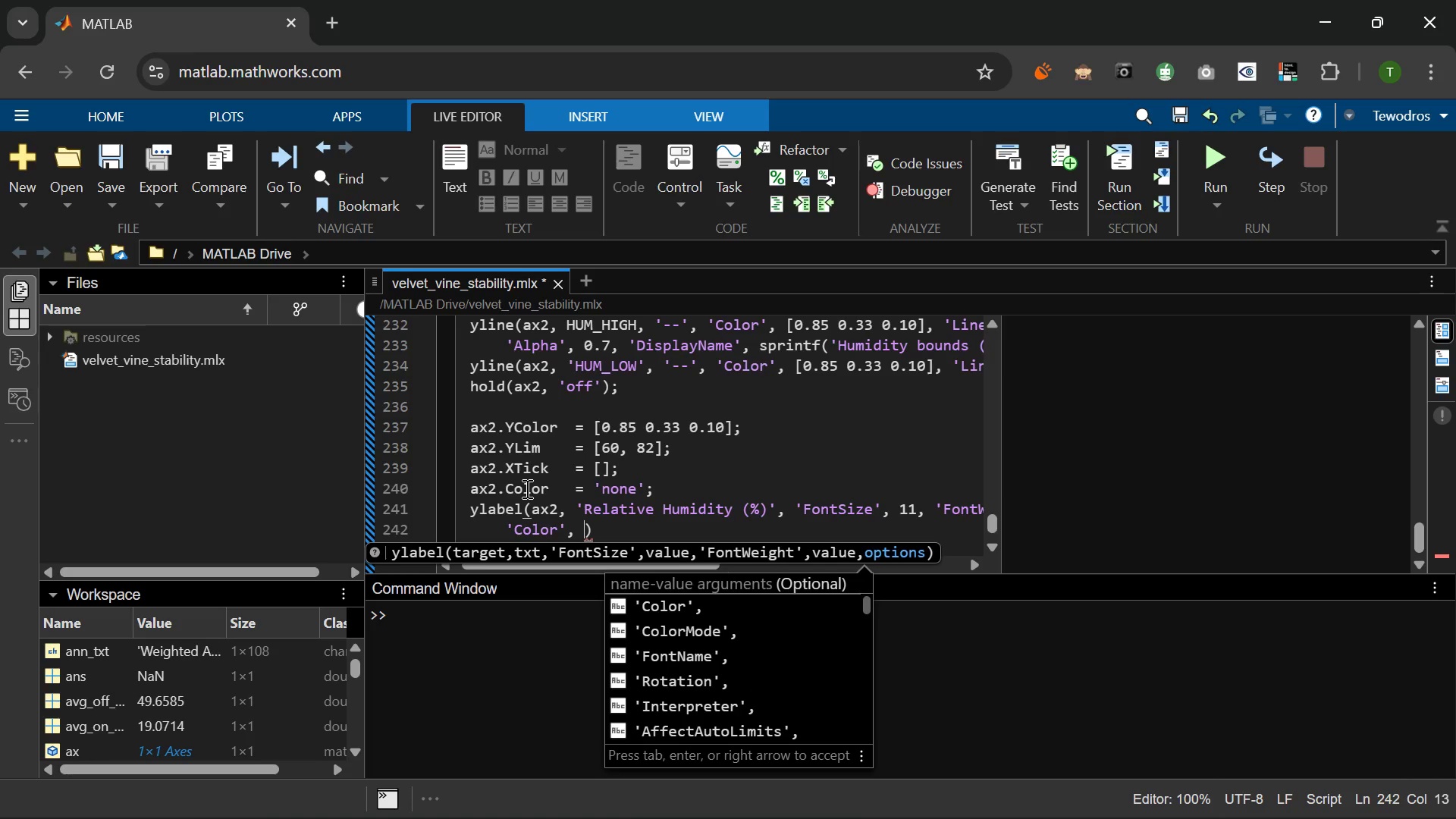 
key(BracketLeft)
 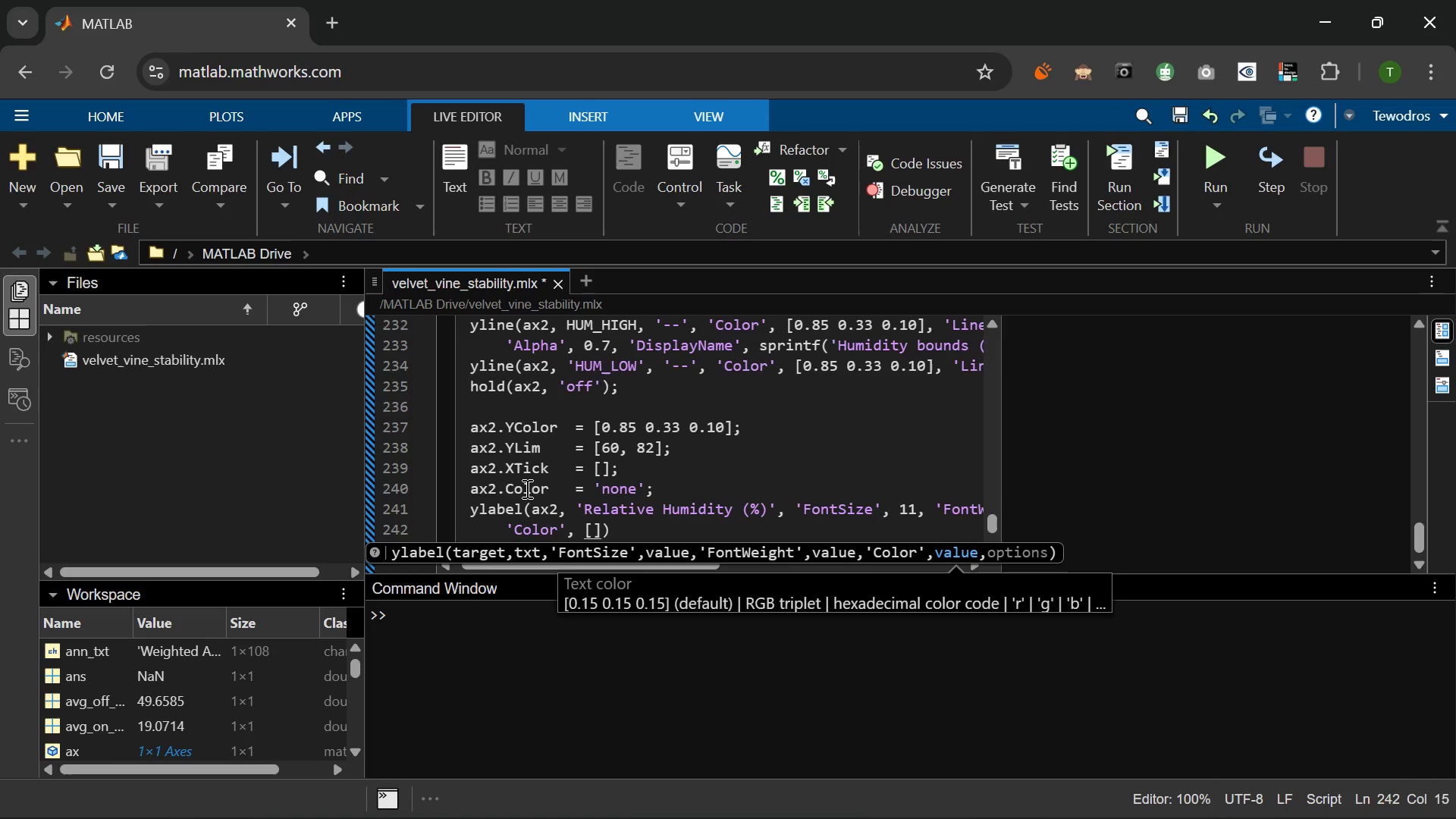 
key(Space)
 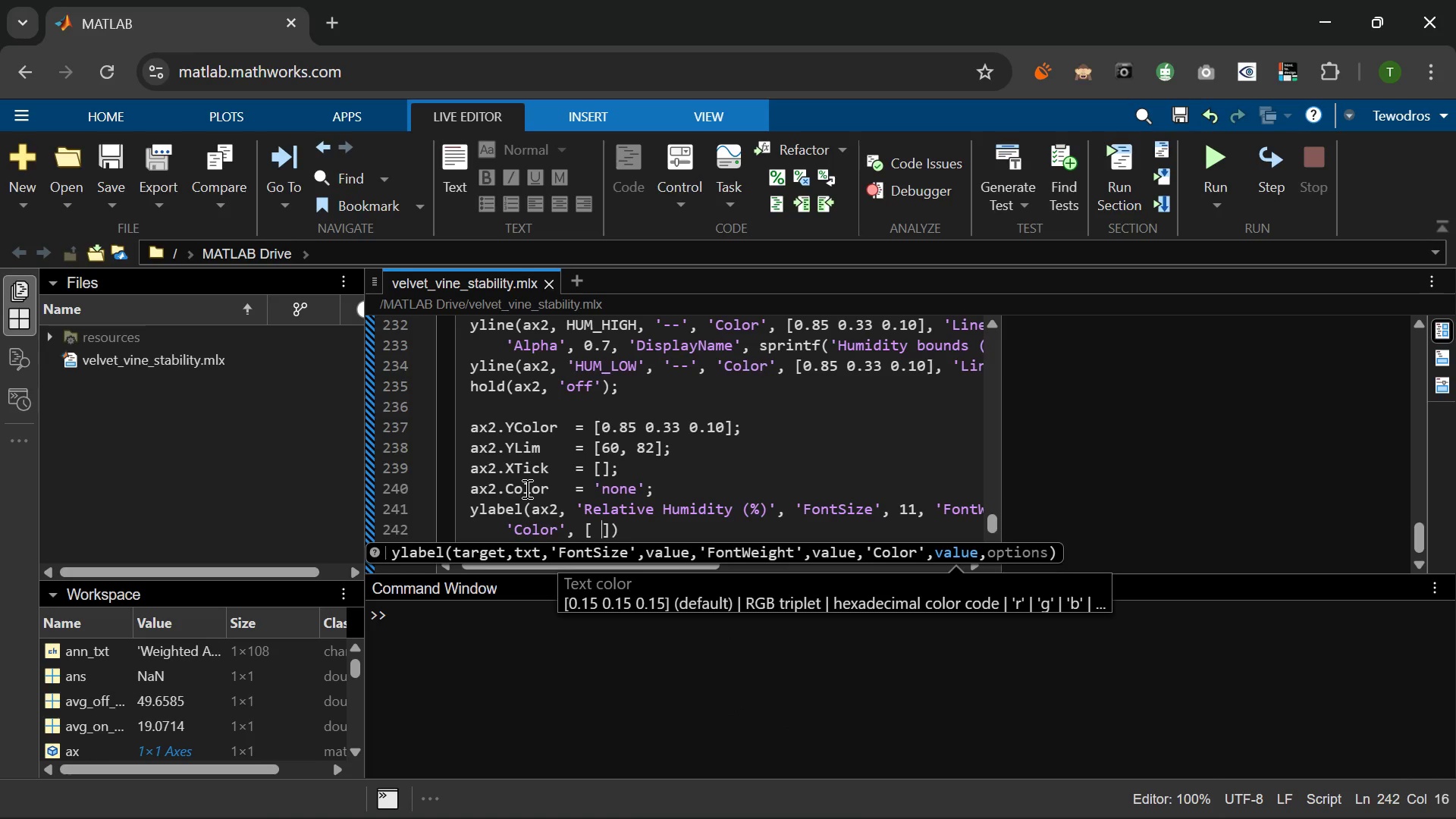 
key(Backspace)
 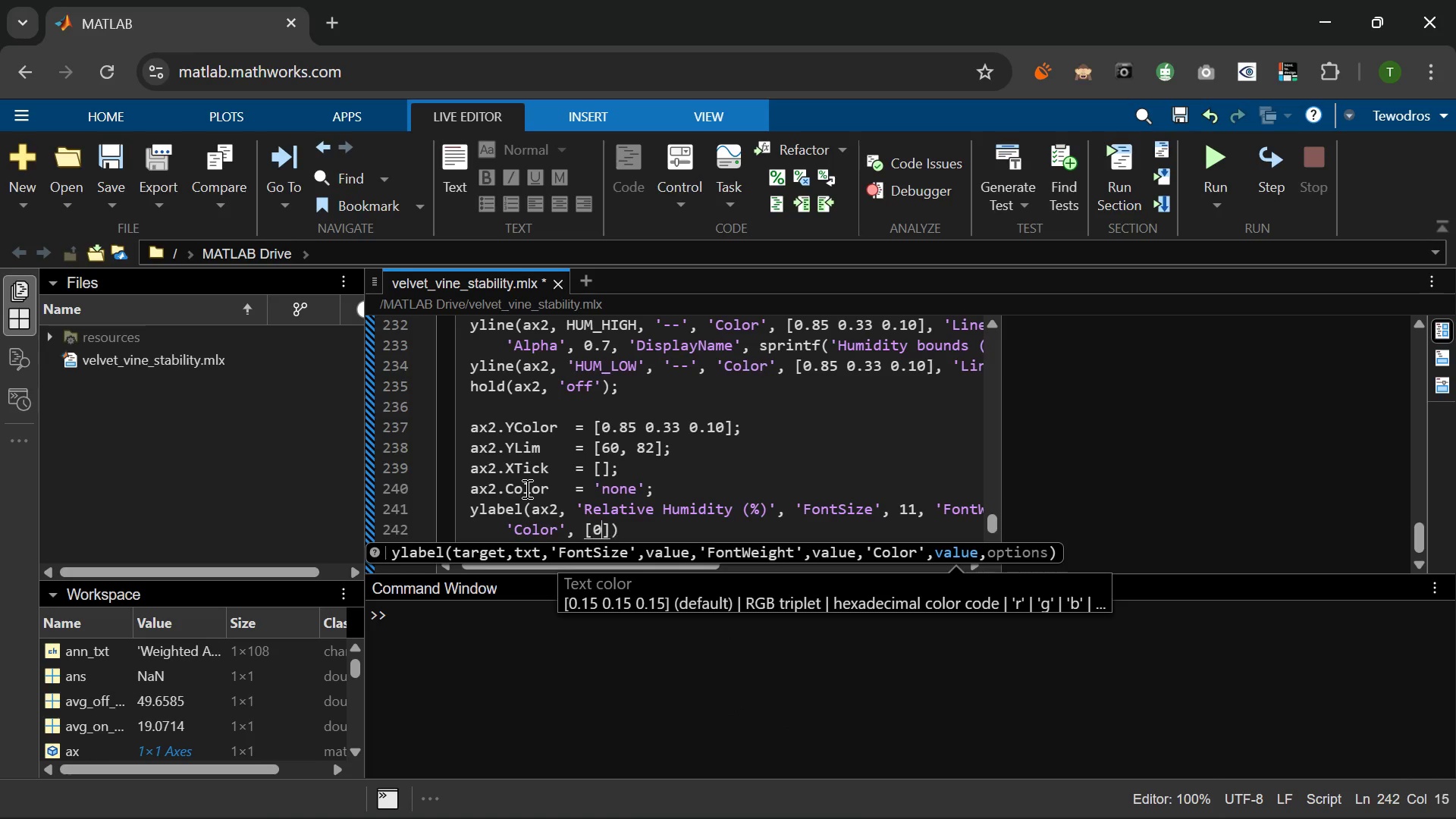 
key(Numpad0)
 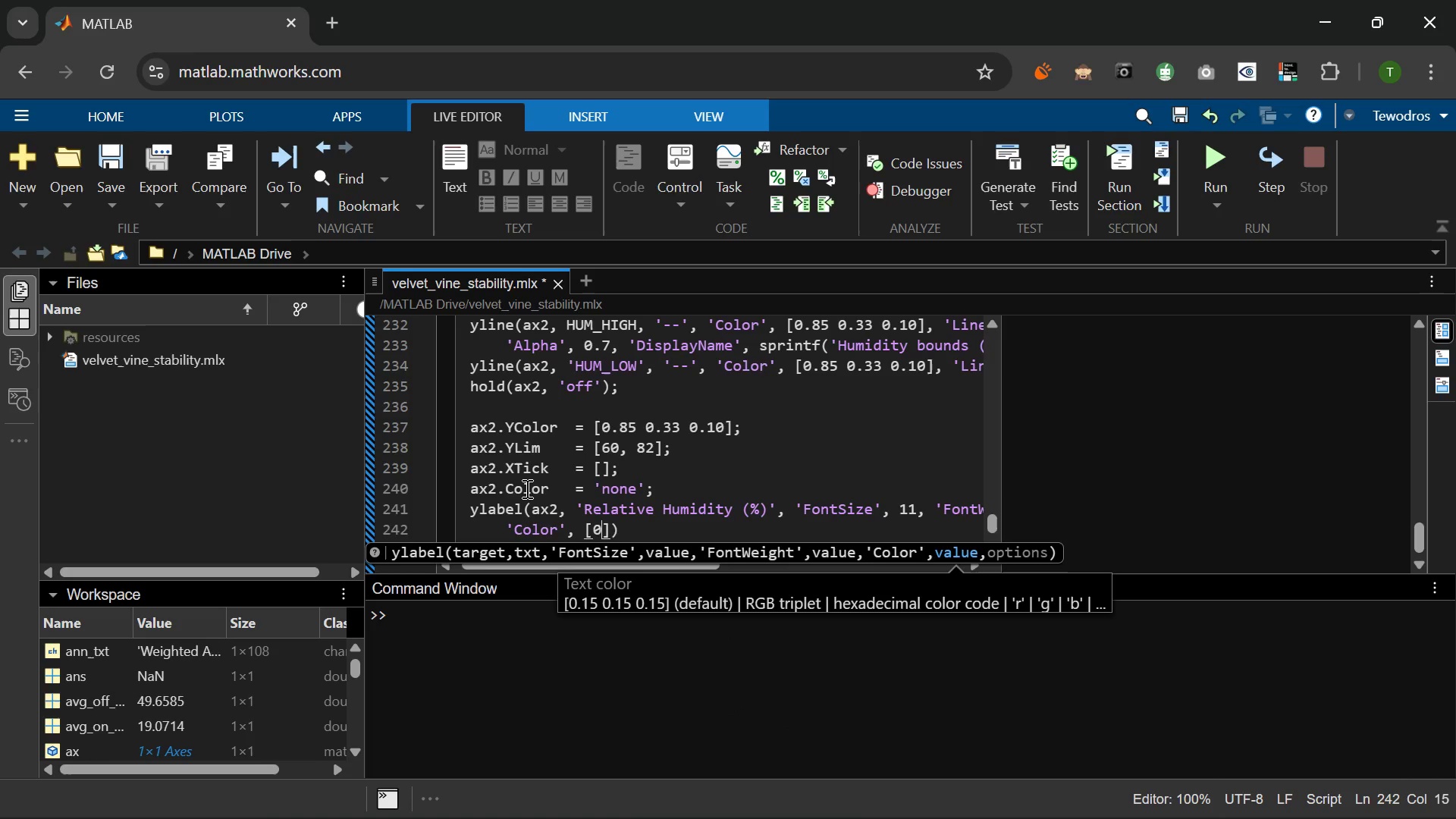 
key(NumpadDecimal)
 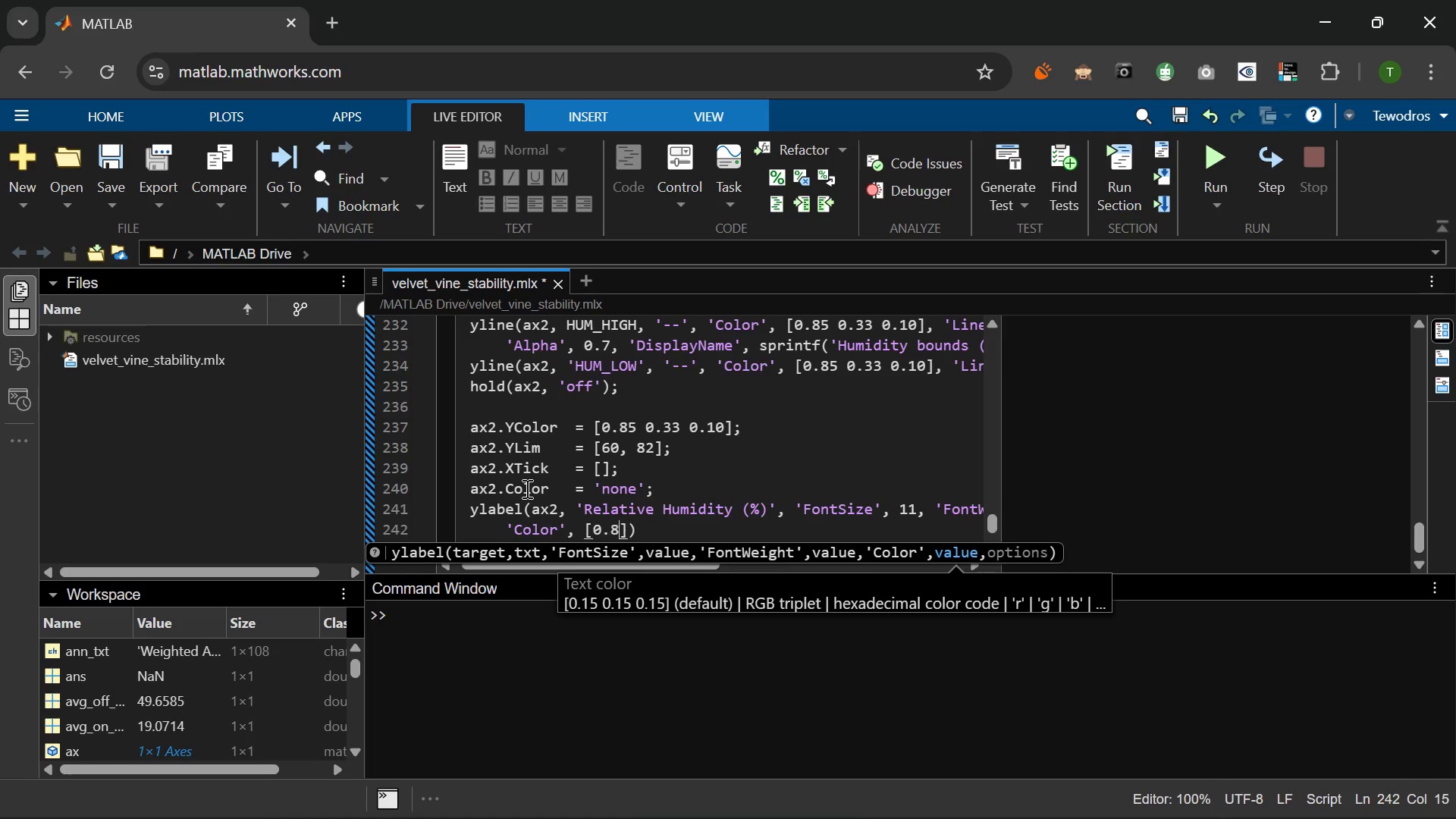 
key(Numpad8)
 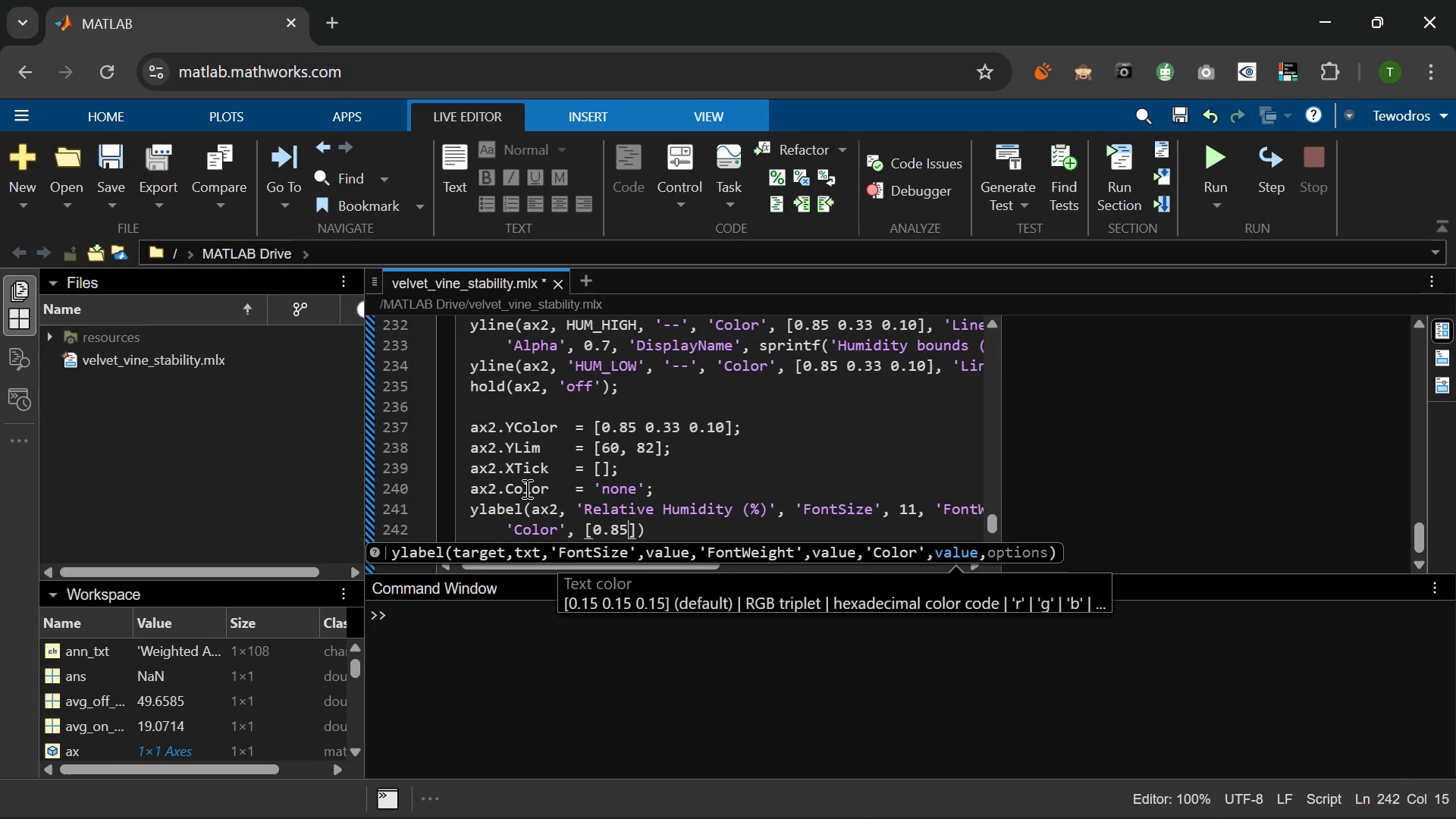 
key(Numpad5)
 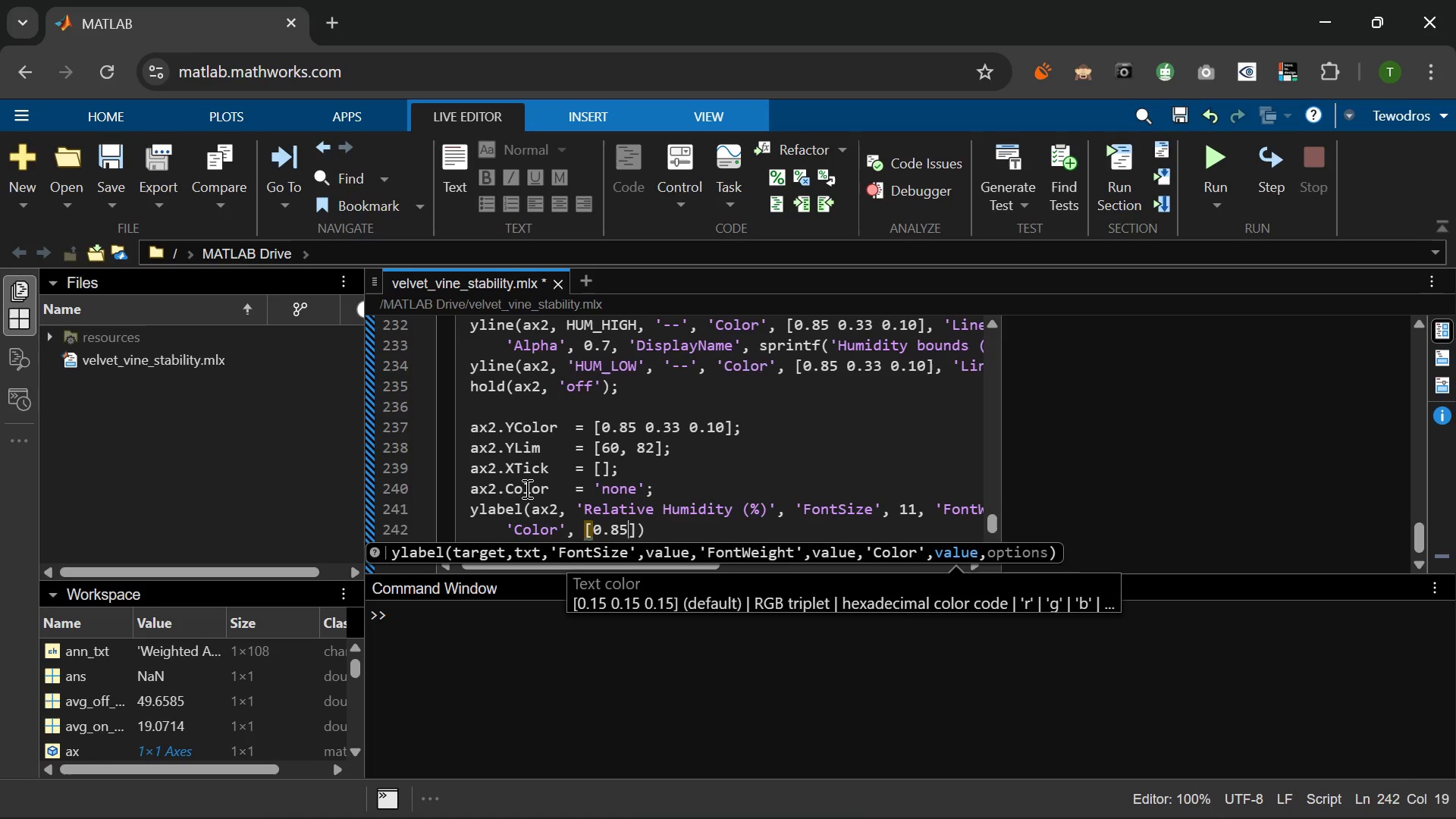 
key(Space)
 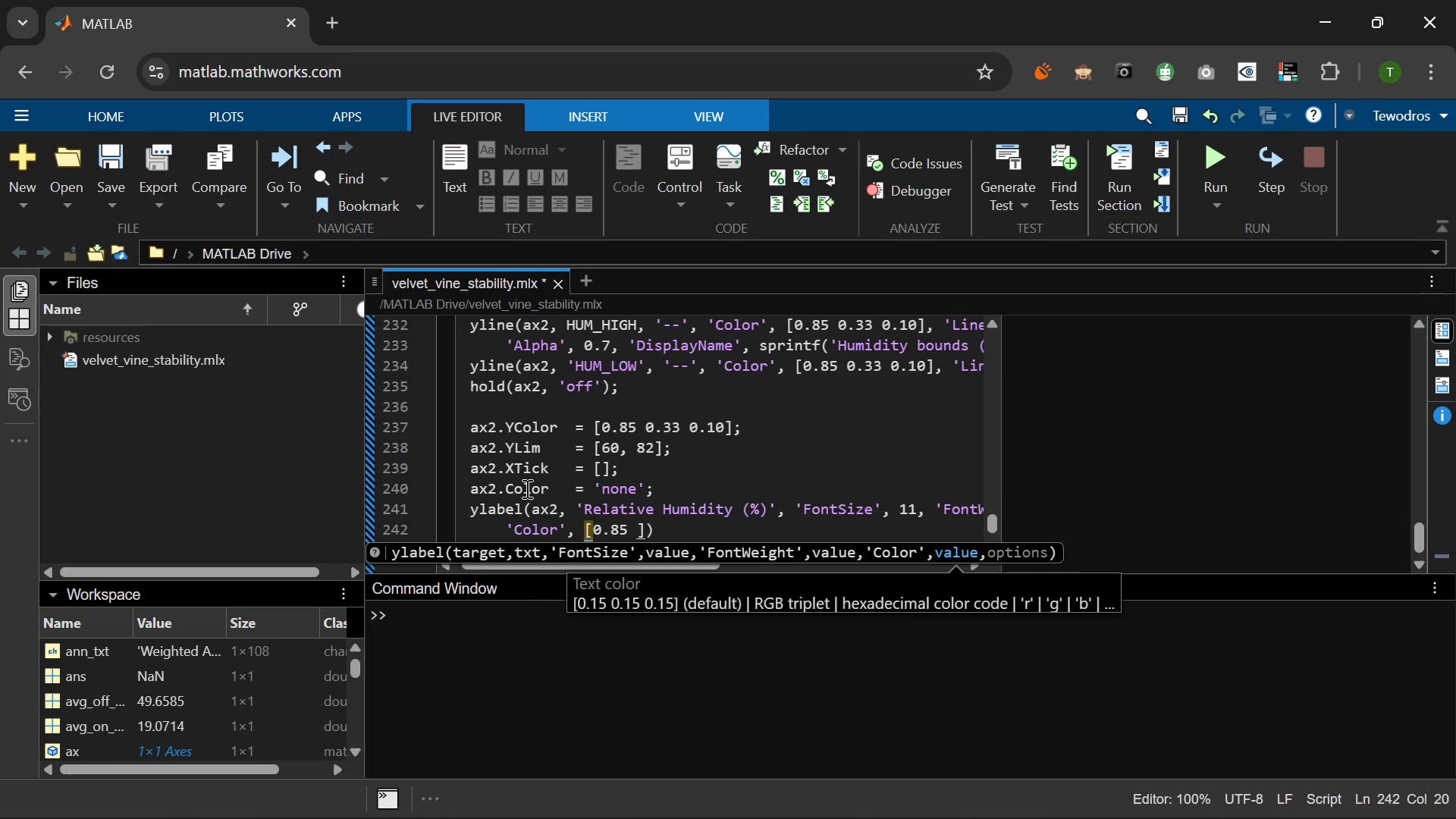 
key(Numpad0)
 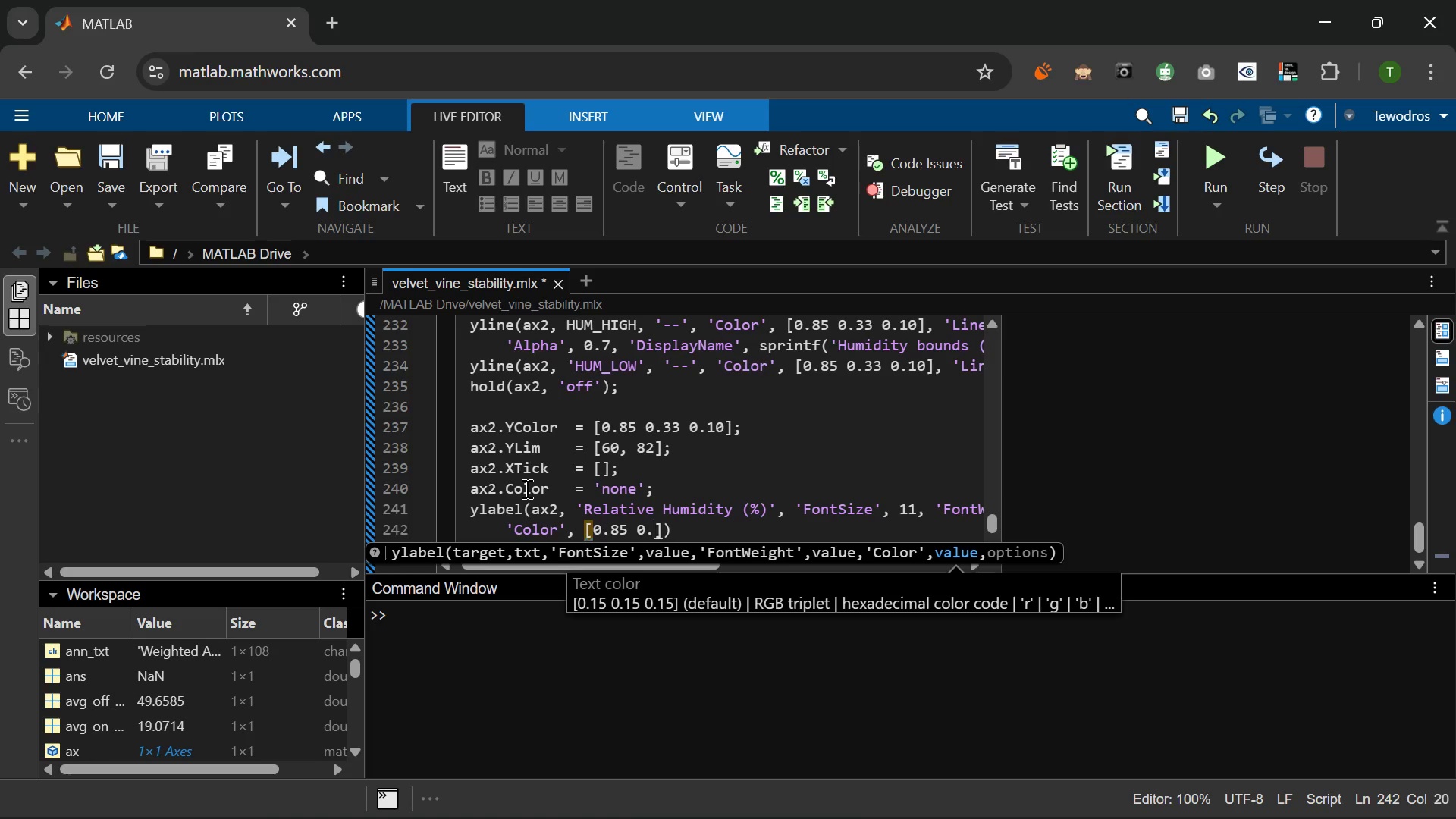 
key(NumpadDecimal)
 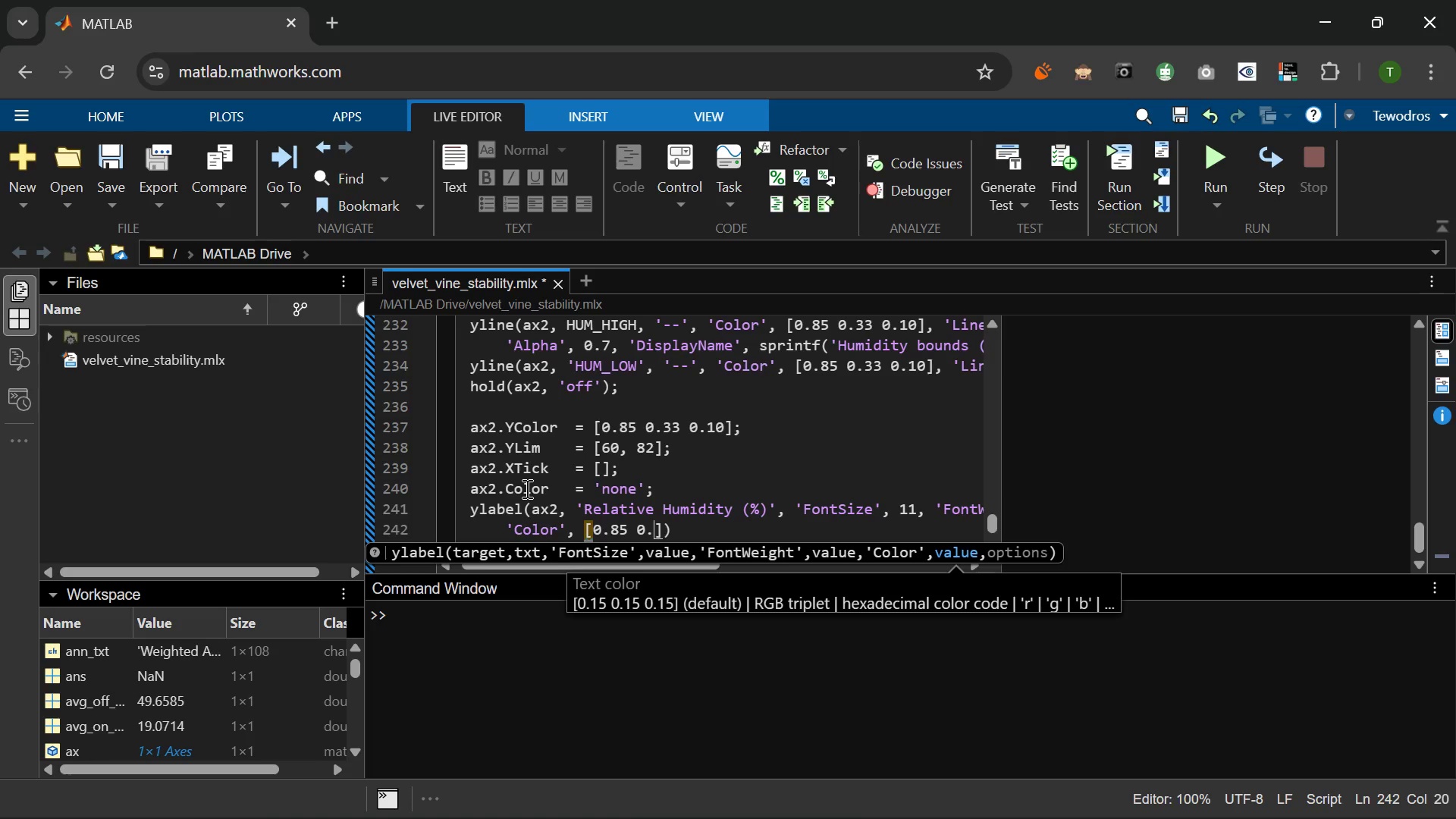 
key(Numpad3)
 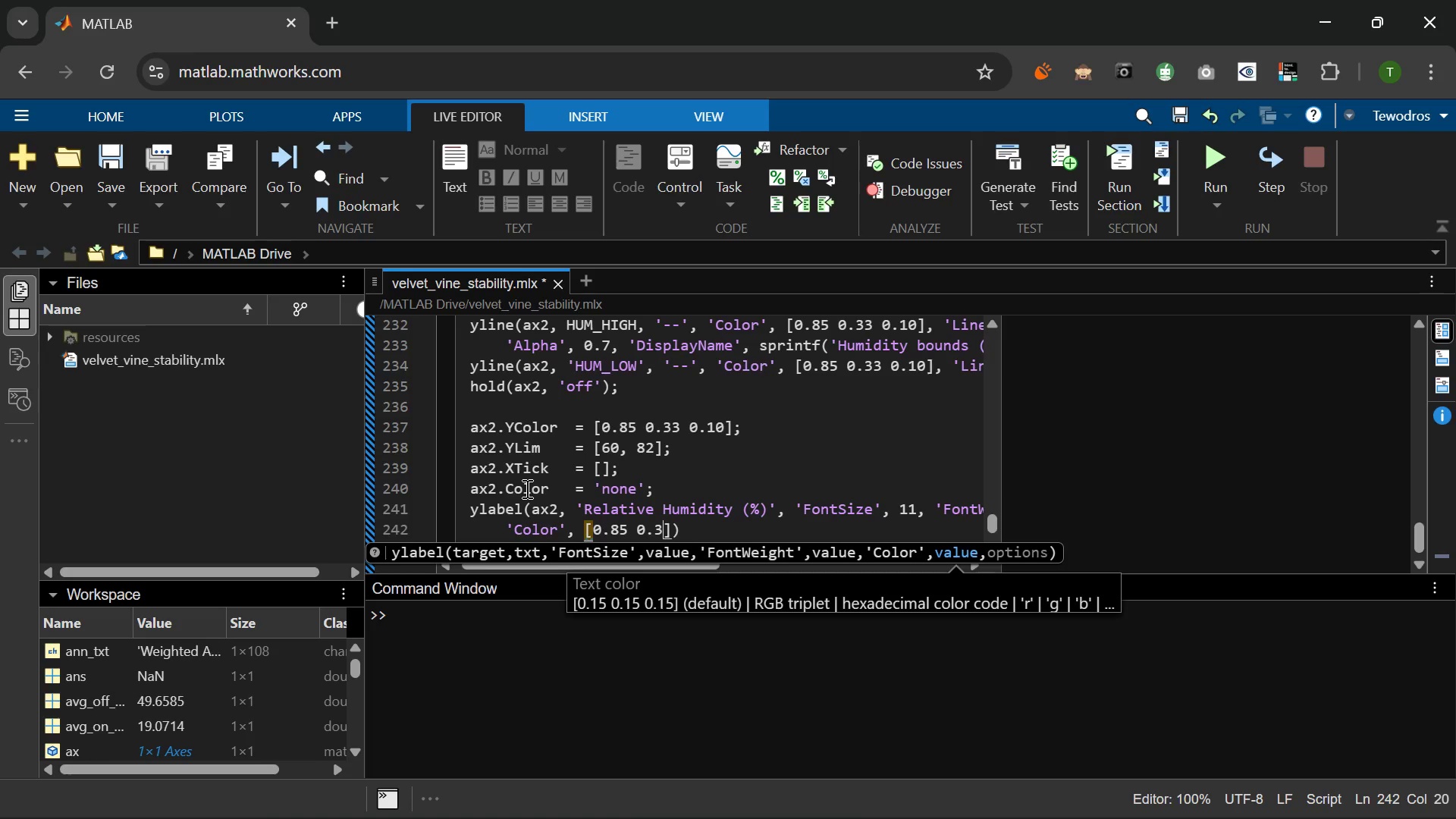 
key(Numpad3)
 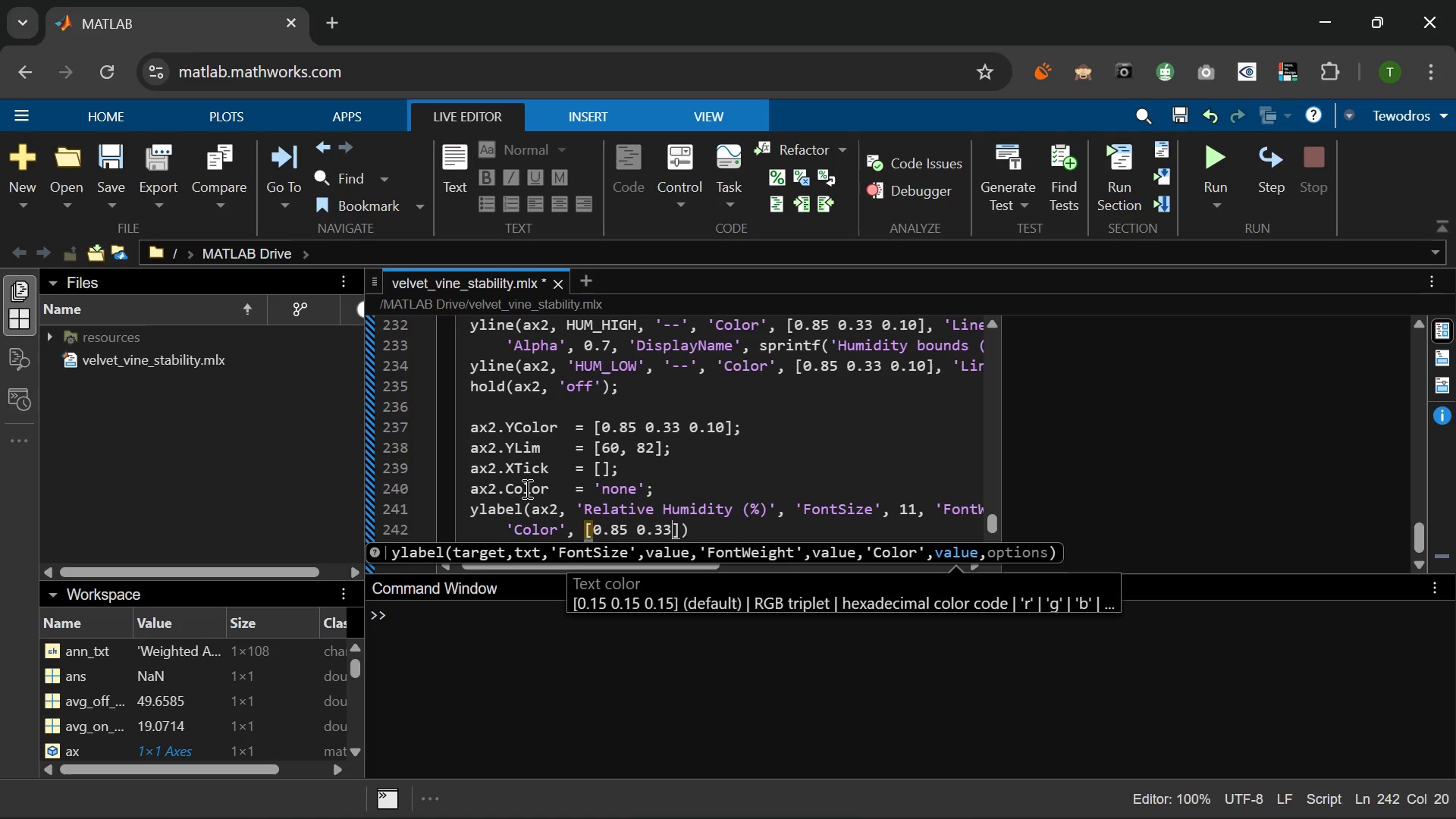 
key(Space)
 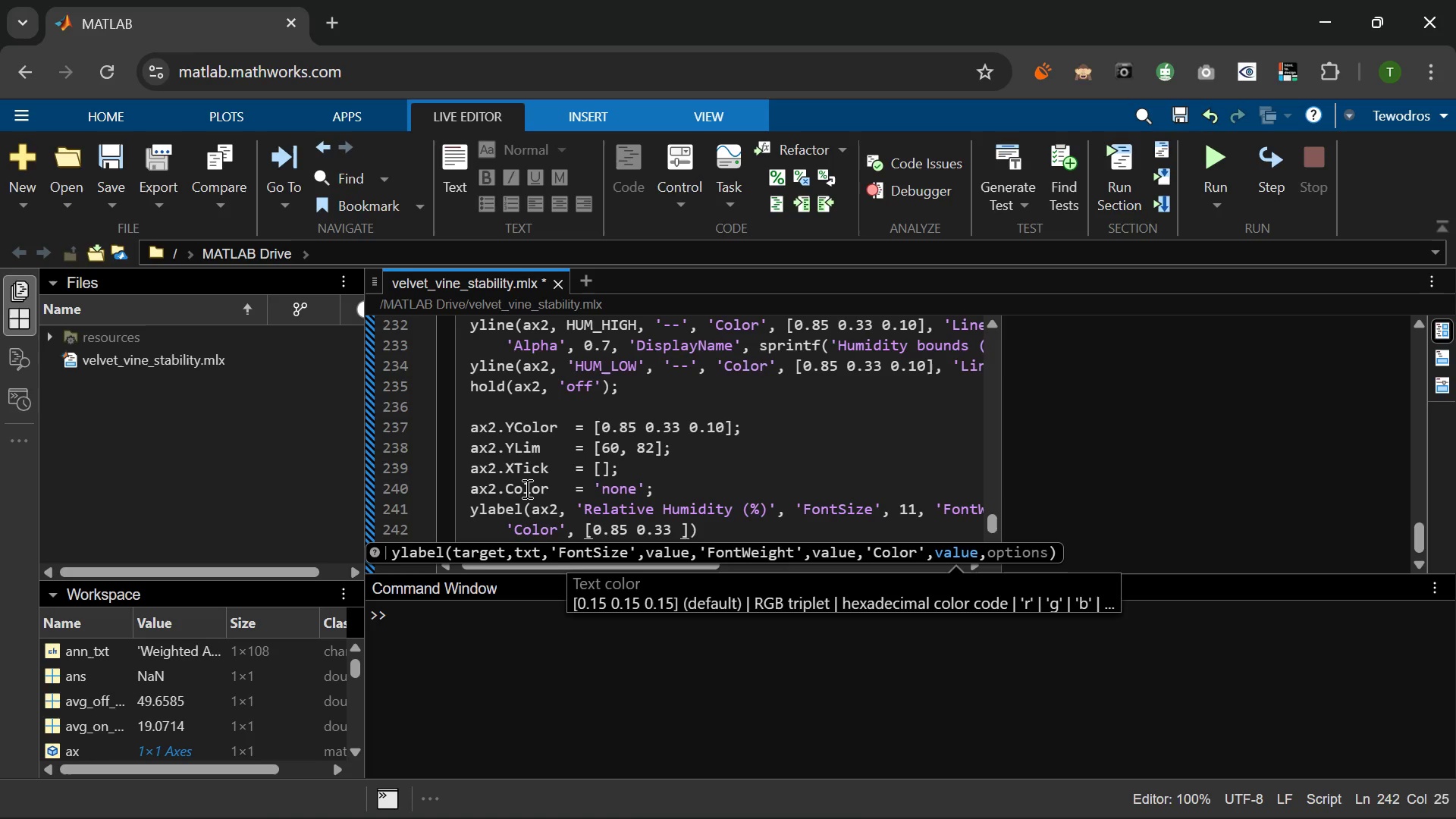 
key(Numpad0)
 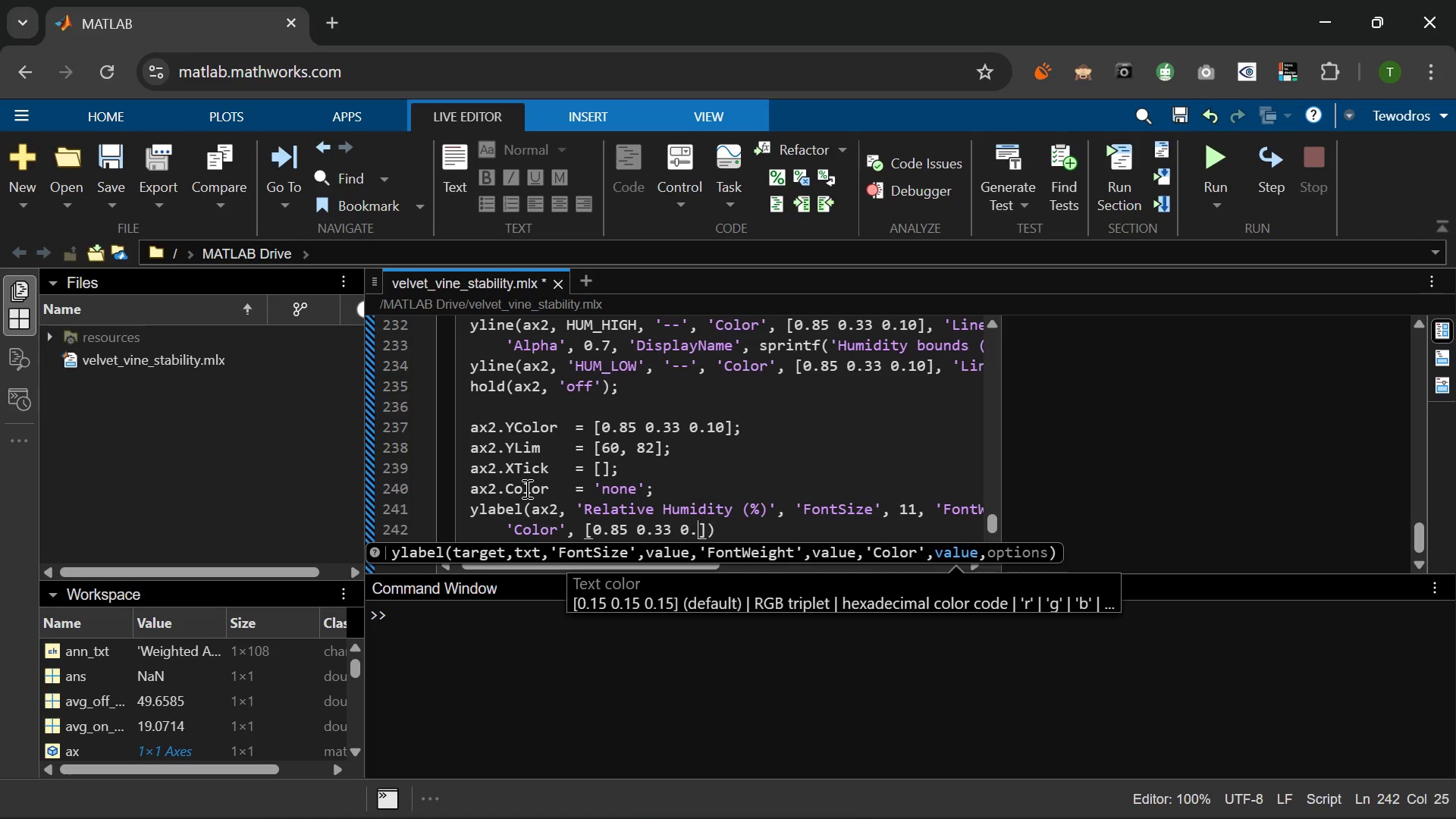 
key(NumpadDecimal)
 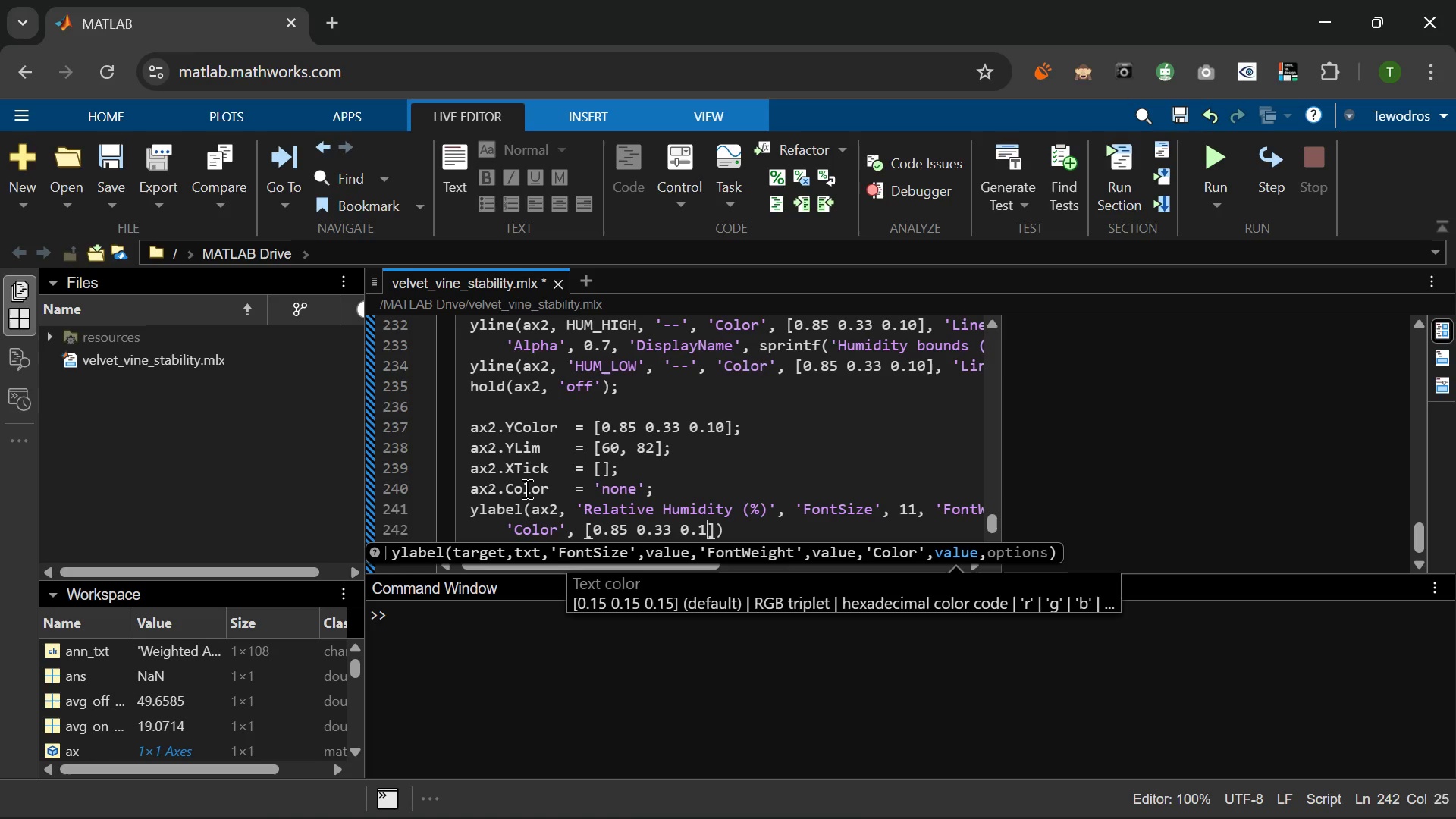 
key(Numpad1)
 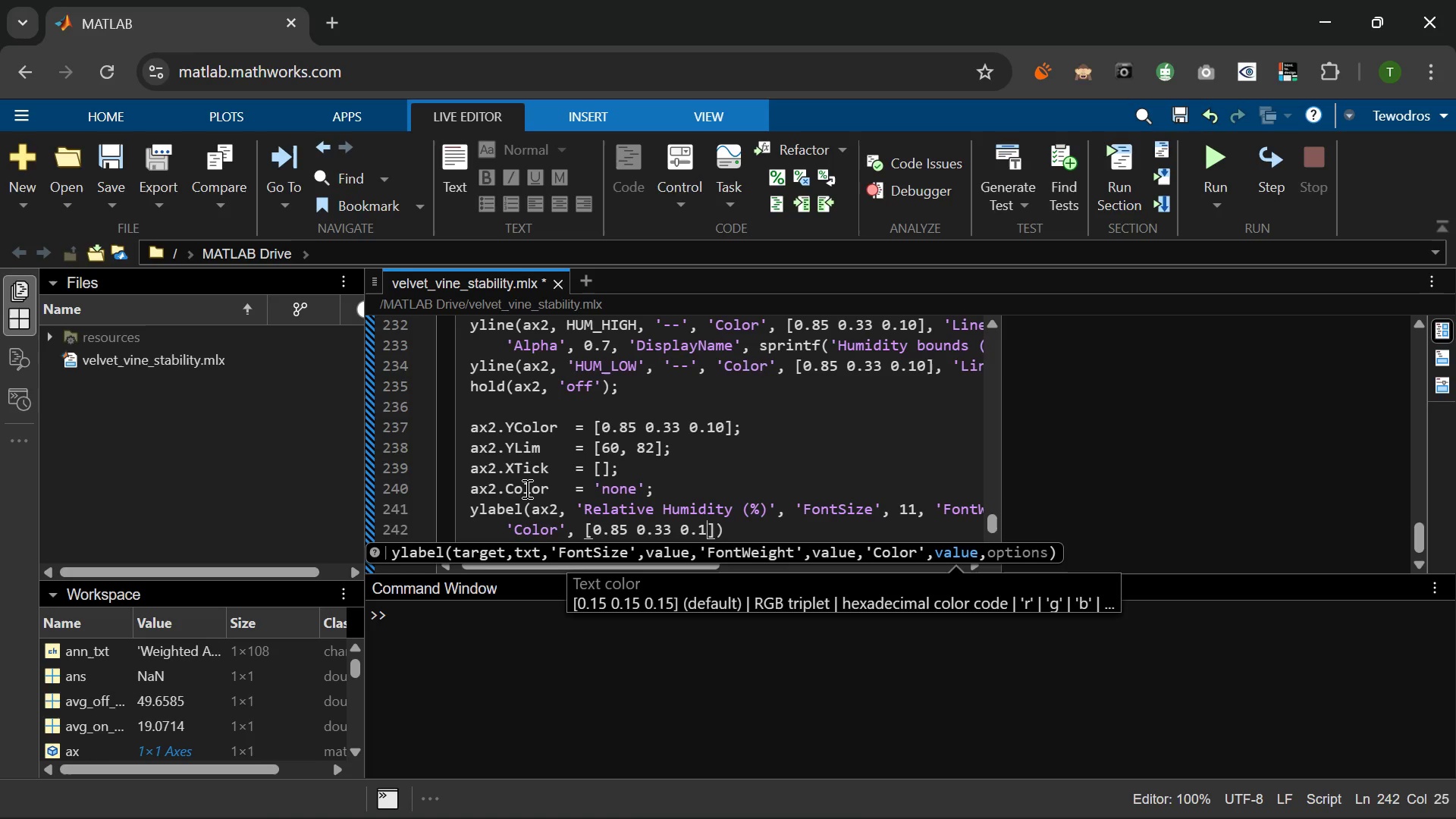 
key(Numpad0)
 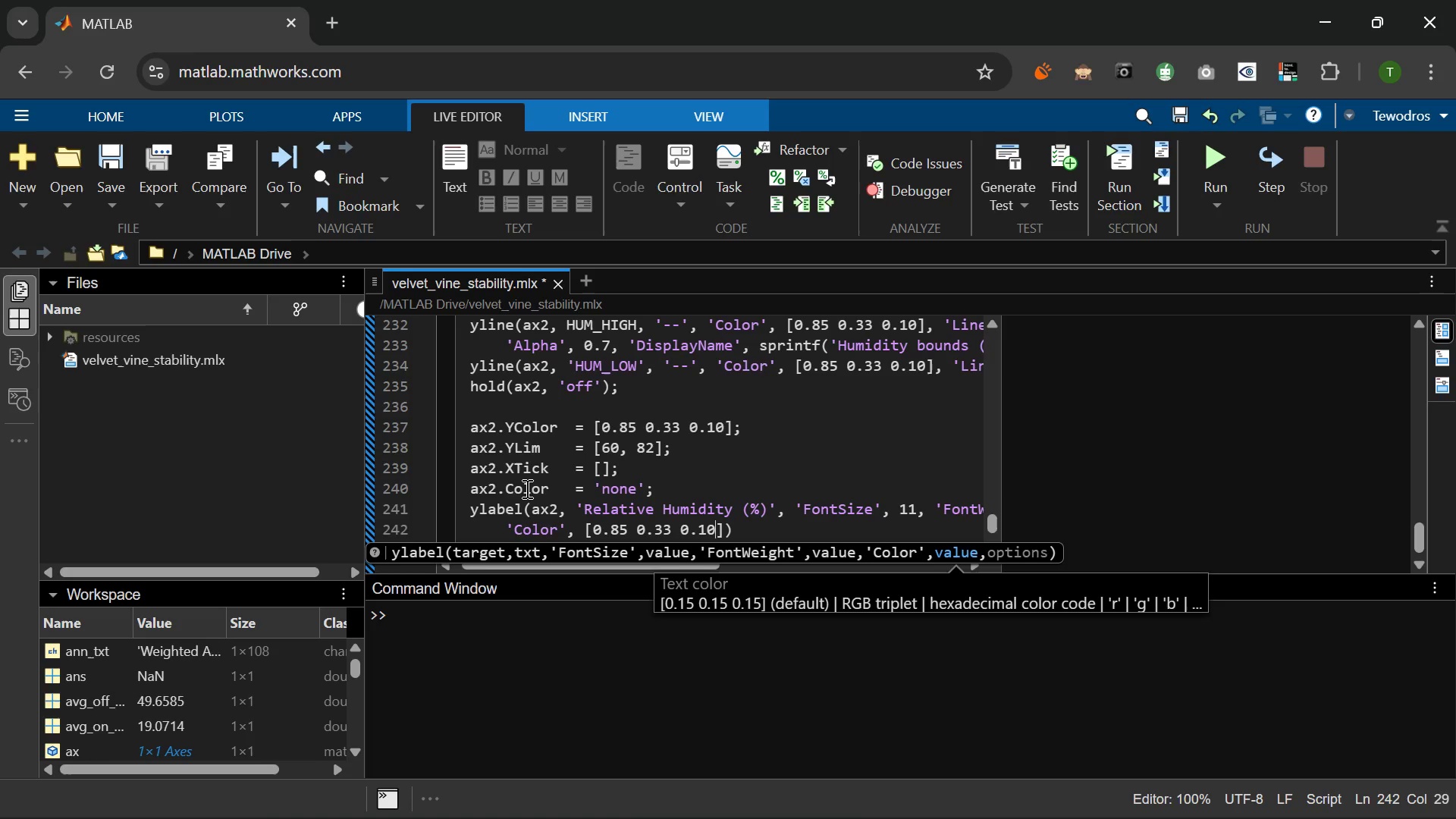 
key(ArrowRight)
 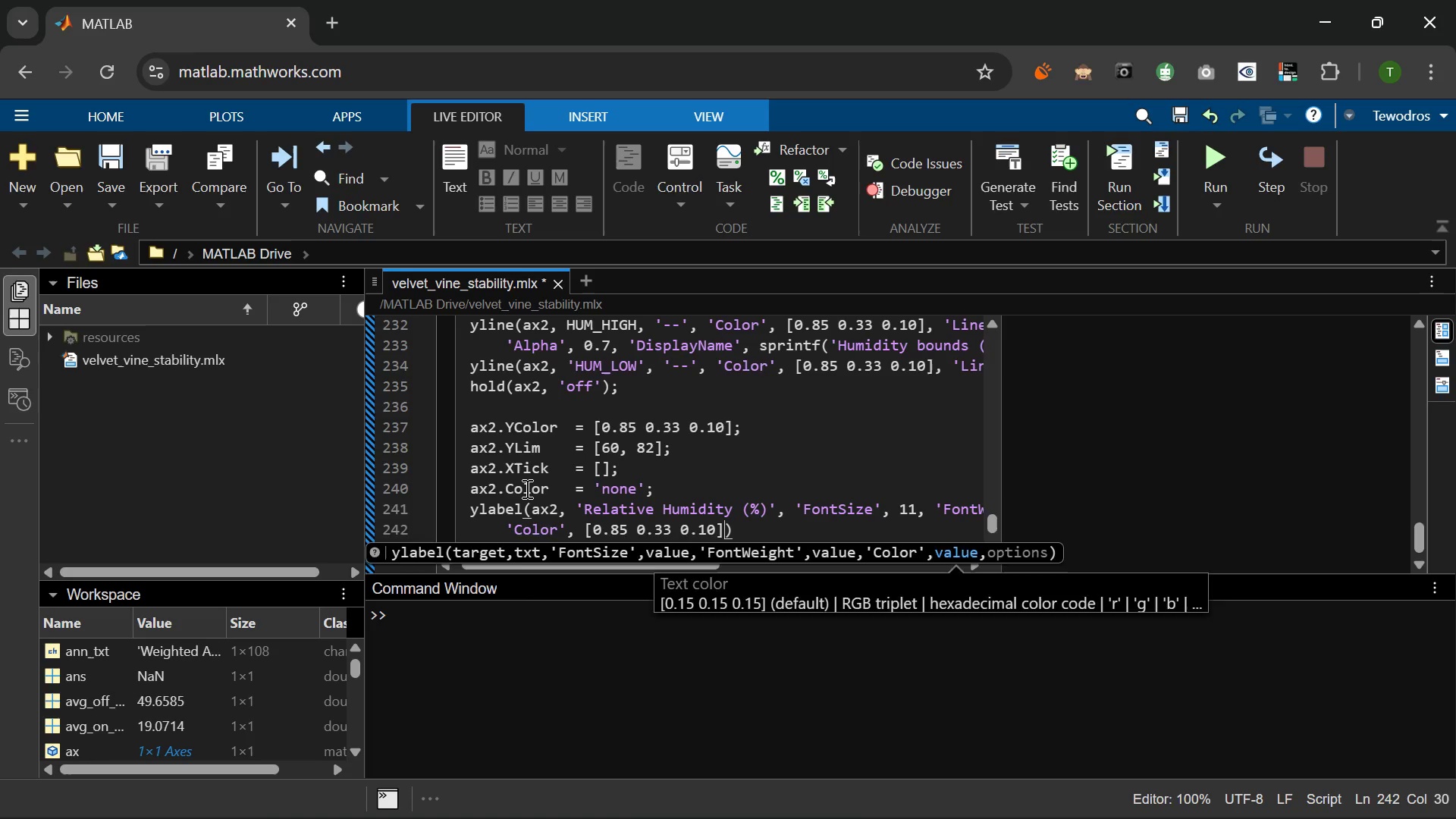 
key(ArrowRight)
 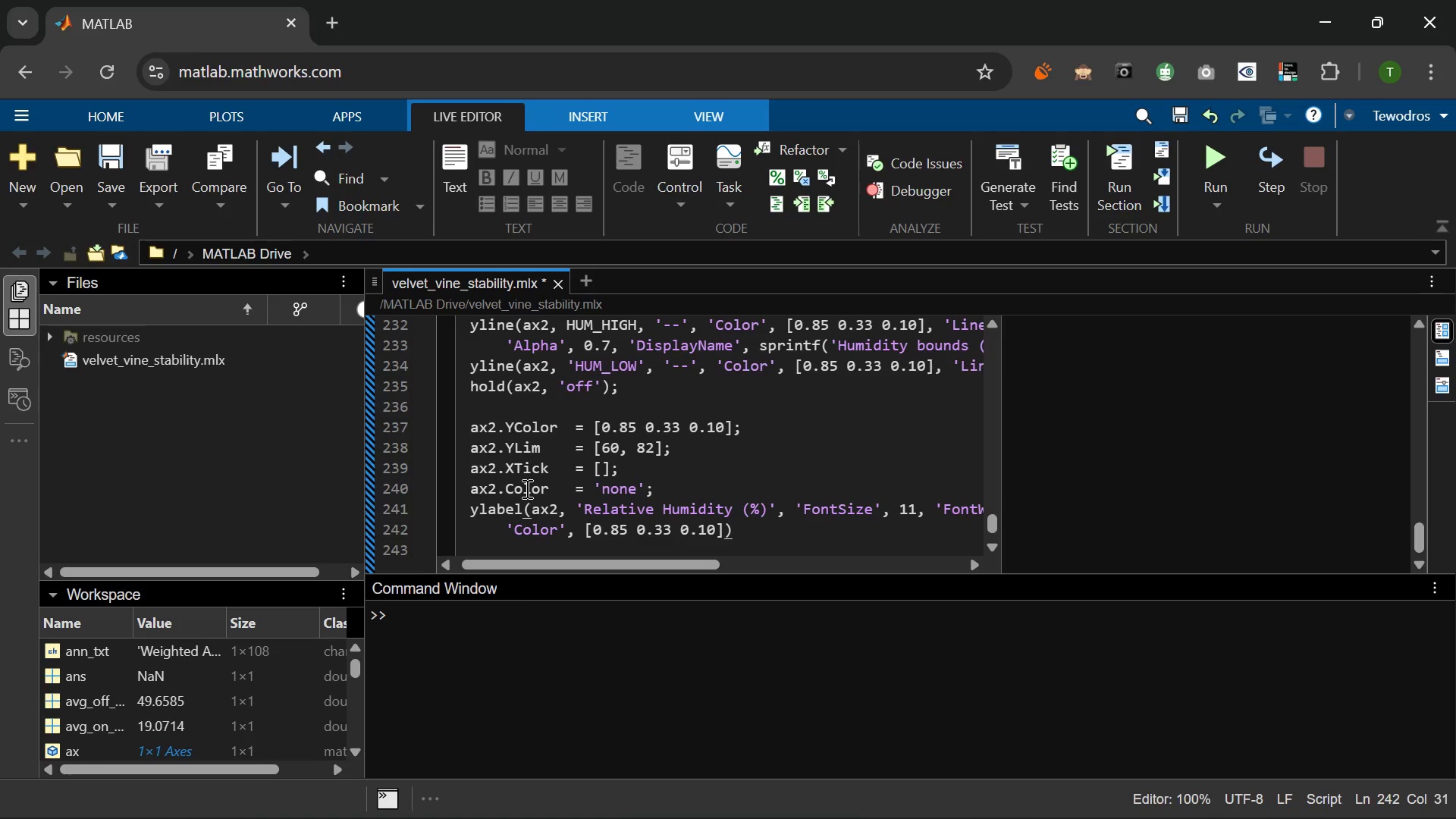 
key(Semicolon)
 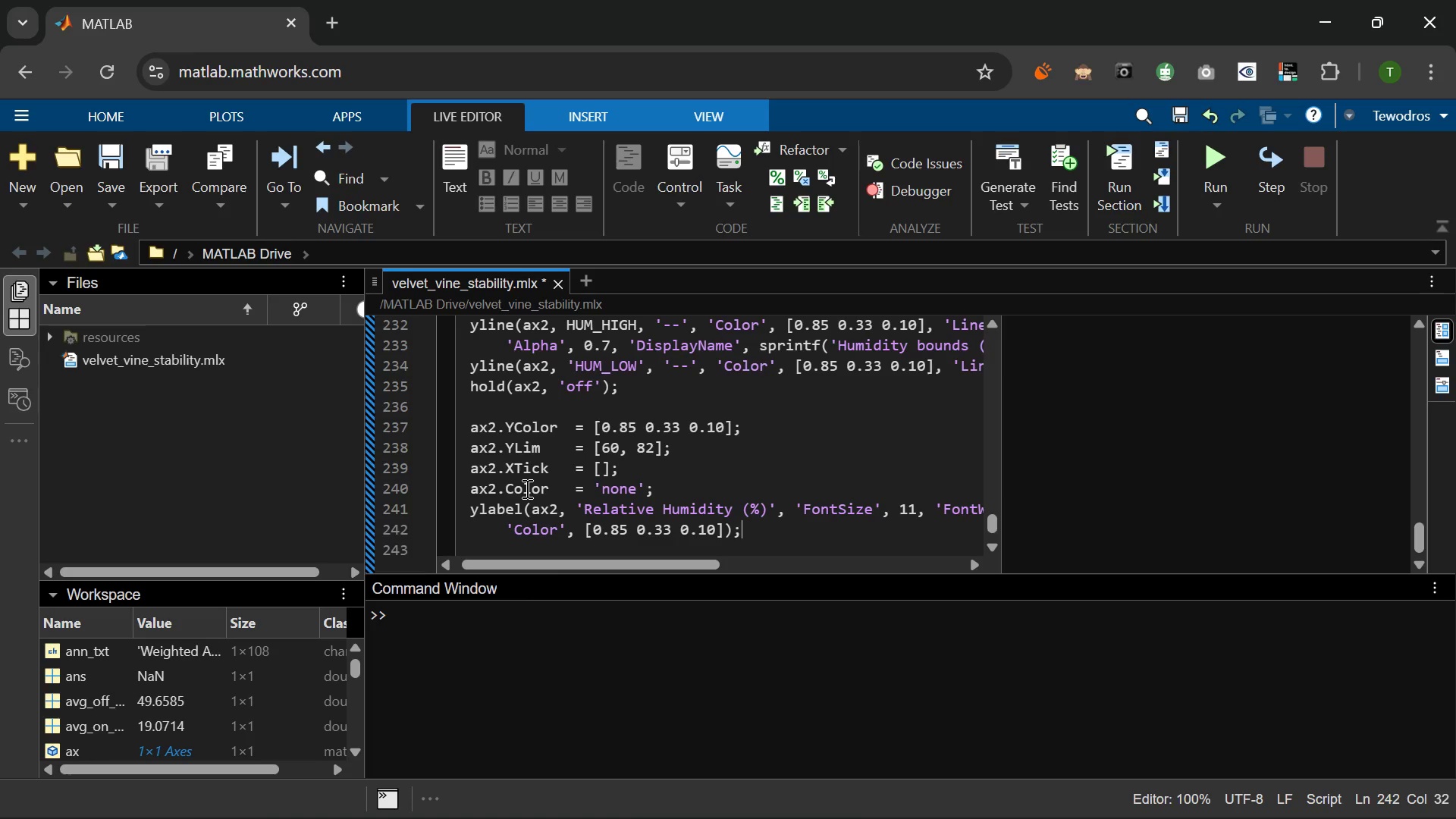 
key(Enter)
 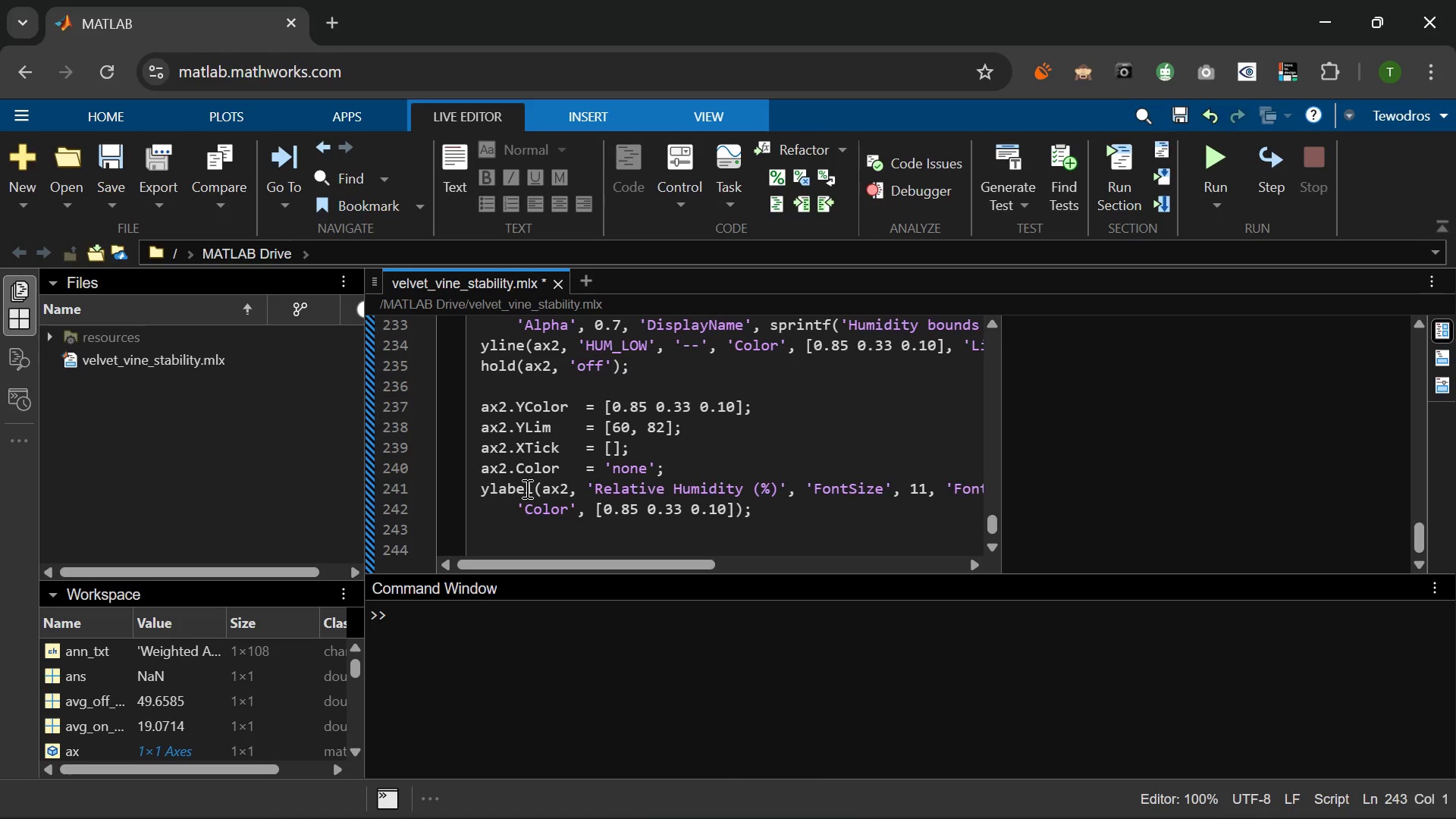 
key(Enter)
 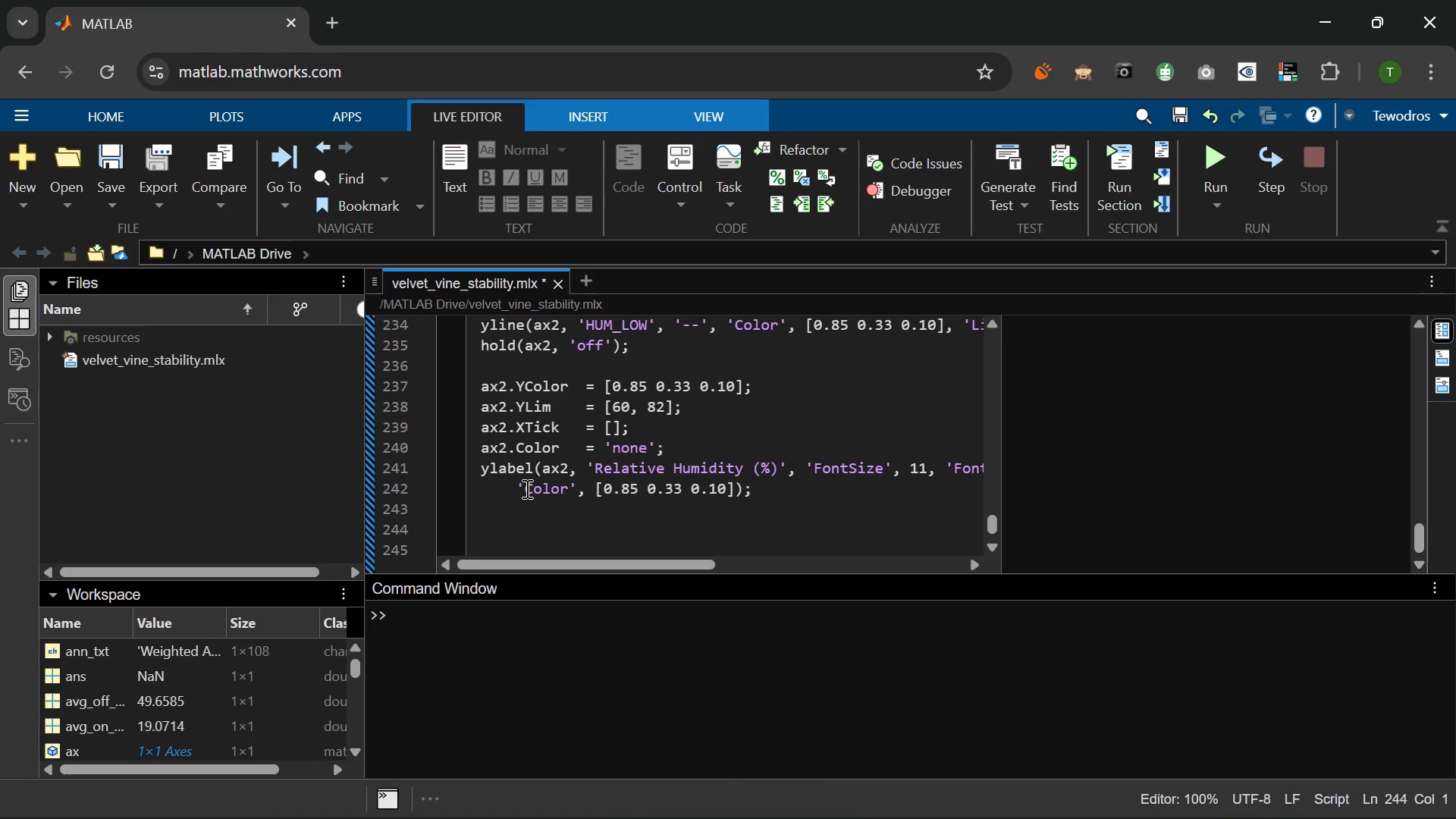 
key(Shift+5)
 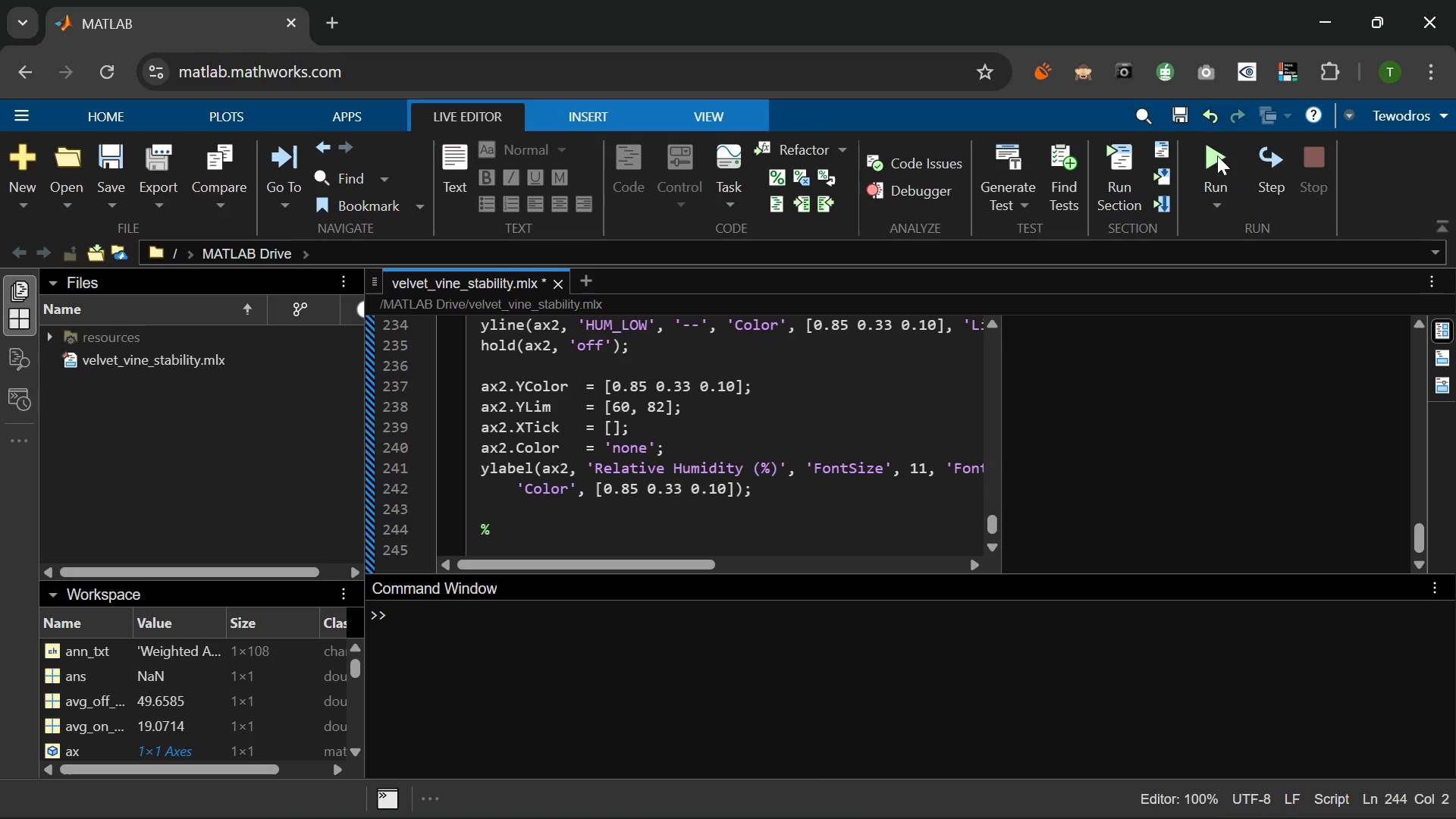 
left_click([1211, 155])
 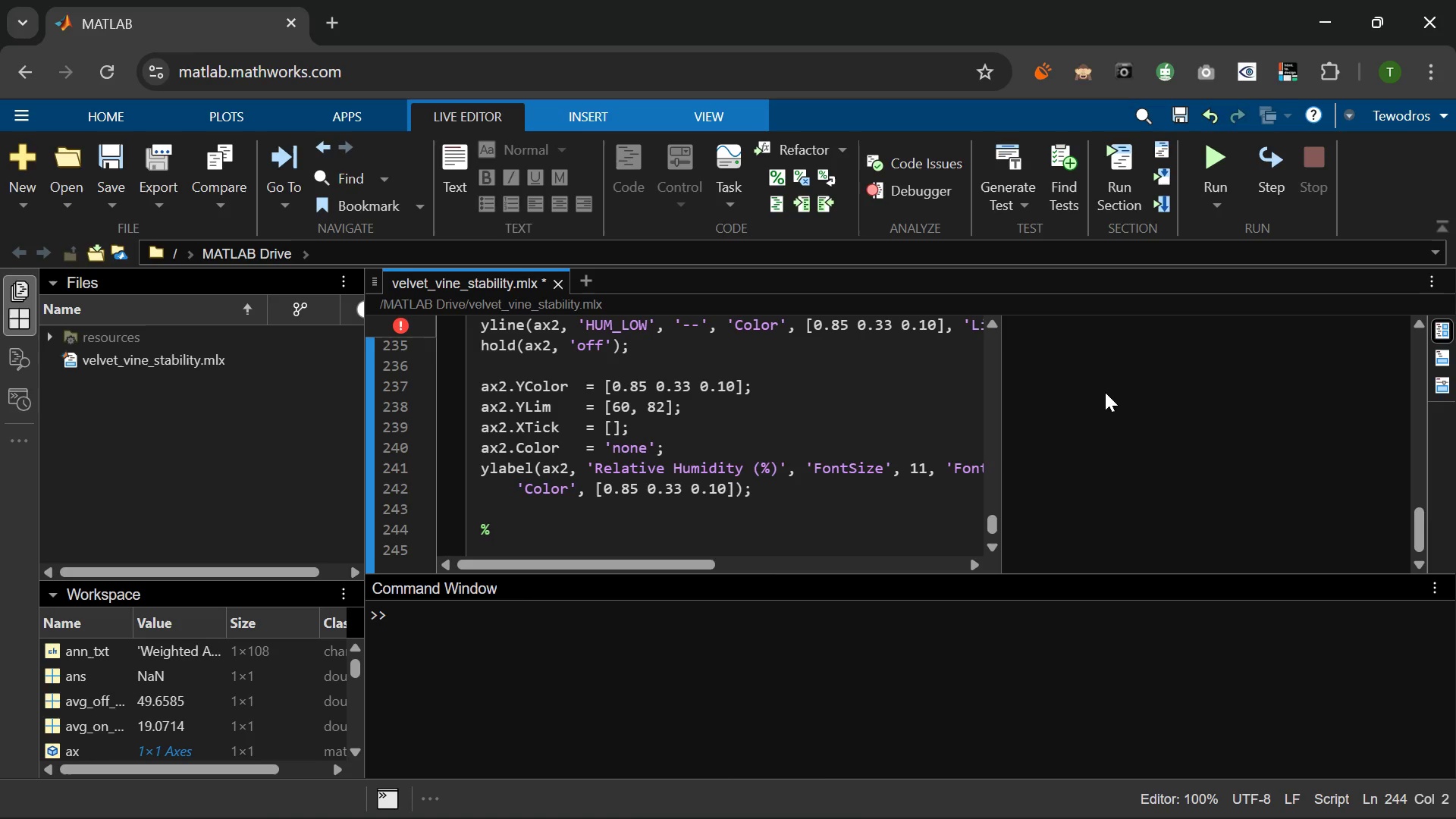 
wait(7.61)
 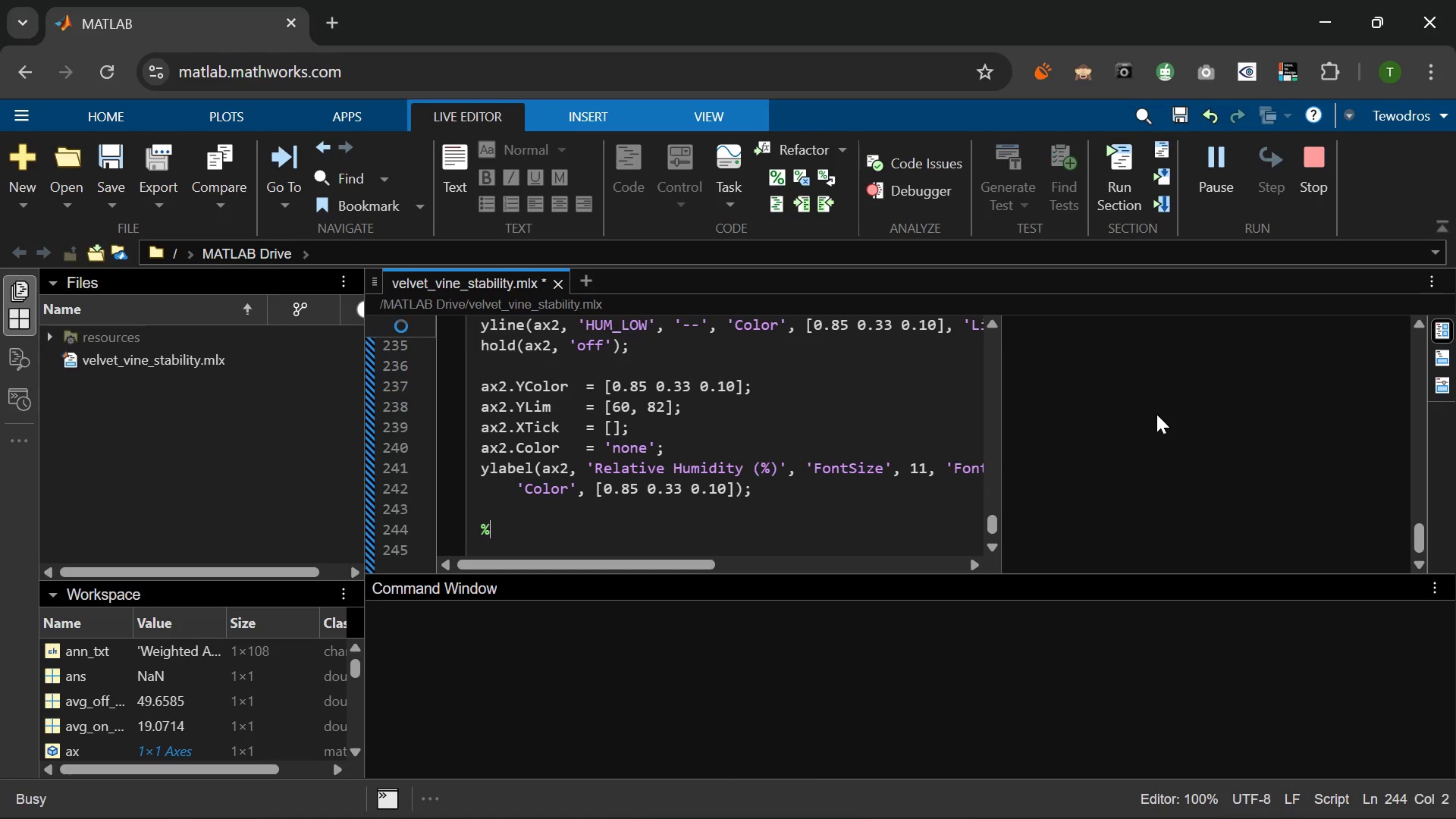 
scroll: coordinate [1207, 410], scroll_direction: down, amount: 7.0
 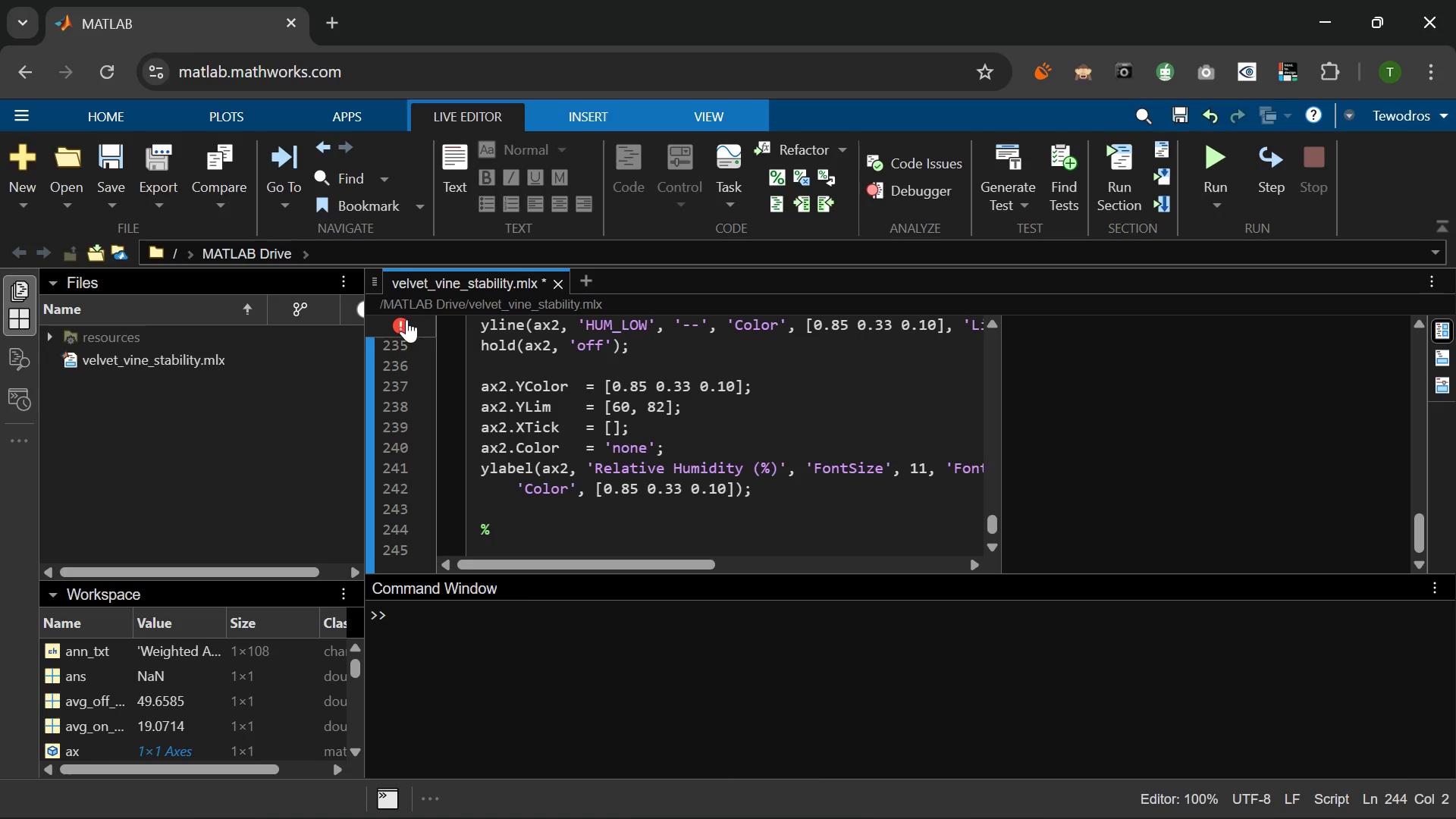 
left_click([406, 323])
 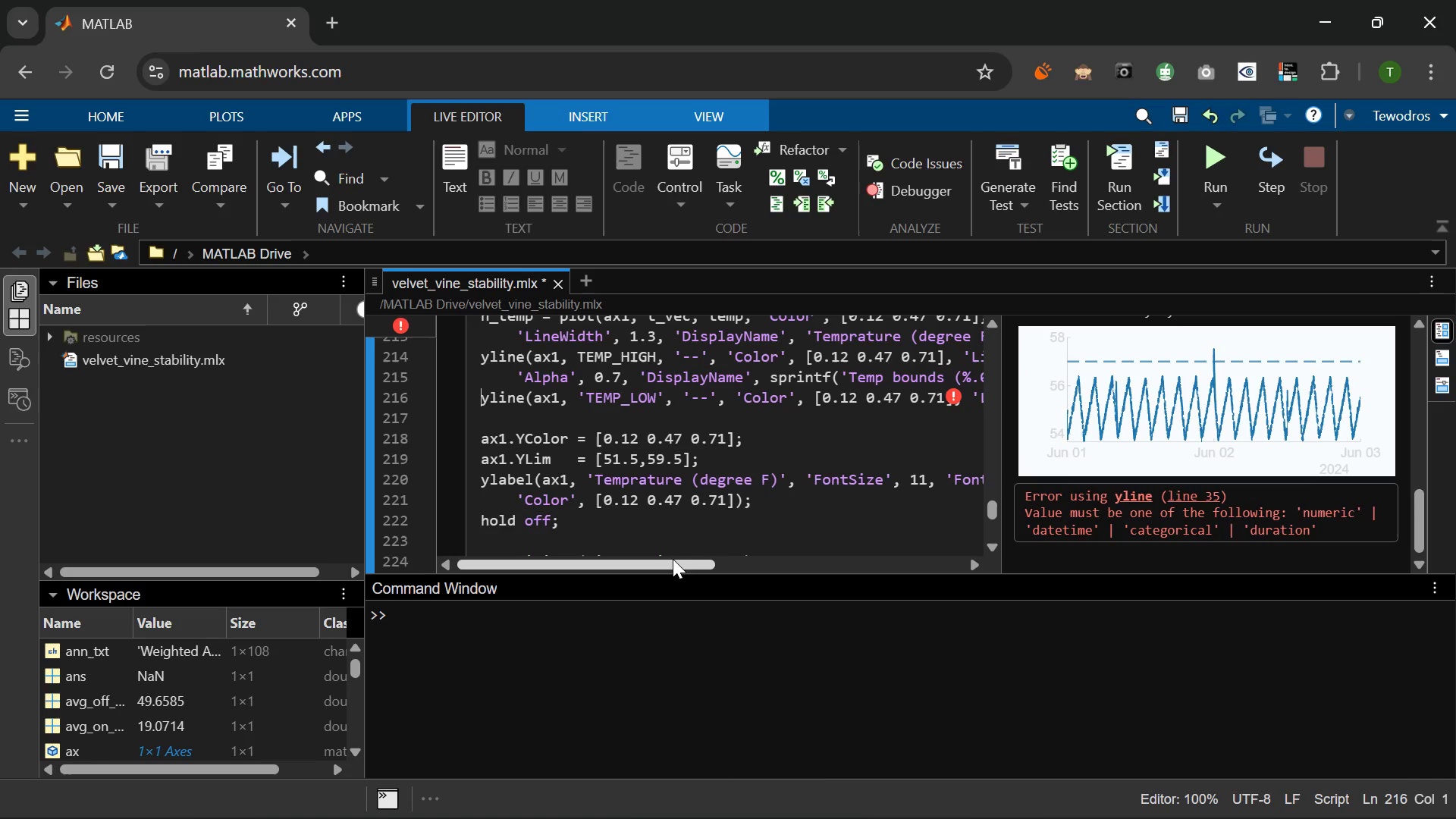 
left_click_drag(start_coordinate=[670, 560], to_coordinate=[673, 560])
 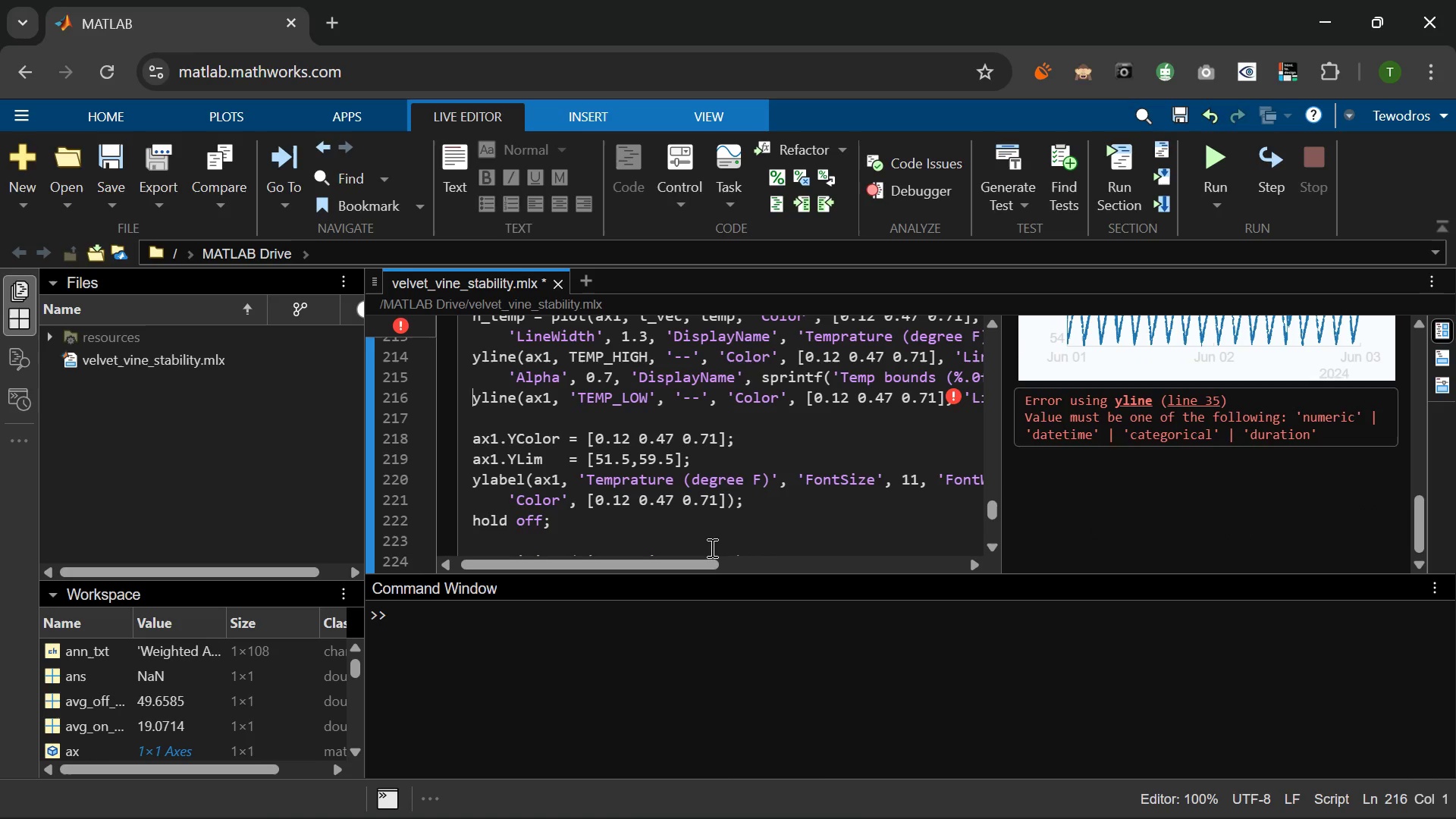 
left_click_drag(start_coordinate=[706, 548], to_coordinate=[718, 545])
 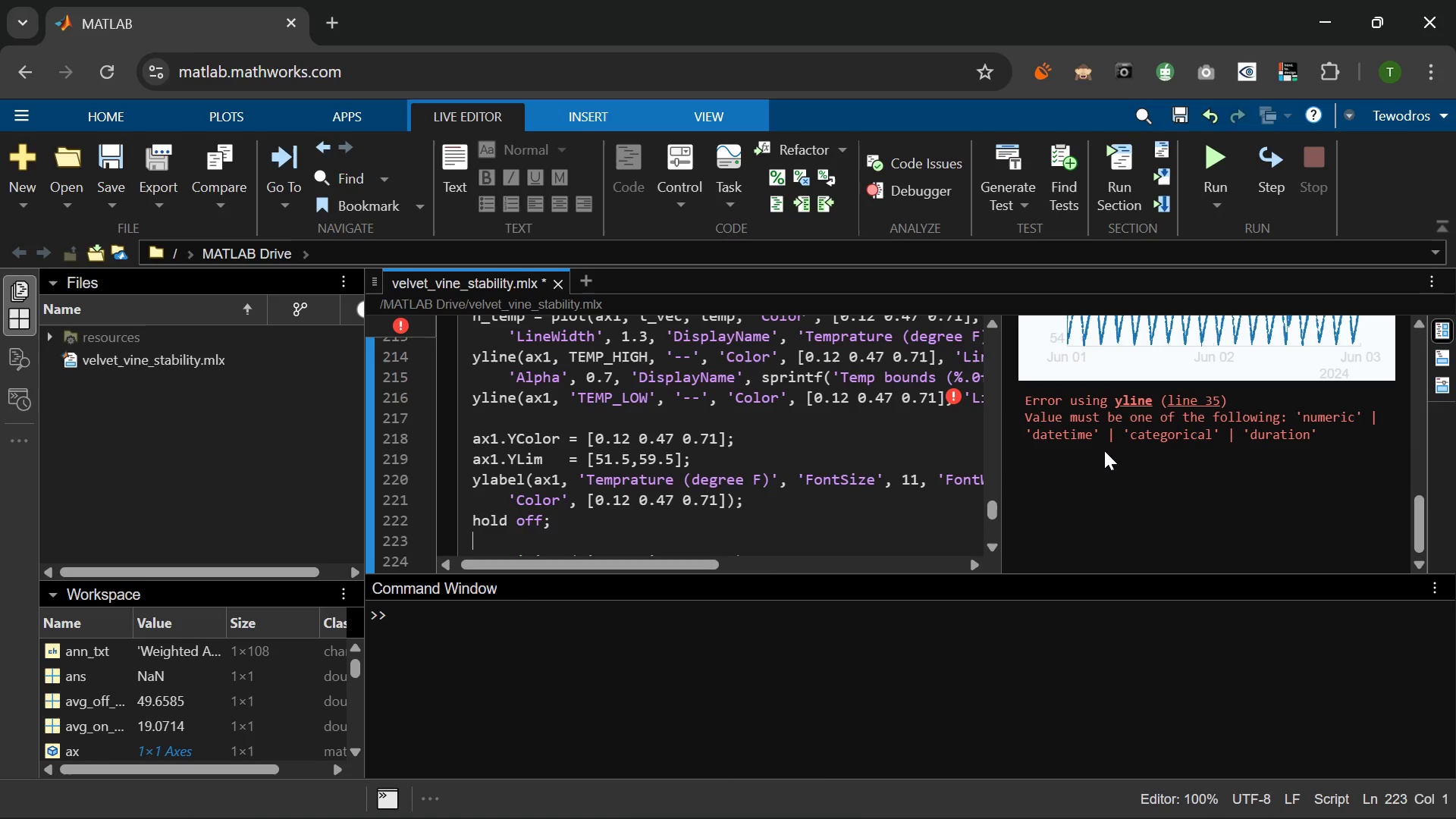 
wait(11.41)
 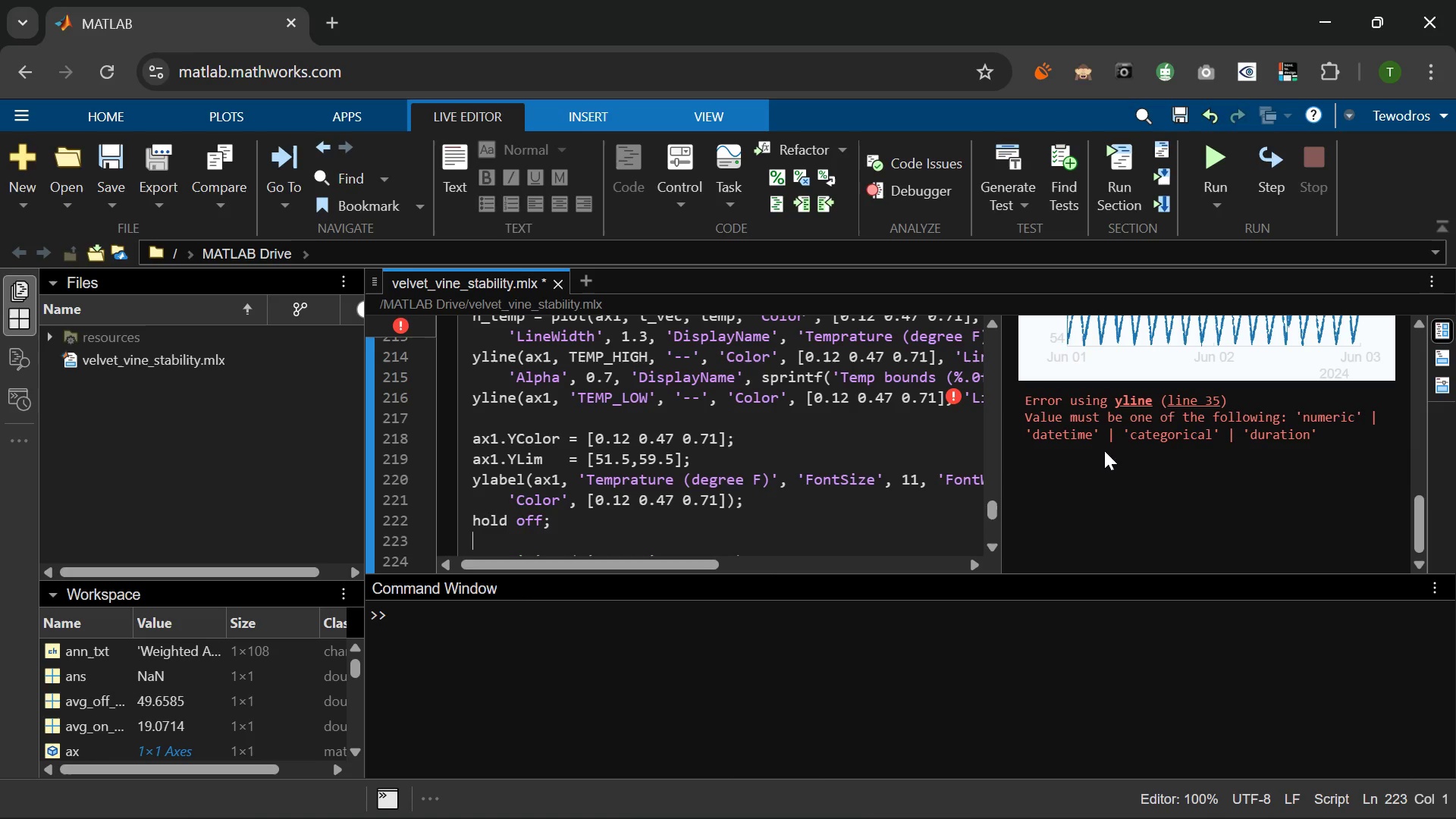 
left_click_drag(start_coordinate=[610, 562], to_coordinate=[603, 571])
 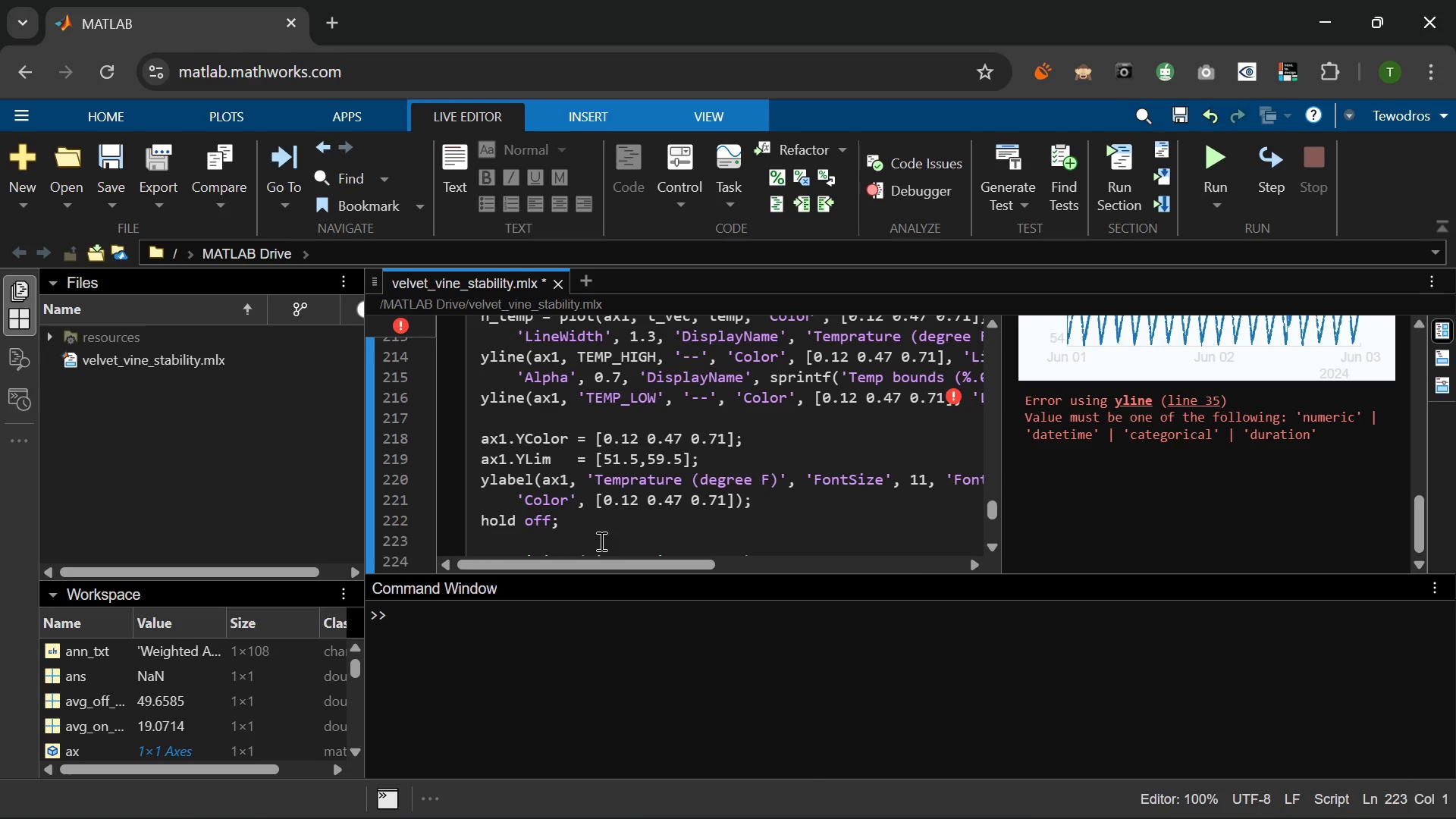 
wait(10.33)
 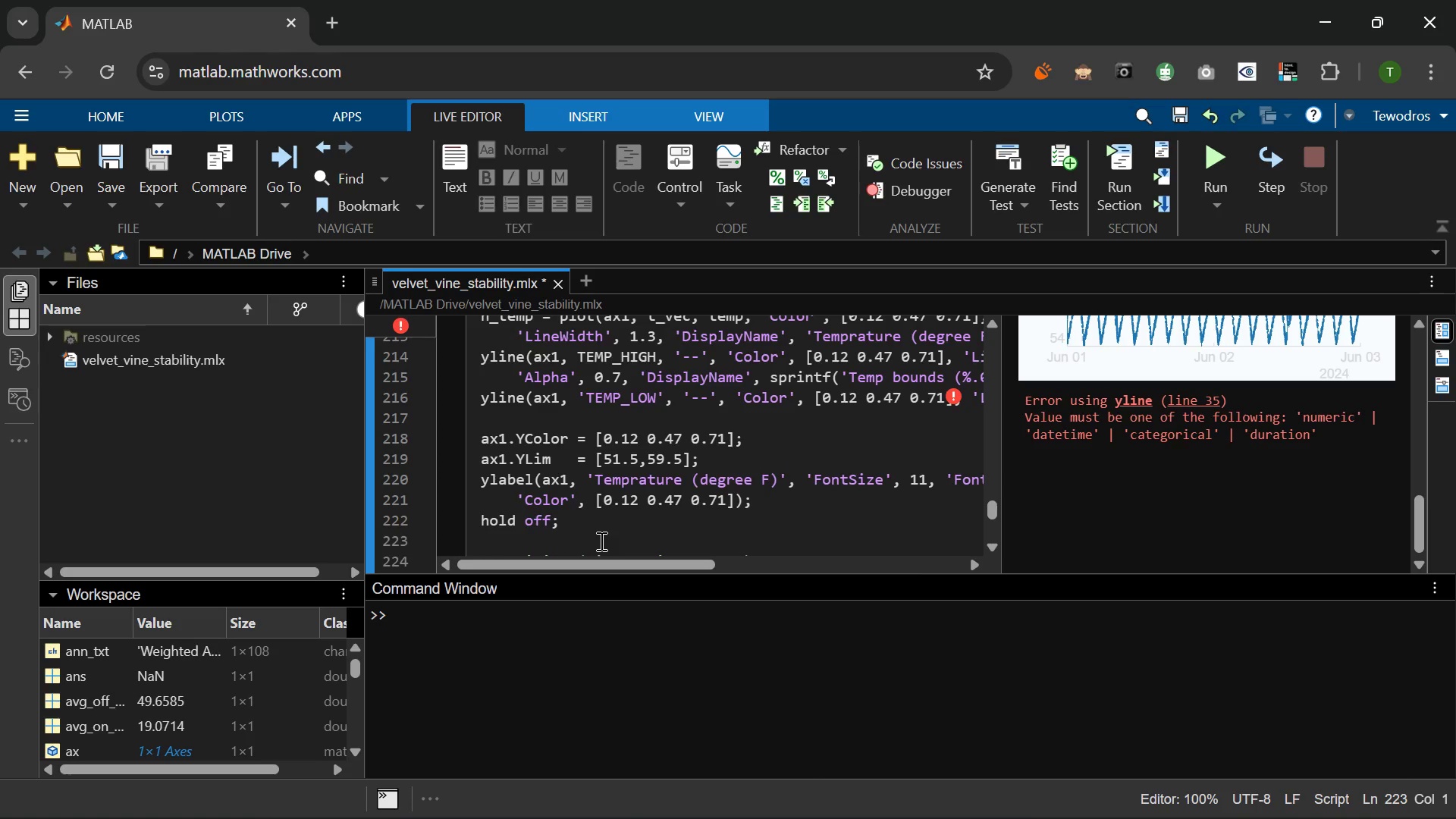 
scroll: coordinate [699, 494], scroll_direction: up, amount: 2.0
 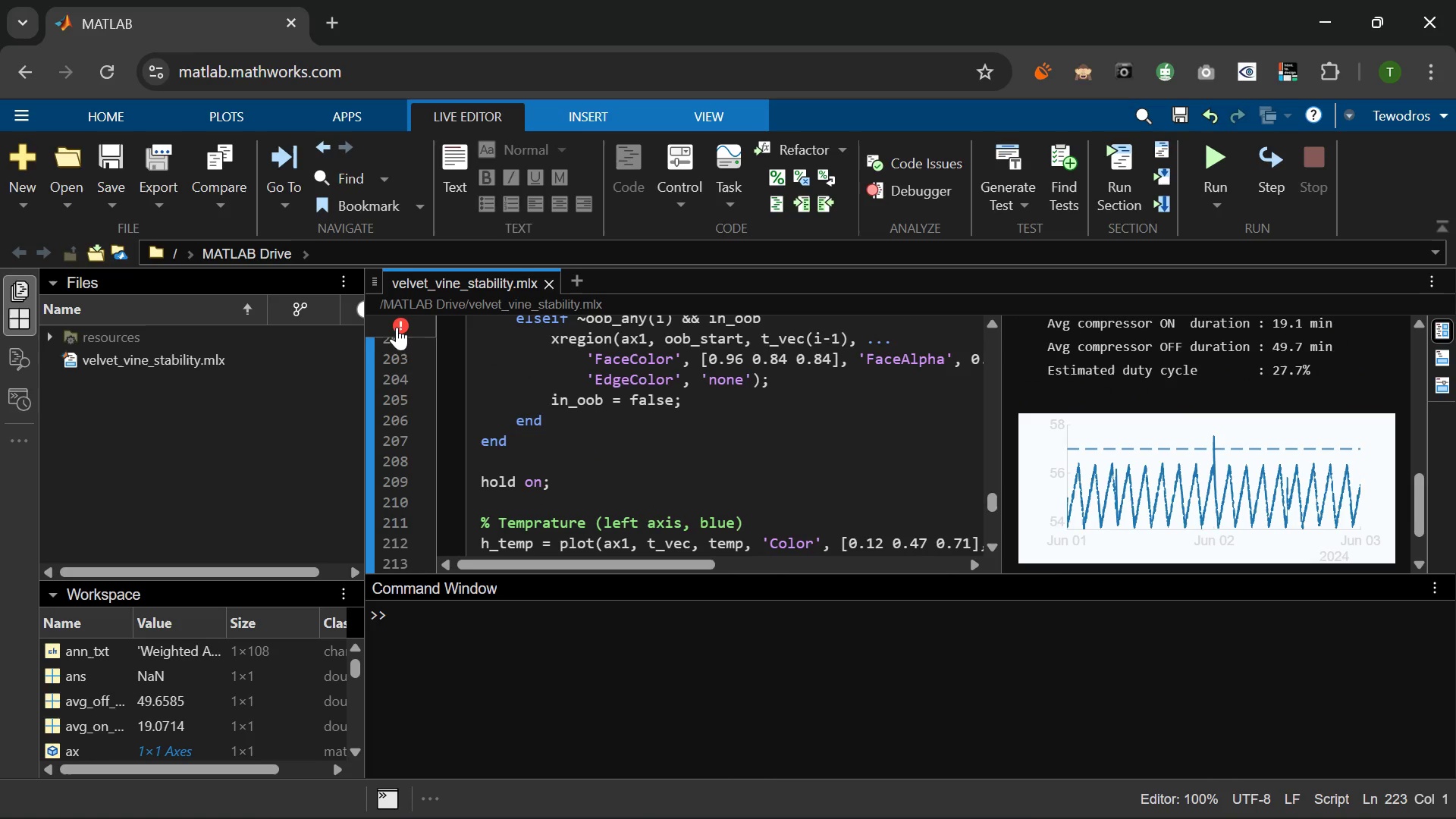 
left_click([403, 326])
 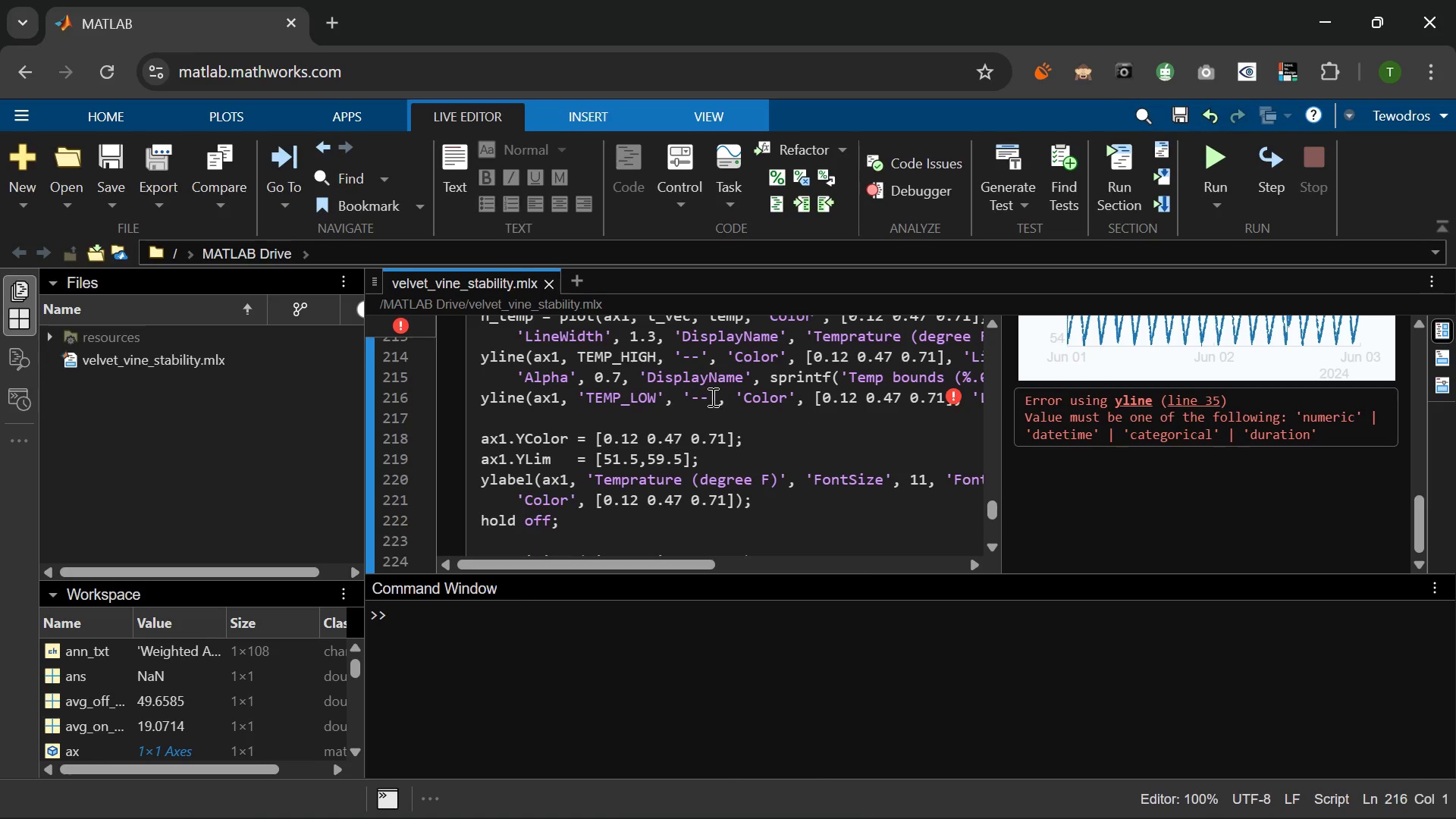 
wait(13.14)
 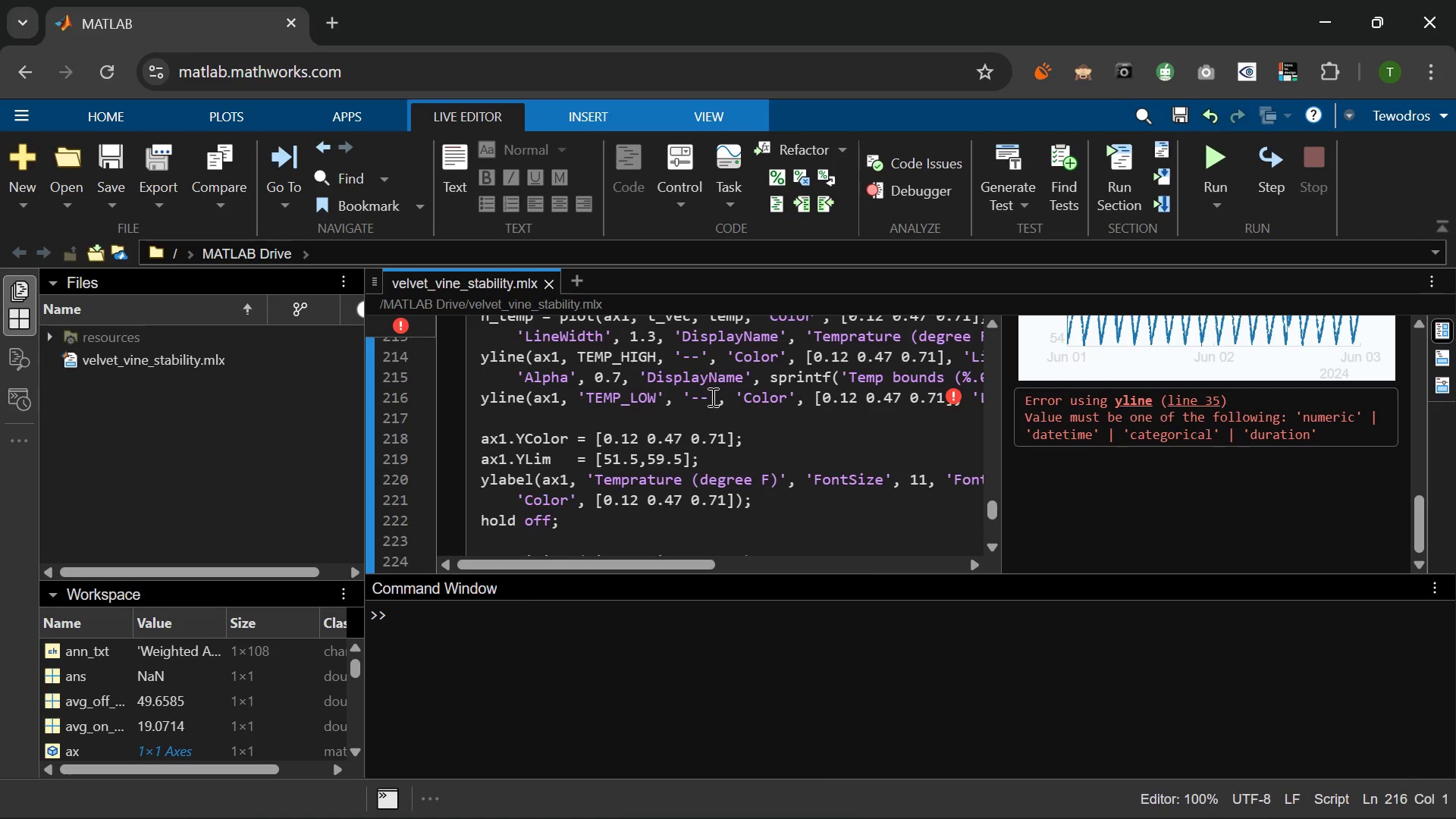 
left_click_drag(start_coordinate=[680, 563], to_coordinate=[808, 561])
 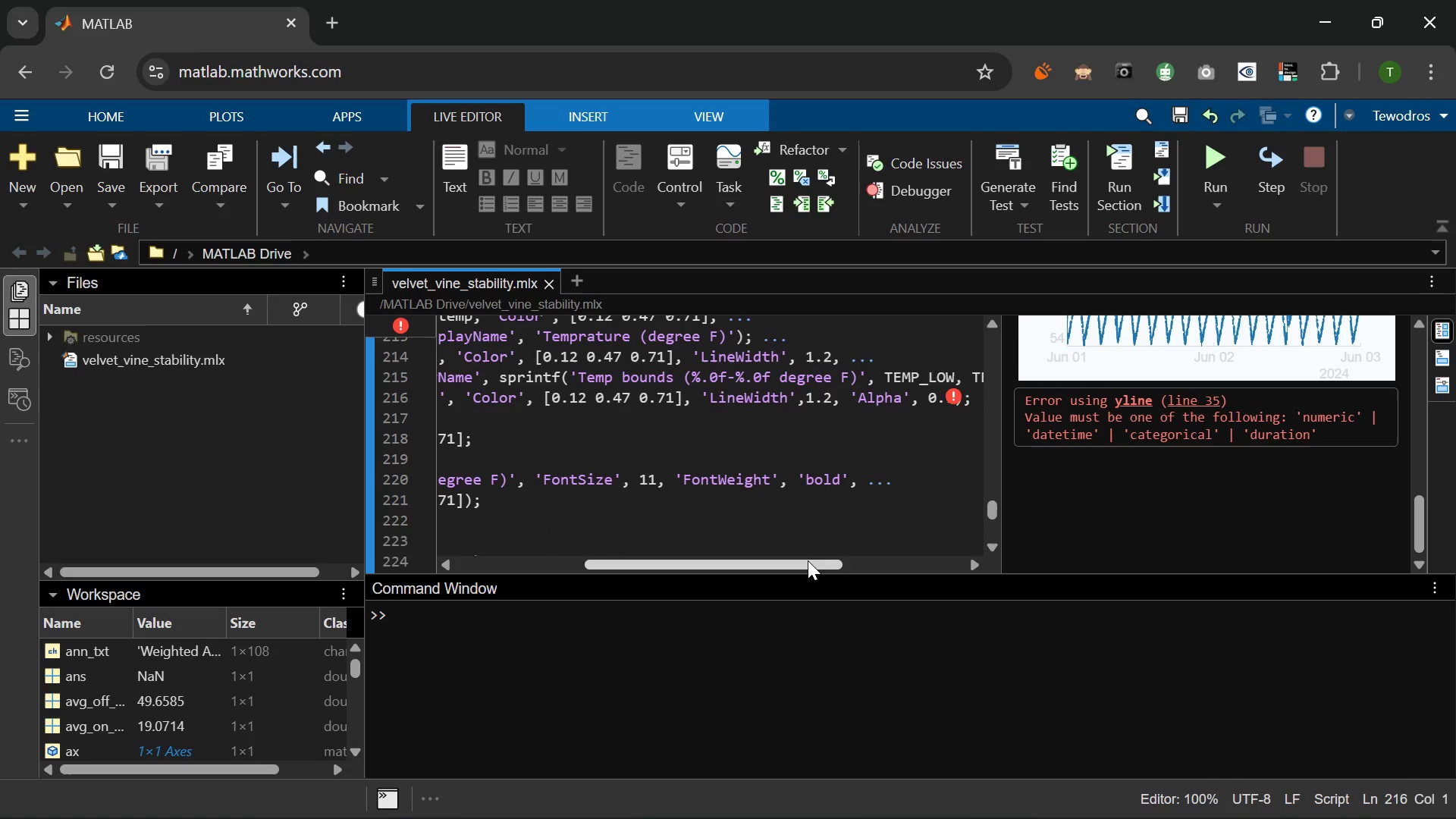 
wait(6.03)
 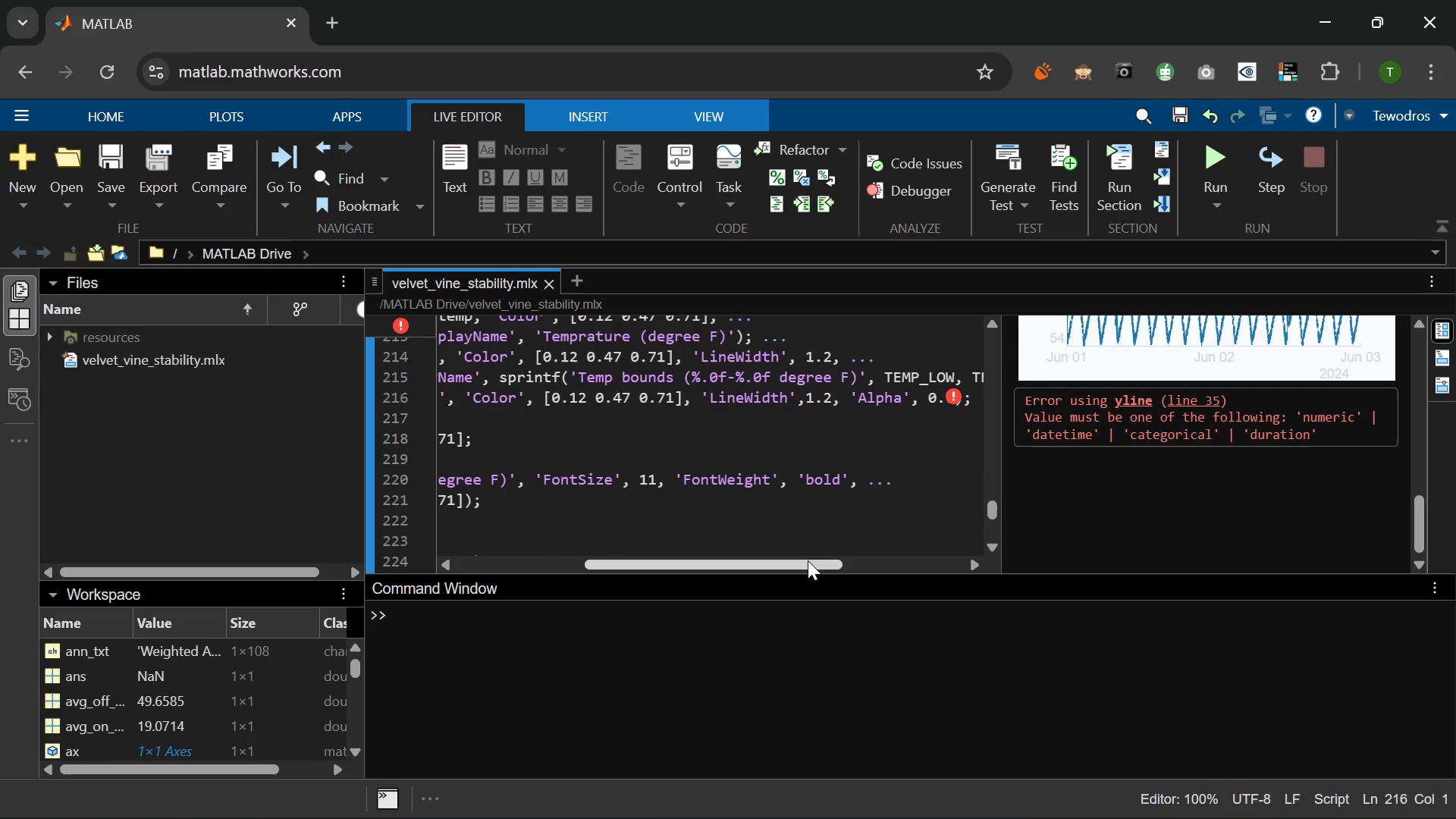 
left_click_drag(start_coordinate=[808, 560], to_coordinate=[864, 557])
 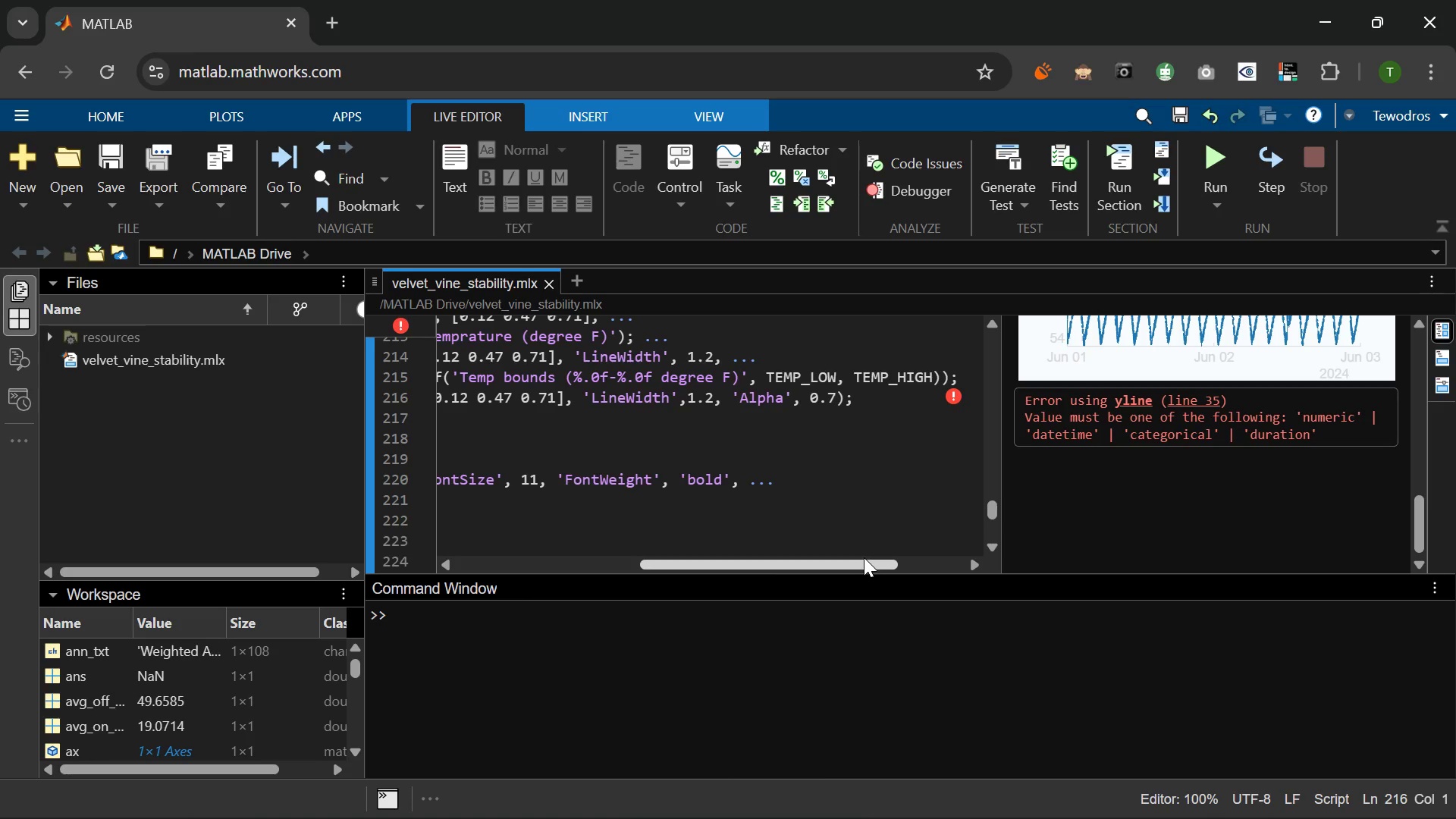 
wait(6.66)
 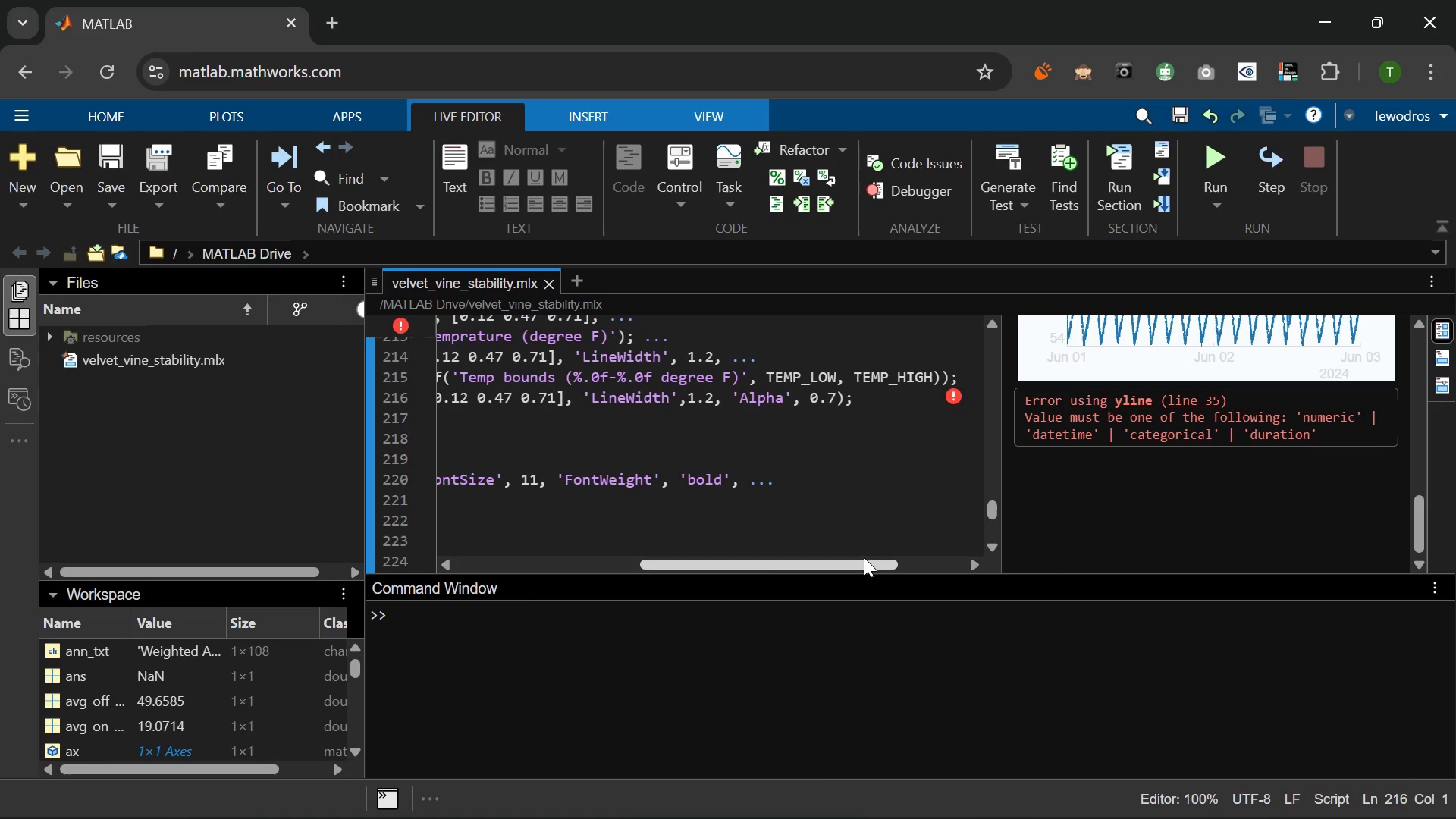 
left_click([779, 573])
 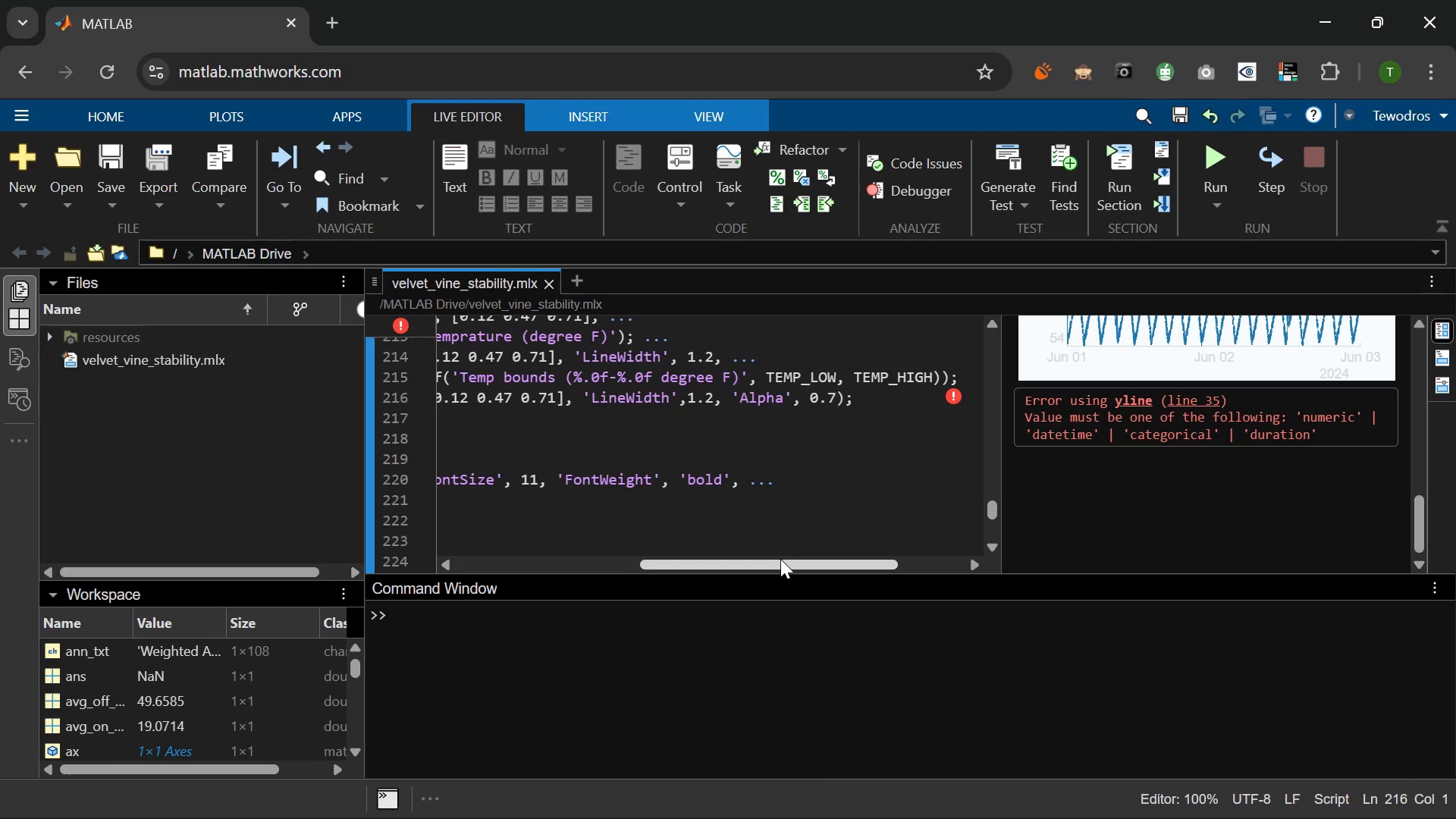 
left_click_drag(start_coordinate=[780, 559], to_coordinate=[542, 594])
 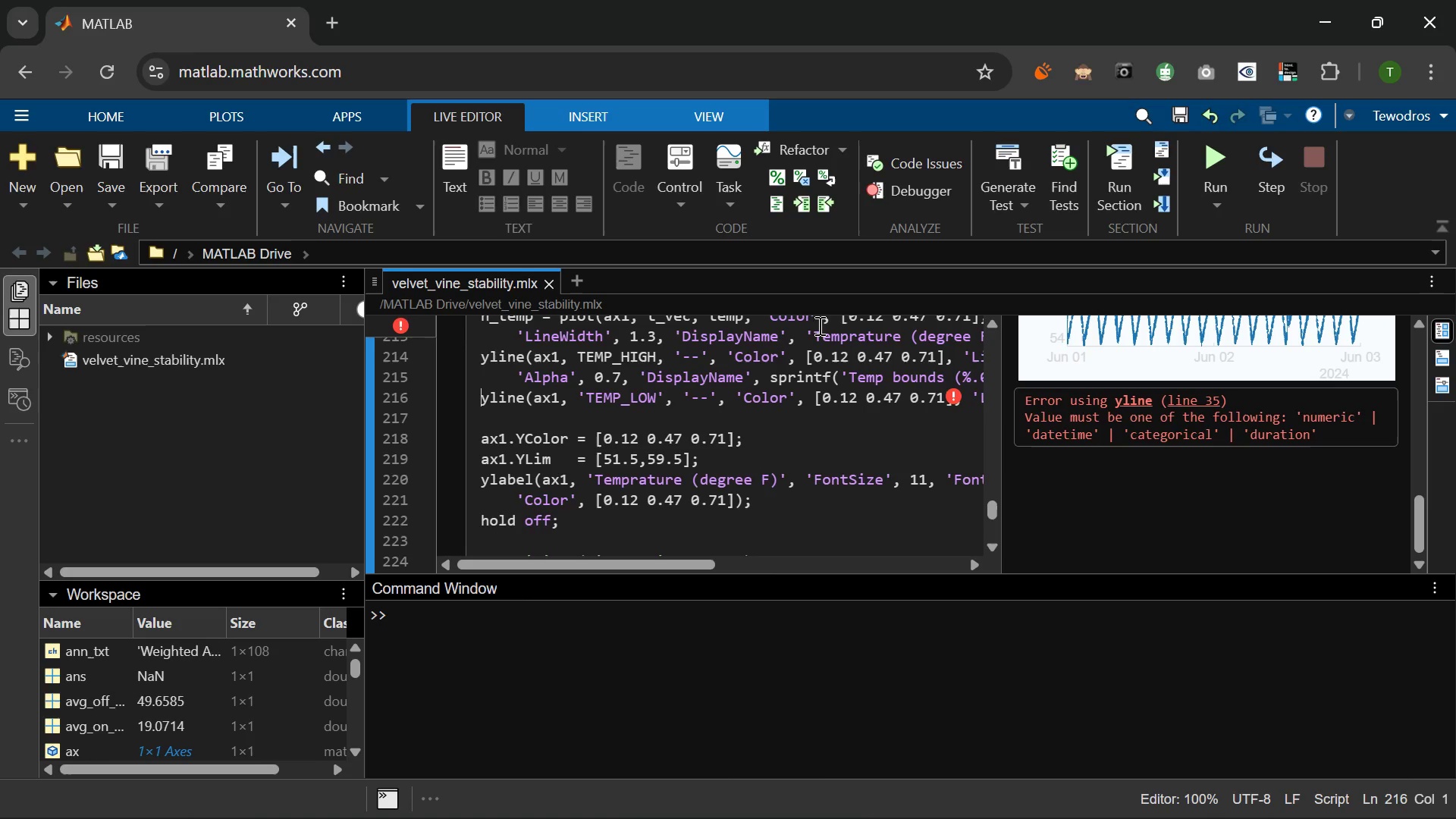 
left_click([396, 328])
 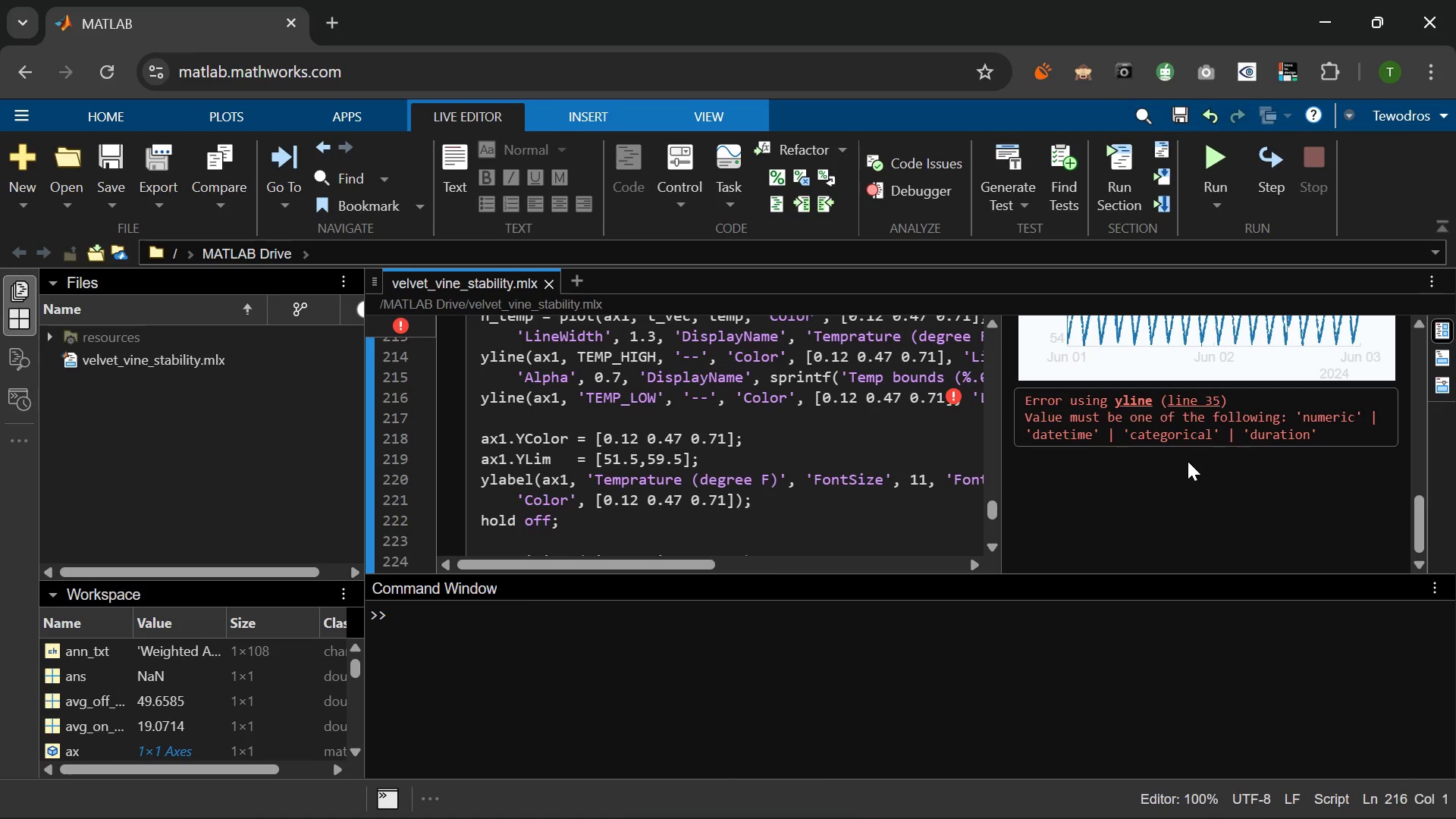 
wait(11.02)
 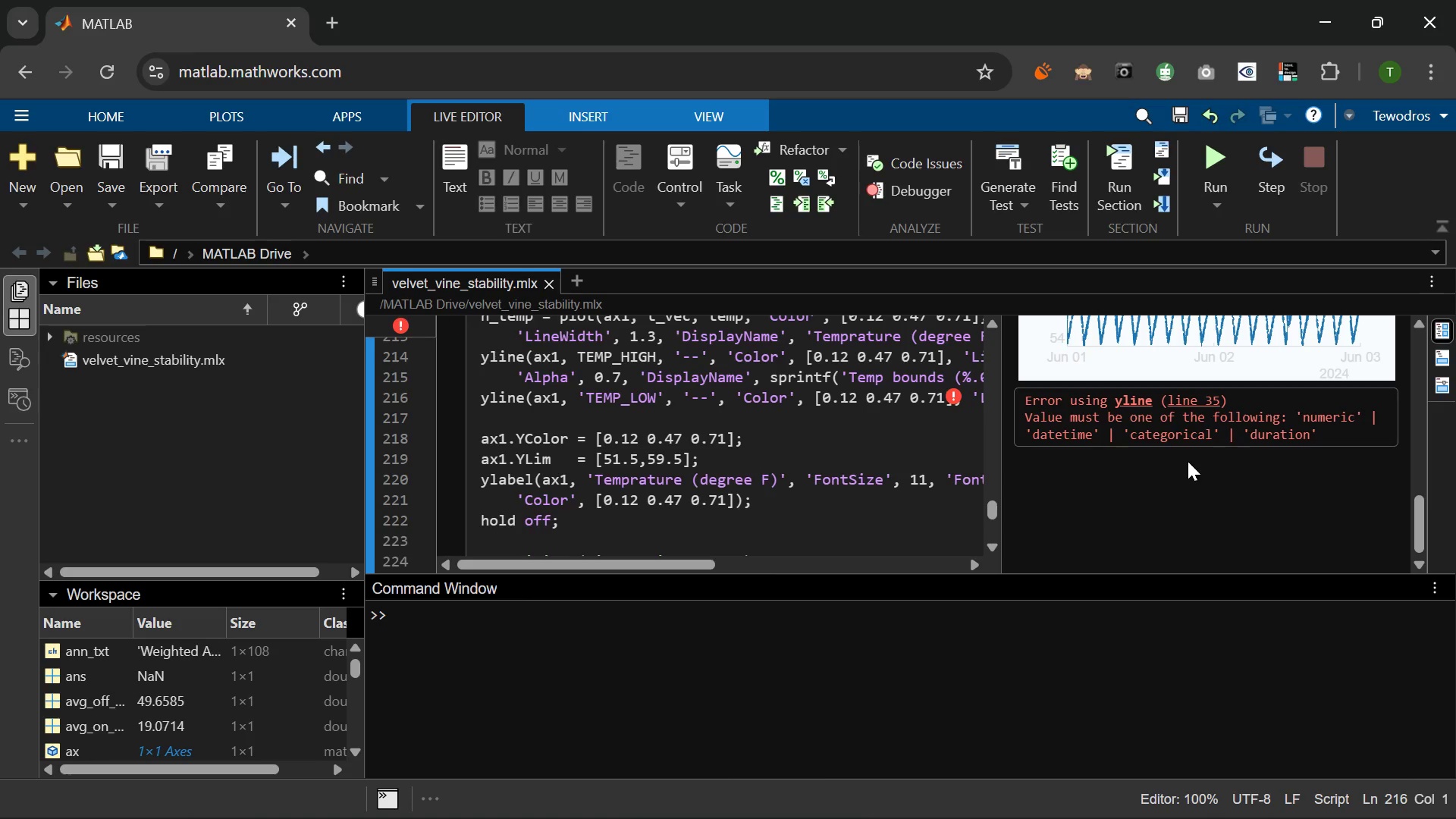 
scroll: coordinate [642, 453], scroll_direction: down, amount: 7.0
 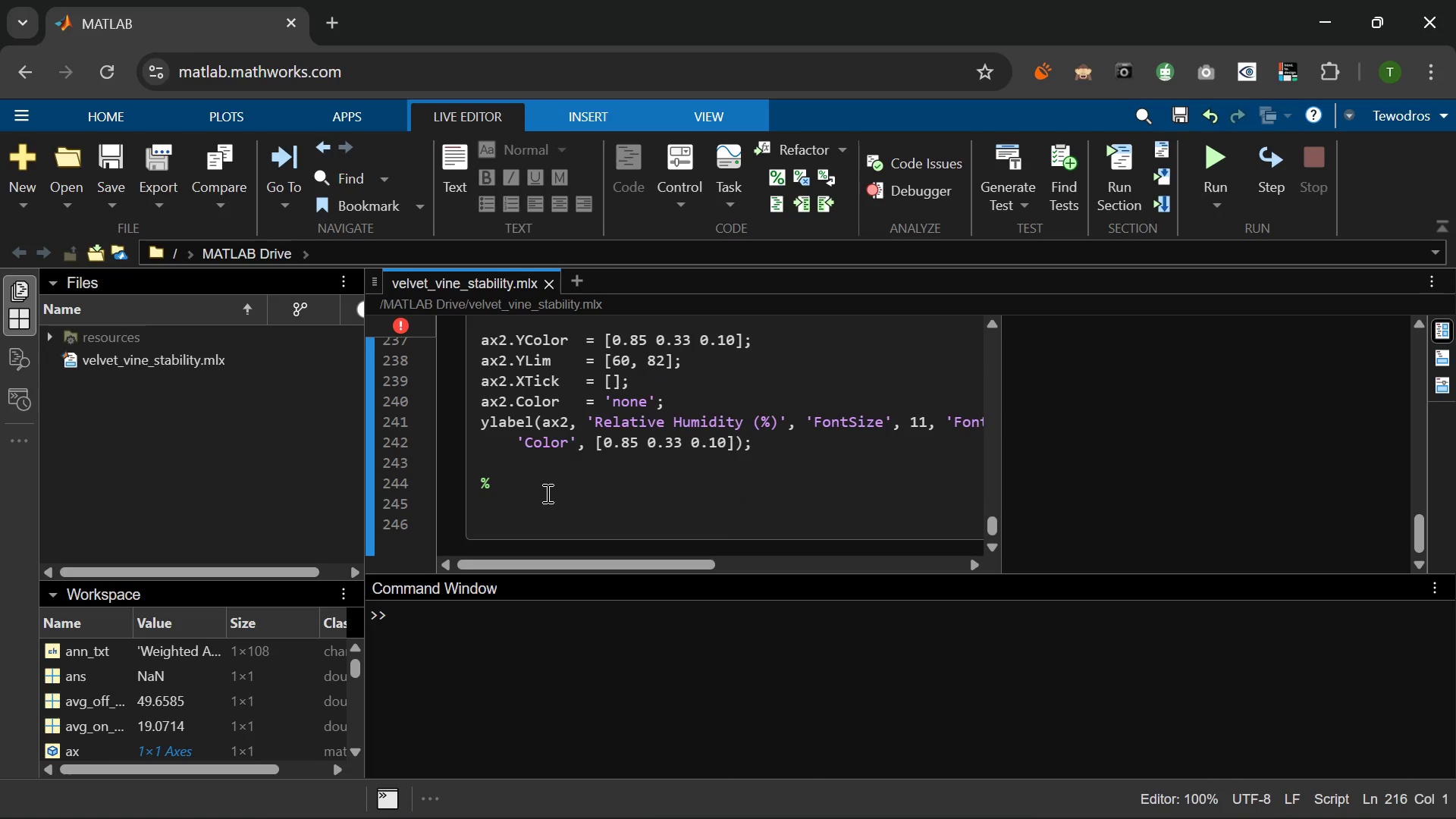 
left_click([546, 493])
 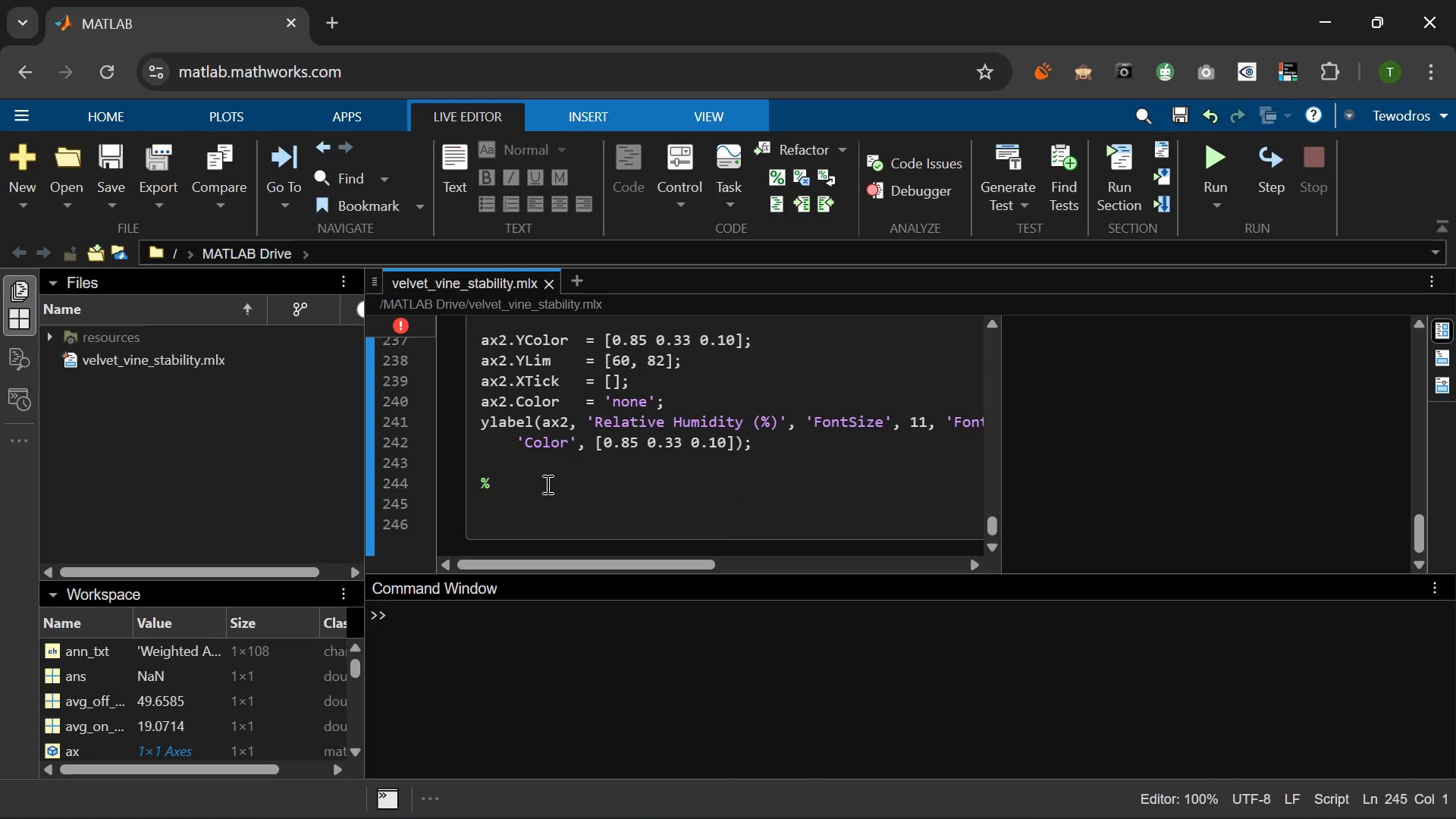 
left_click([546, 482])
 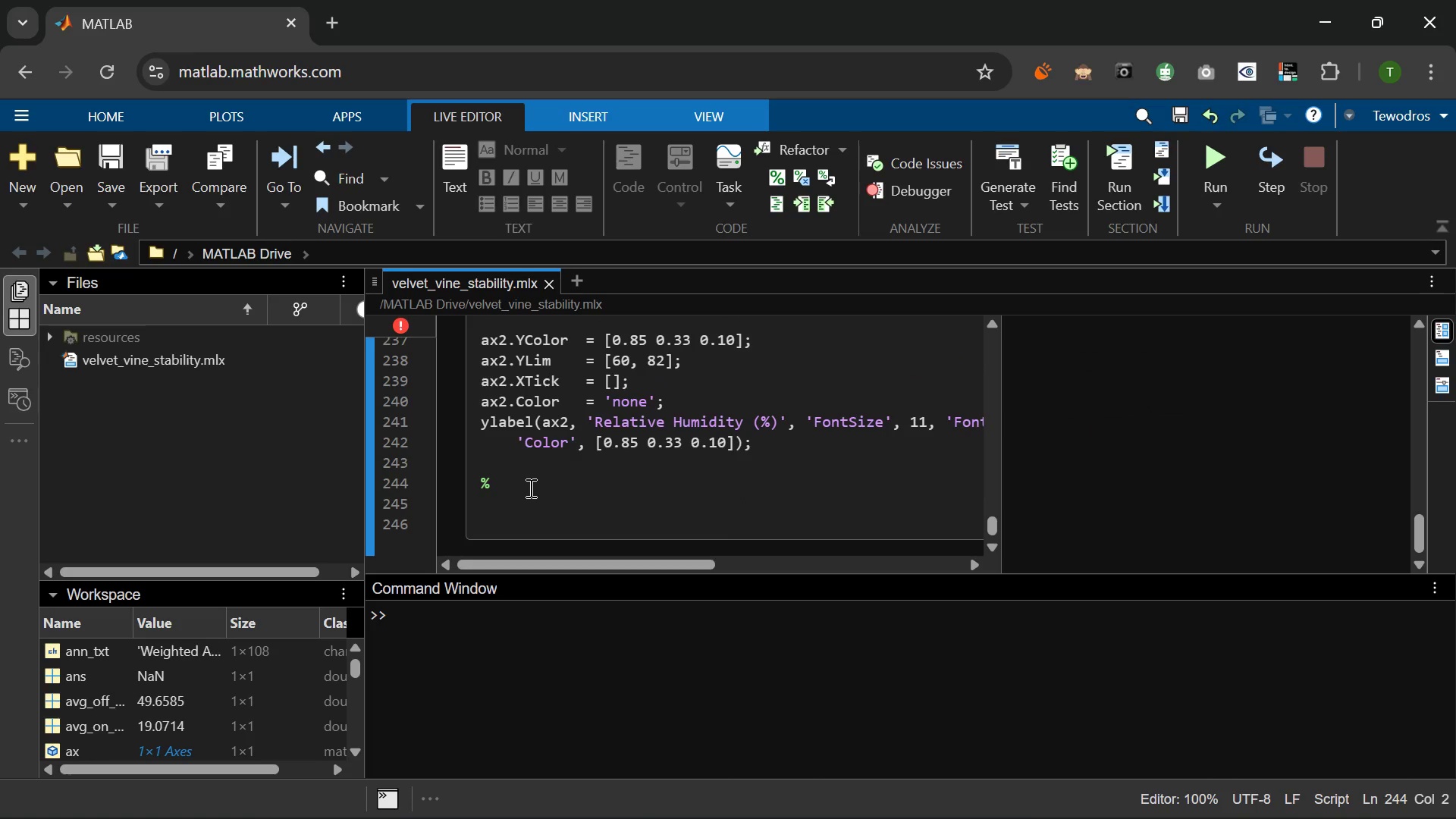 
scroll: coordinate [529, 488], scroll_direction: up, amount: 4.0
 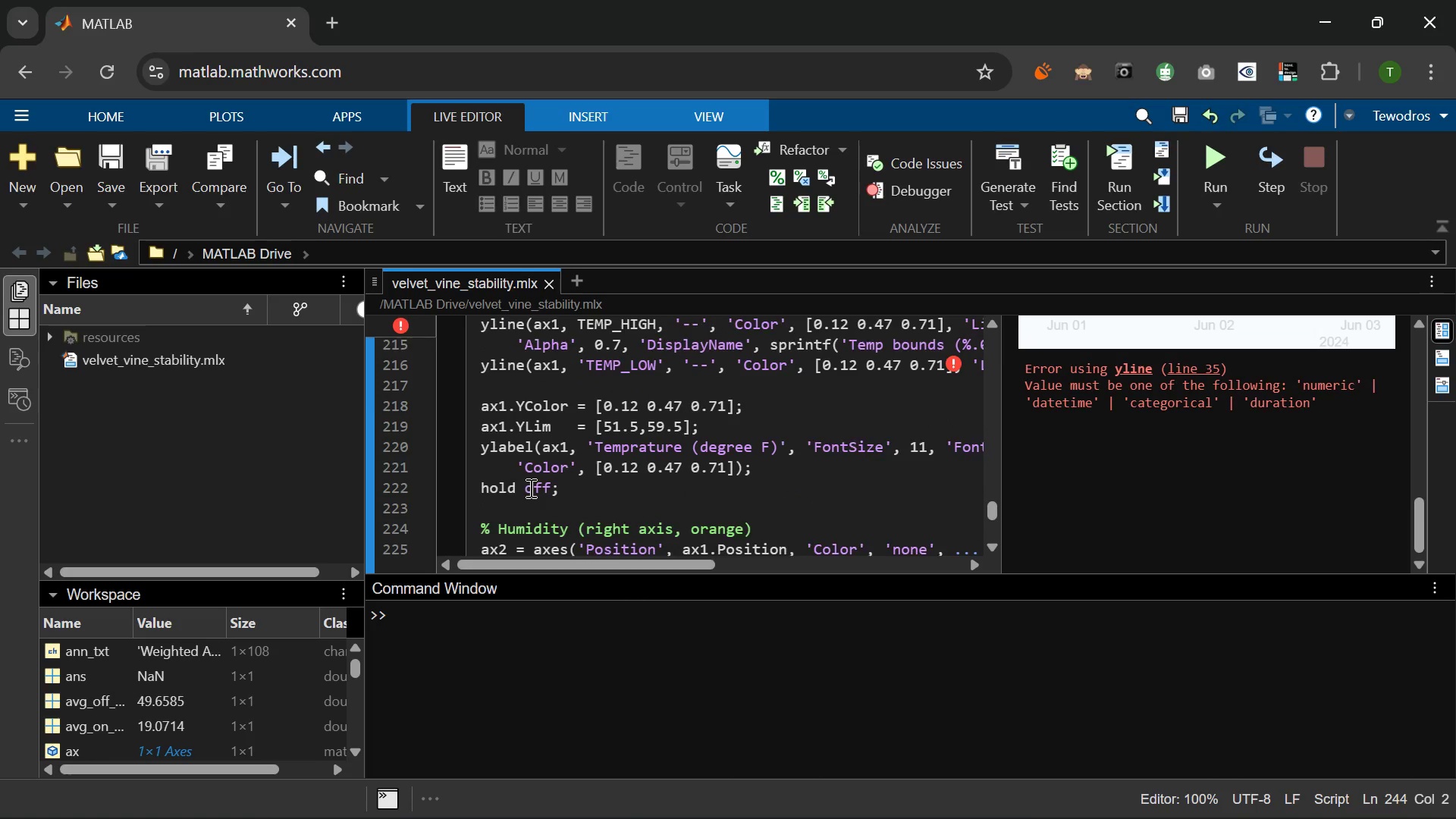 
scroll: coordinate [529, 488], scroll_direction: down, amount: 9.0
 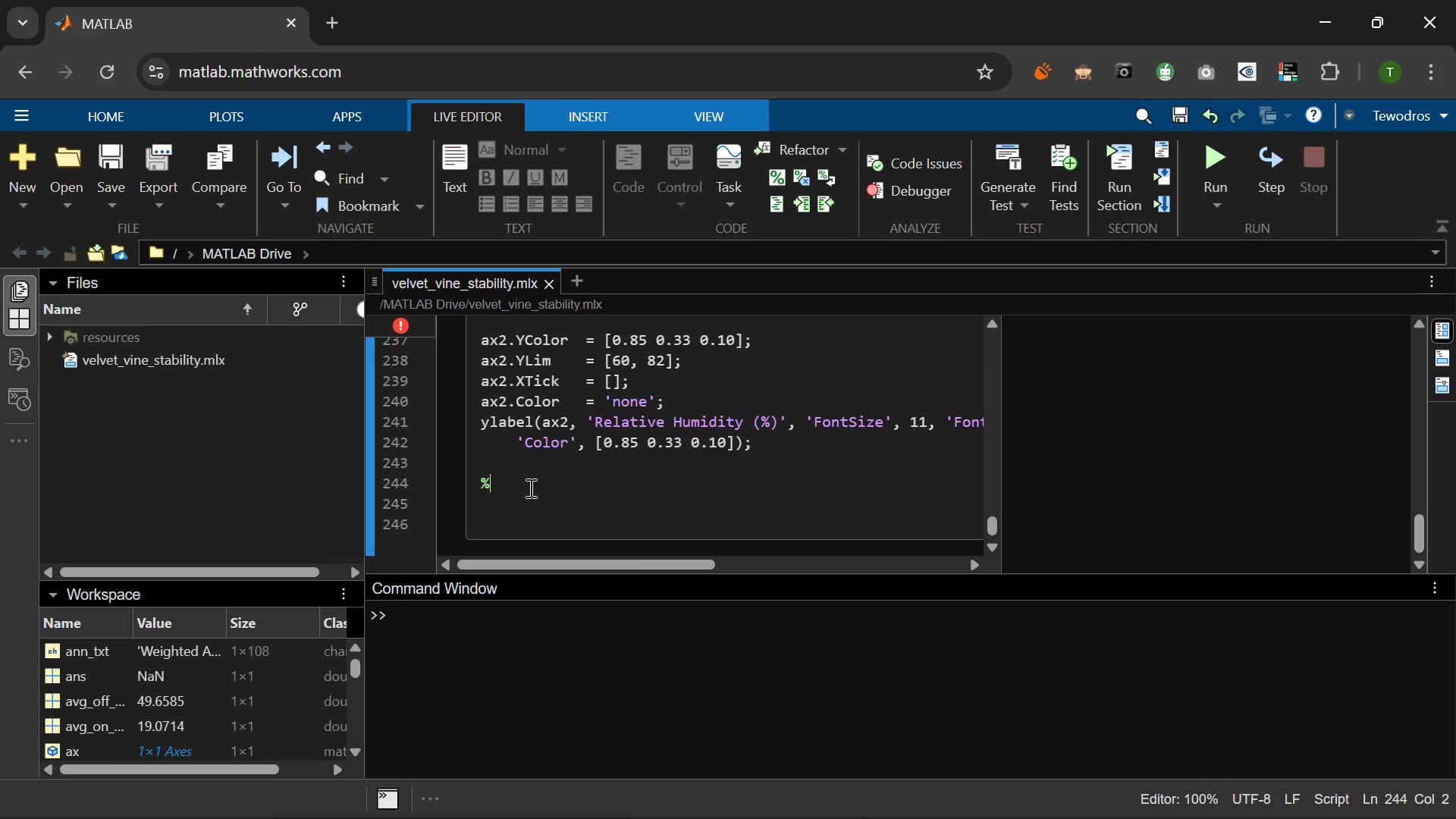 
type( Labels & formatting)
 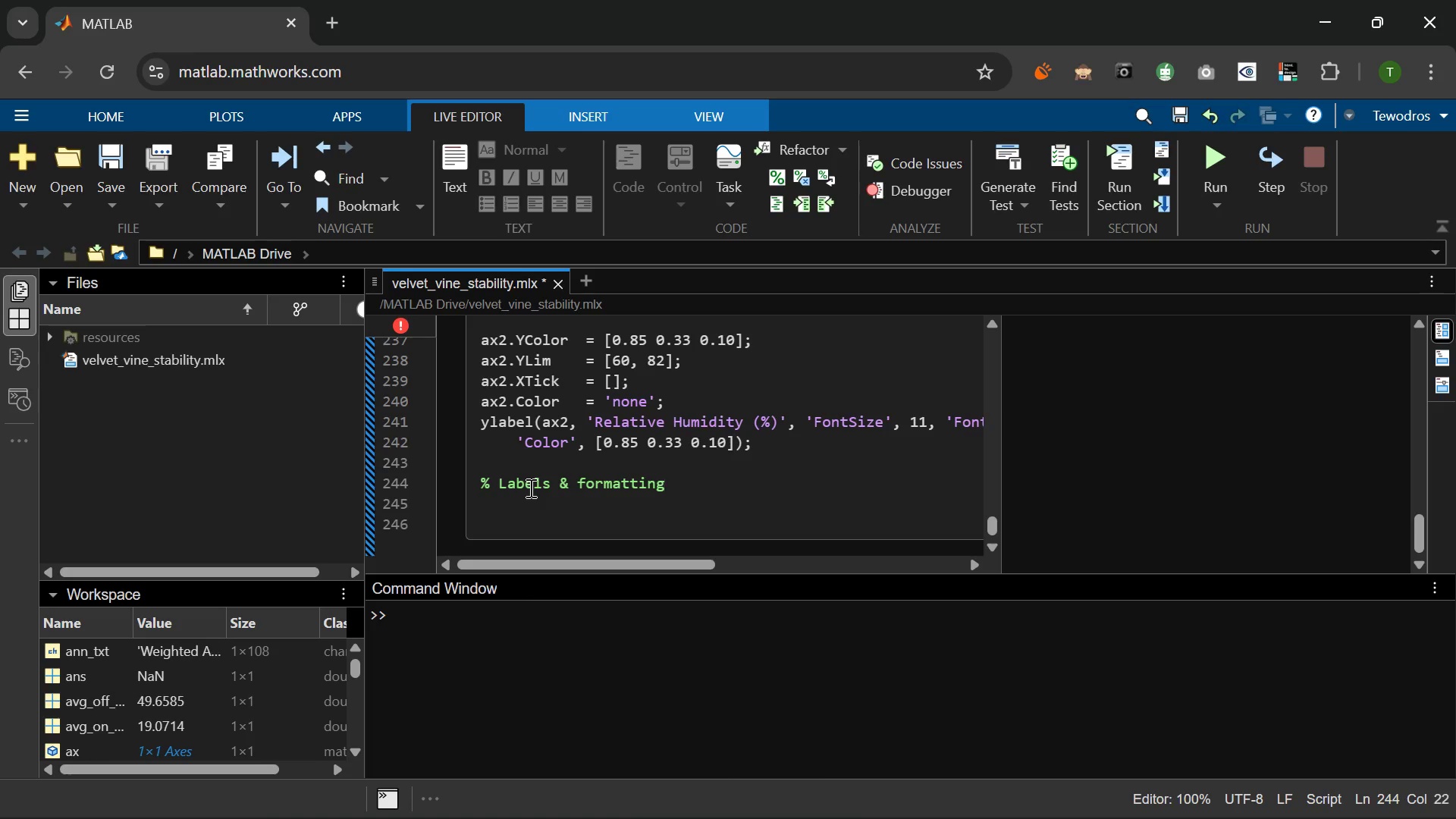 
key(Enter)
 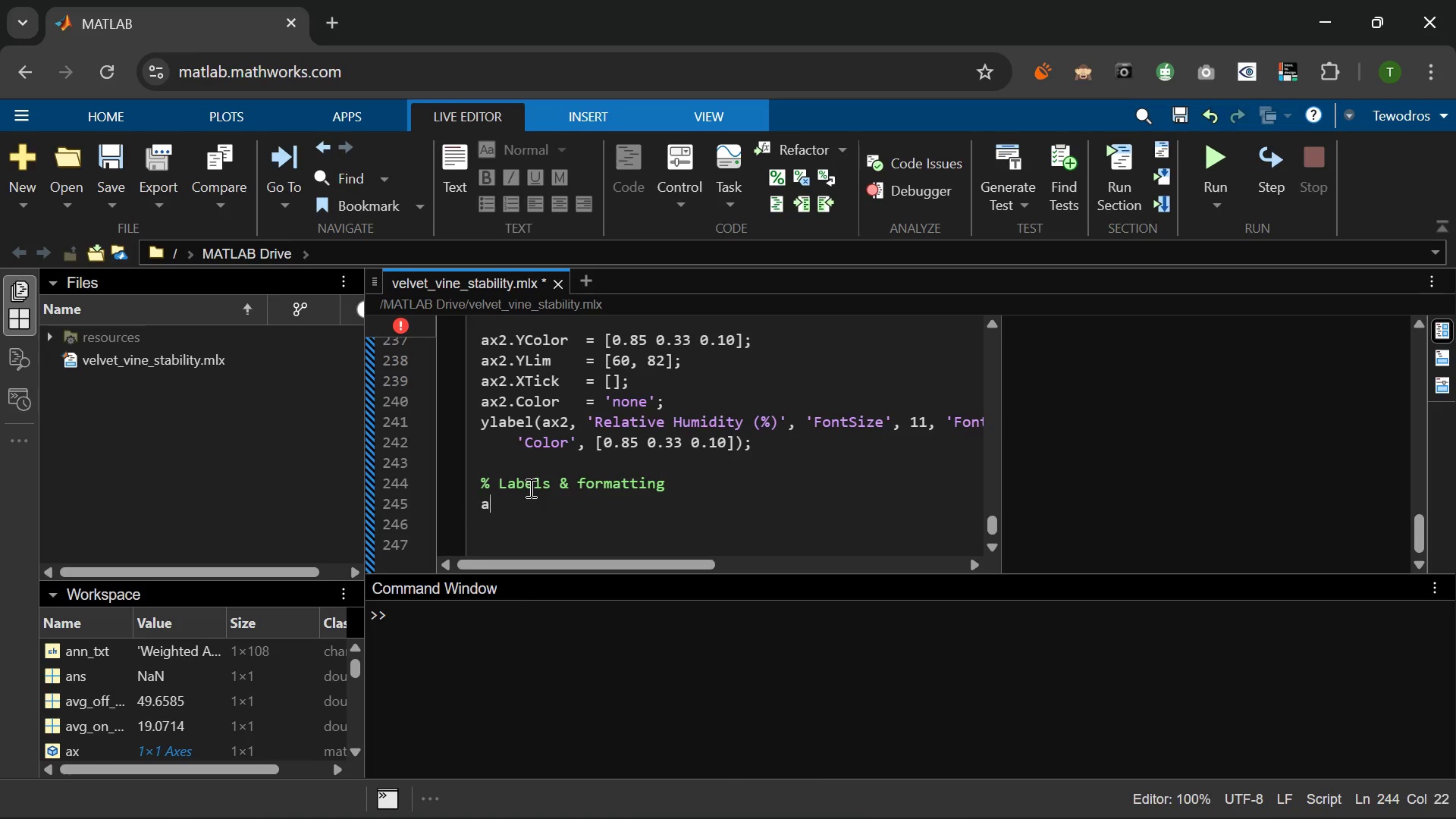 
type(ax1.XAxis. )
key(Backspace)
type(TickLabel)
 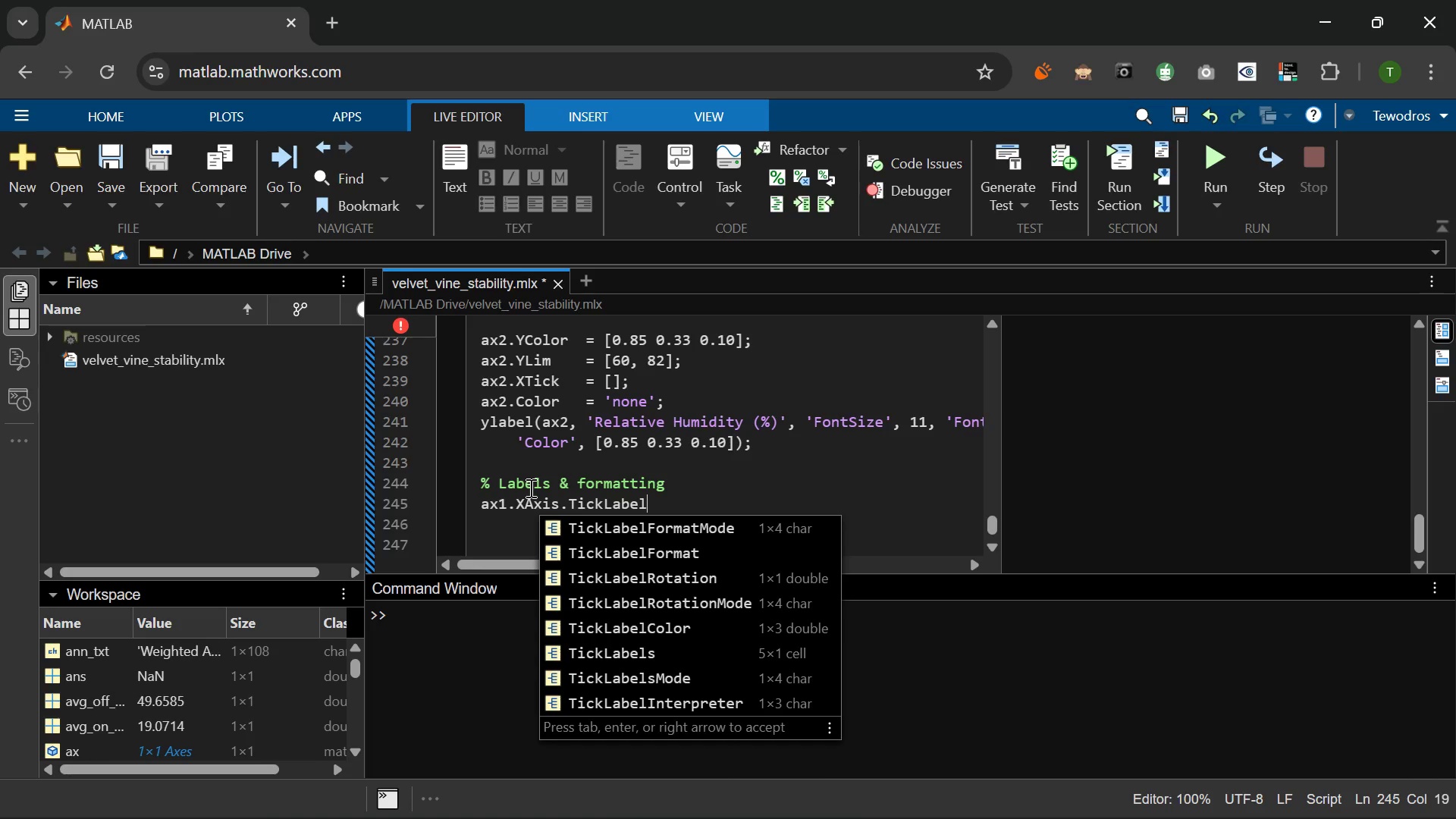 
key(ArrowDown)
 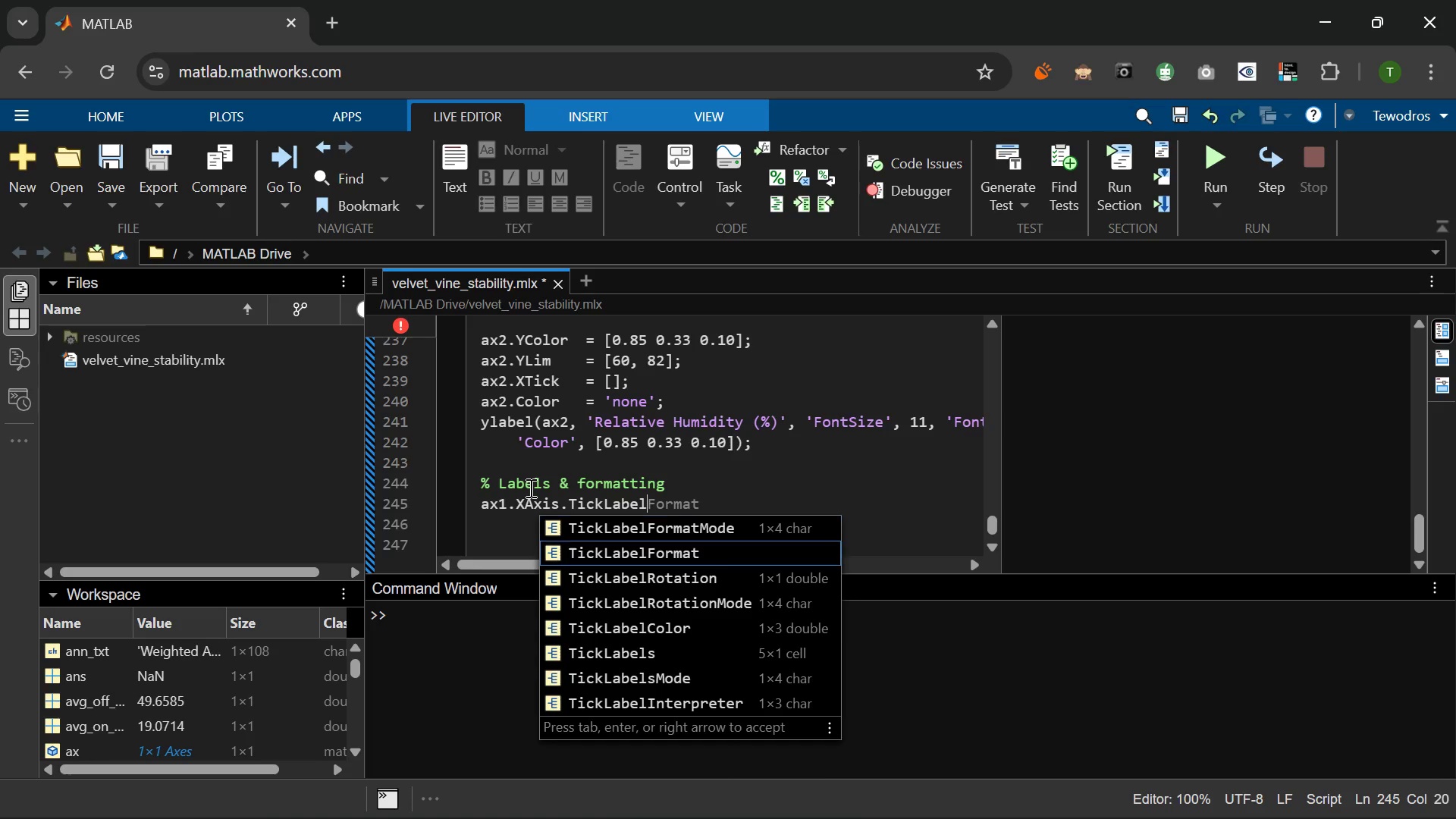 
key(ArrowDown)
 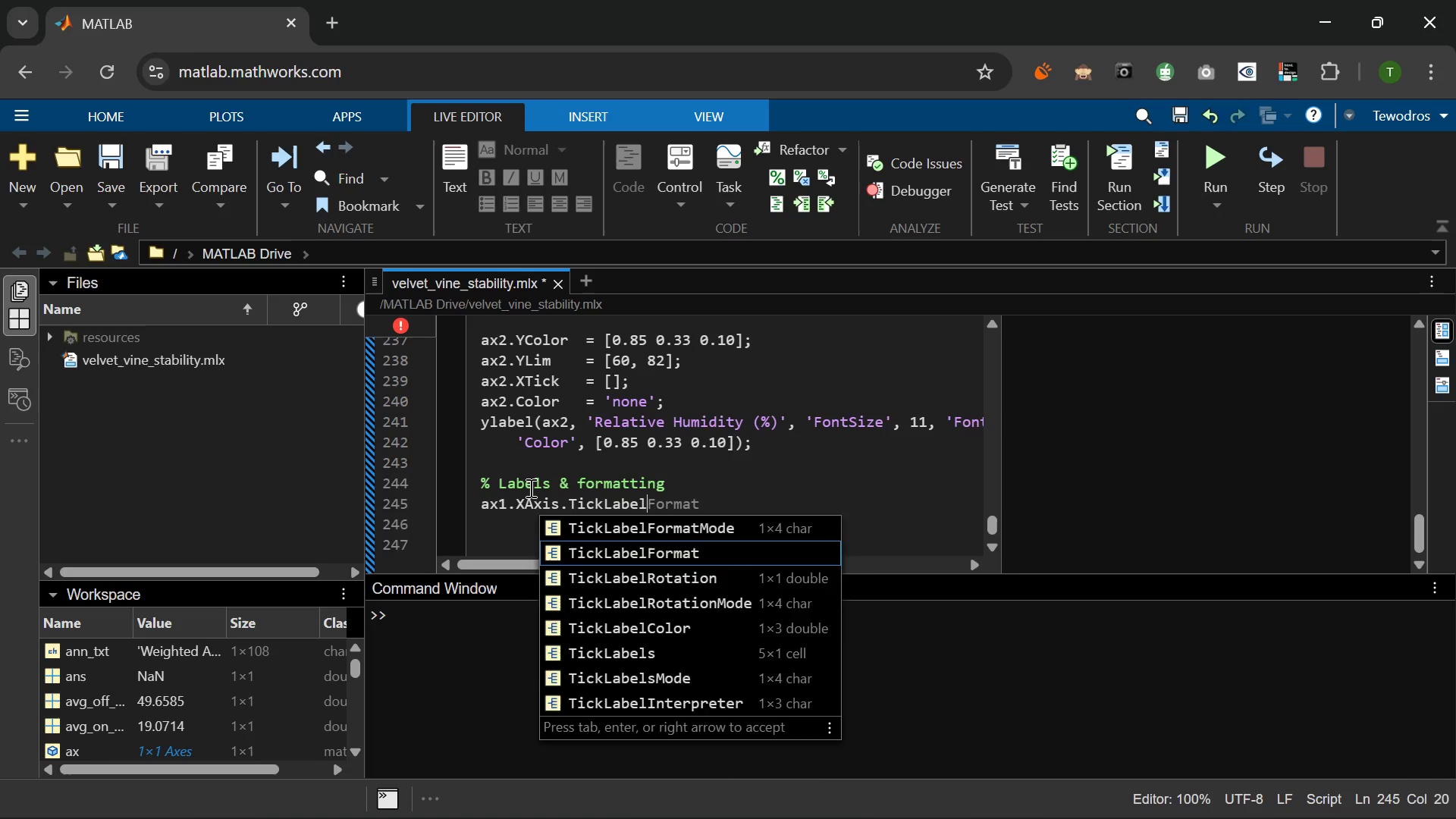 
key(Tab)
type( = 'MMM DD)
key(Backspace)
key(Backspace)
type(dd HH:mm)
 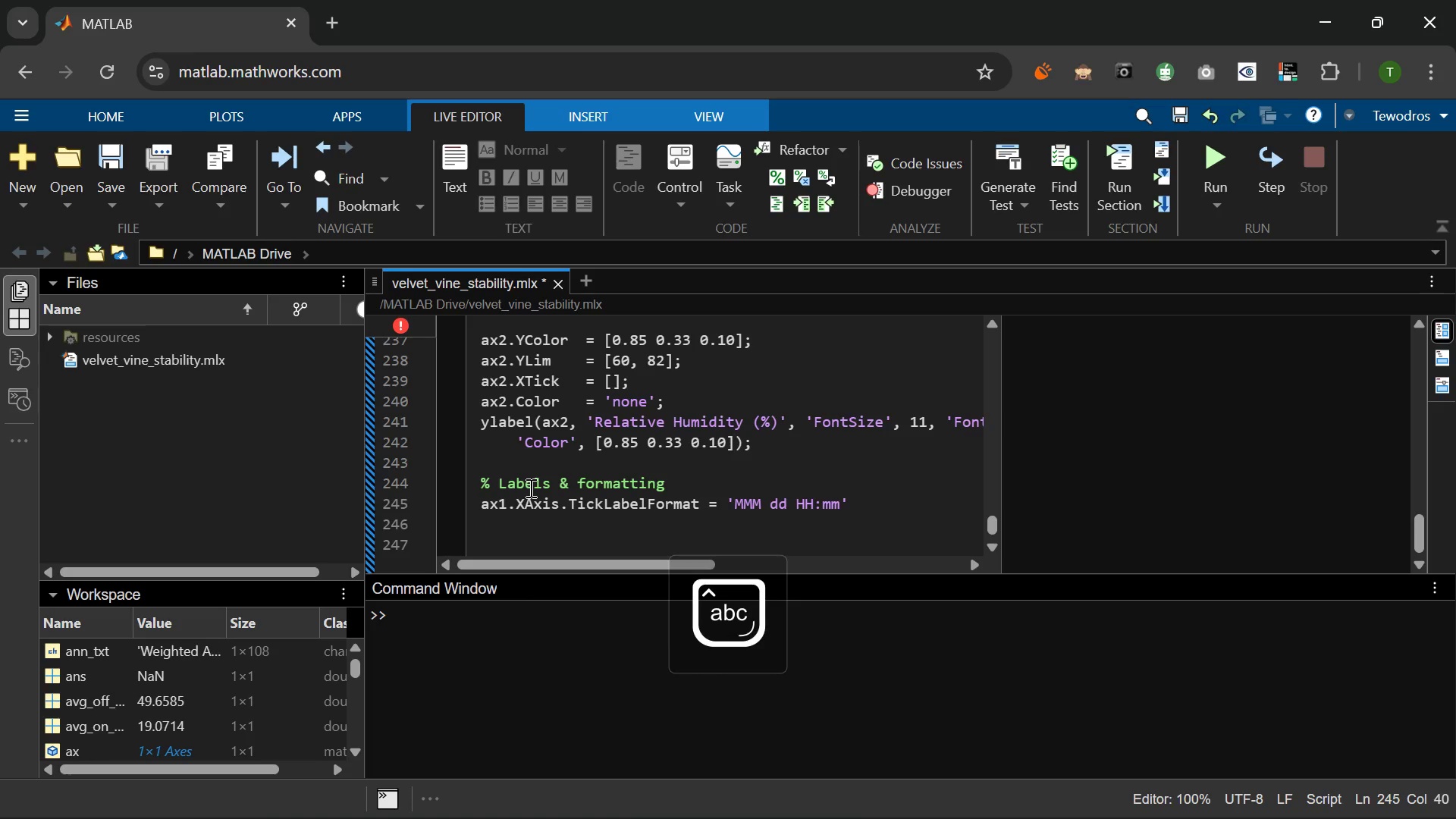 
key(ArrowRight)
 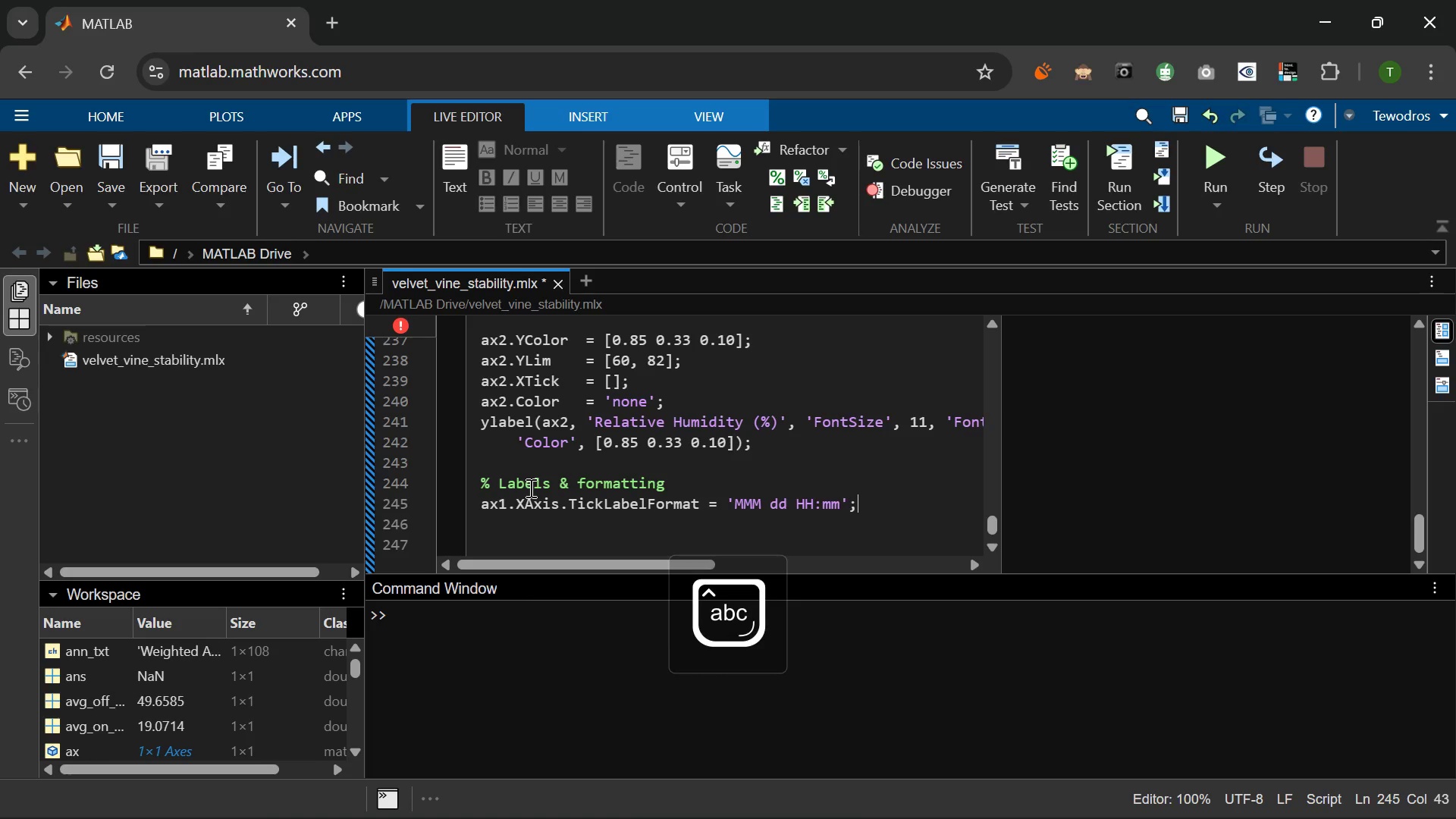 
key(Semicolon)
 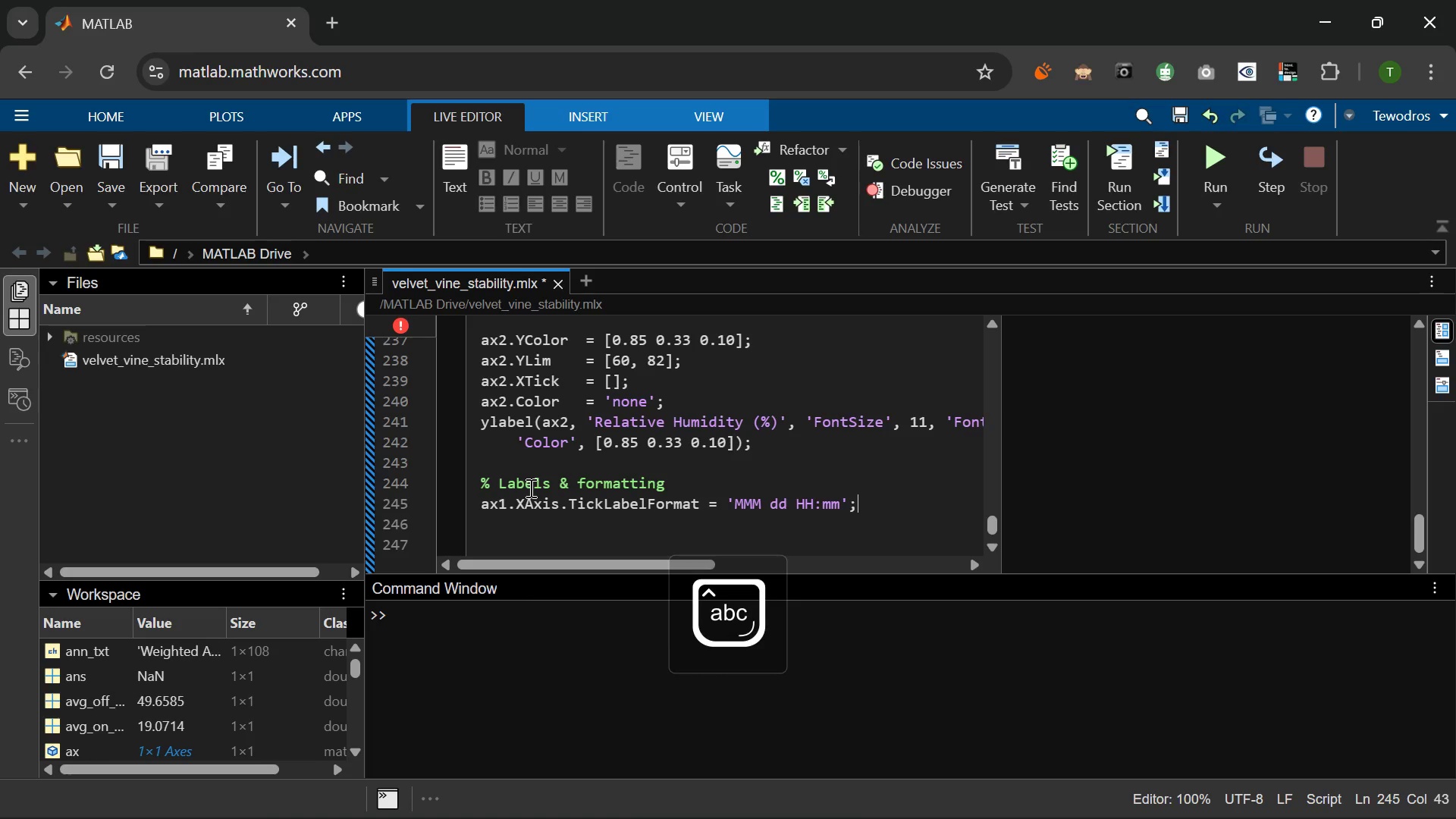 
key(Enter)
 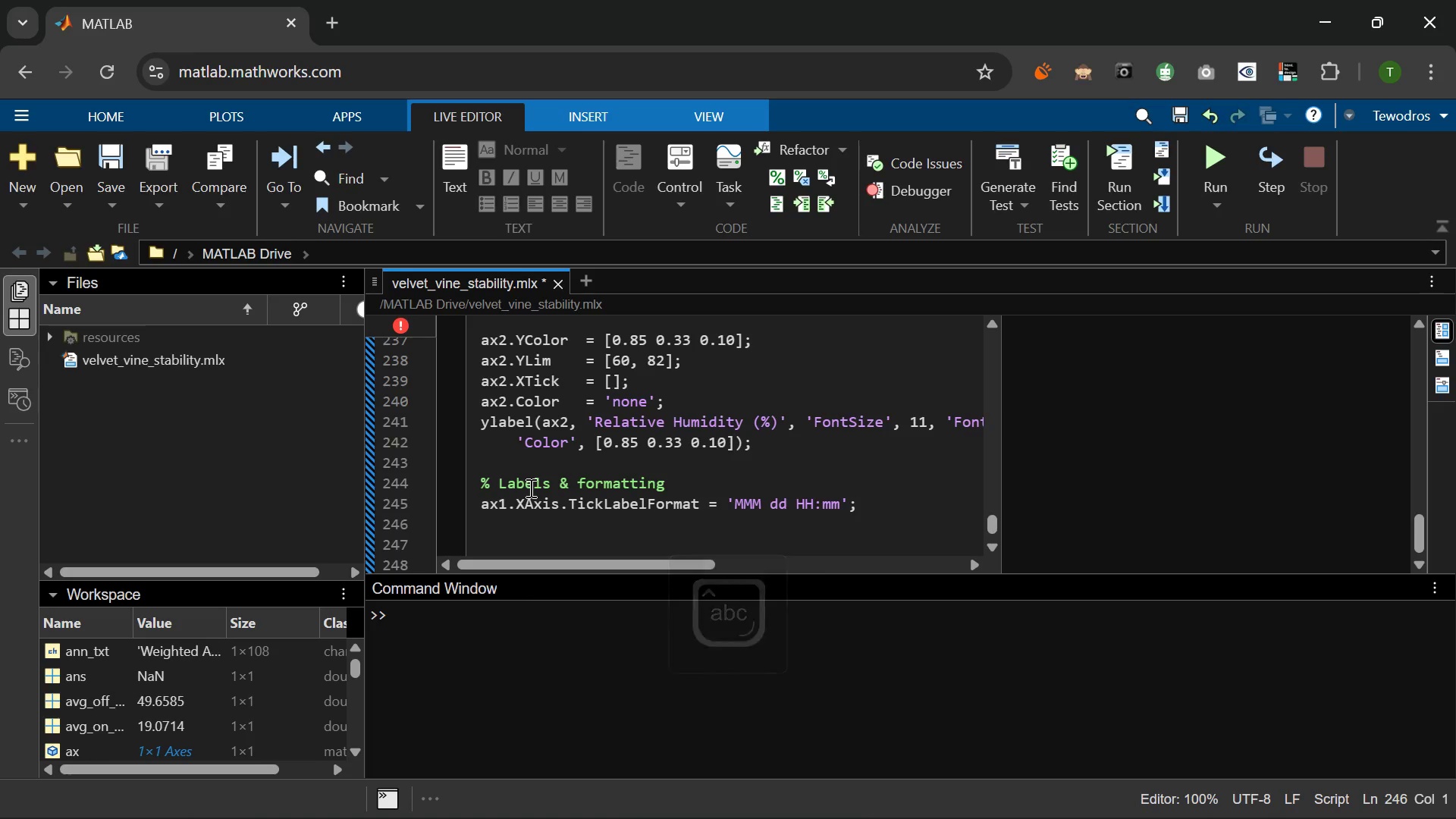 
type(ax1.FontSize = 8;)
 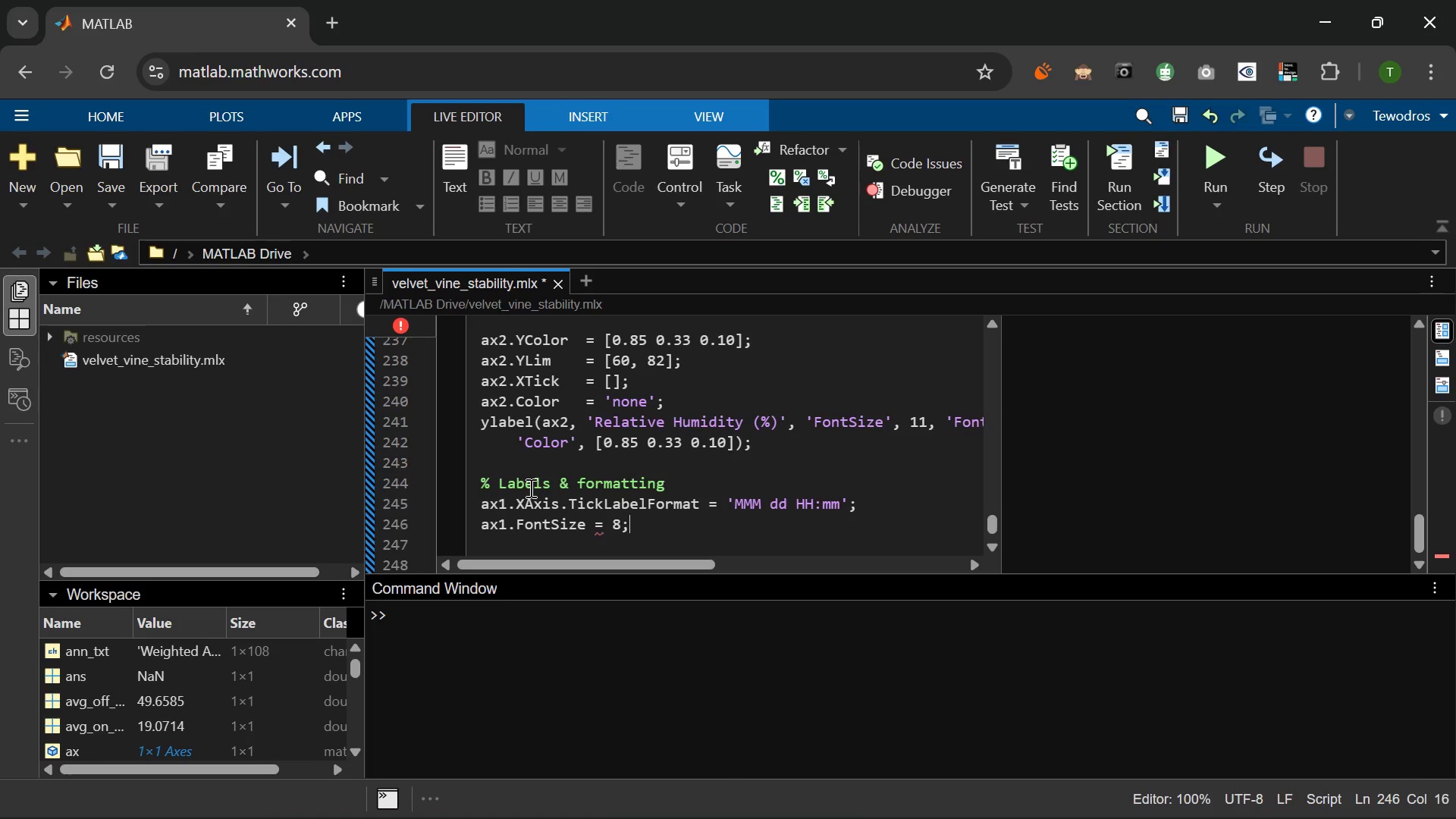 
key(Enter)
 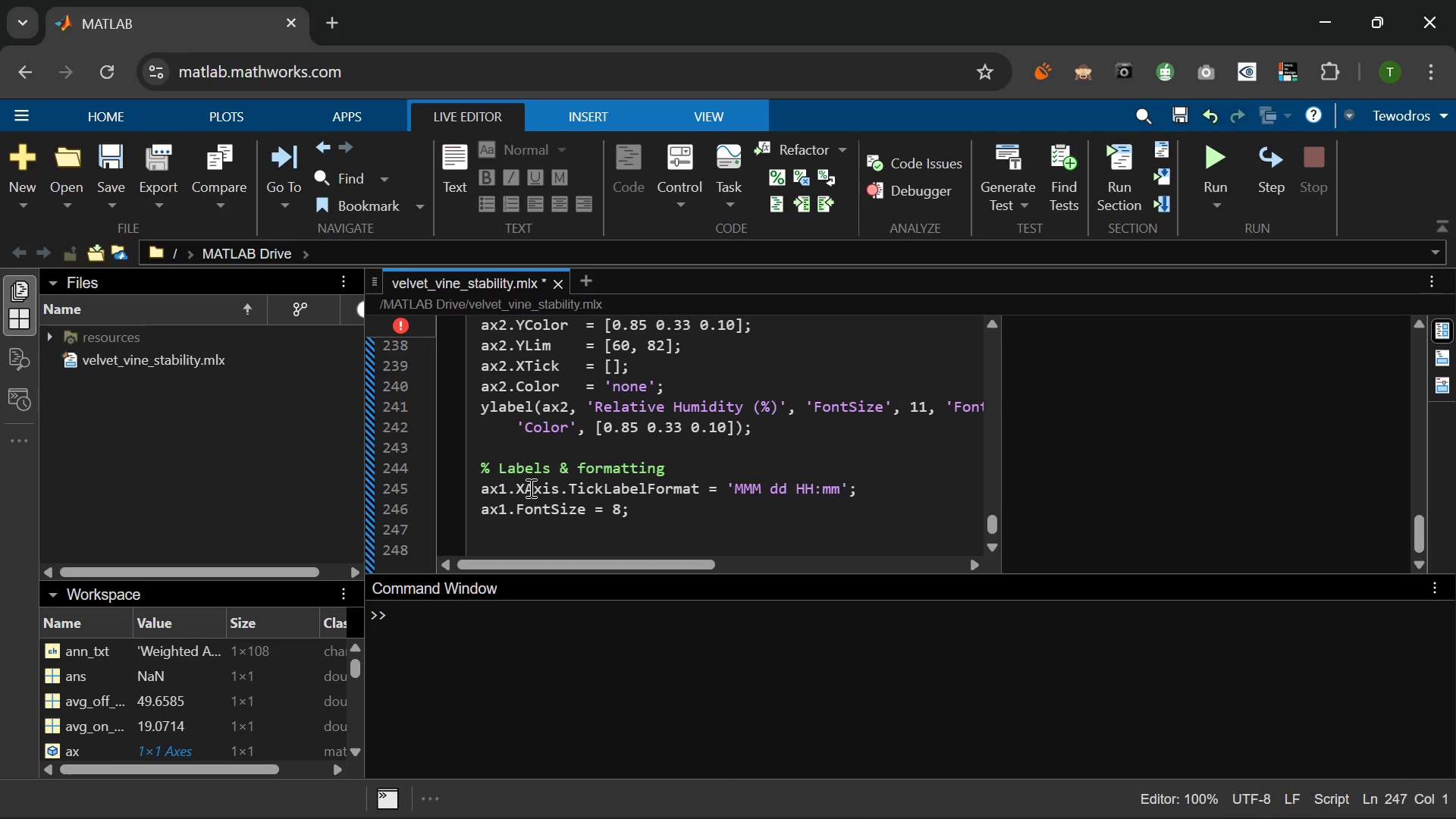 
type(xlabel(ax1, 'Time (48)
 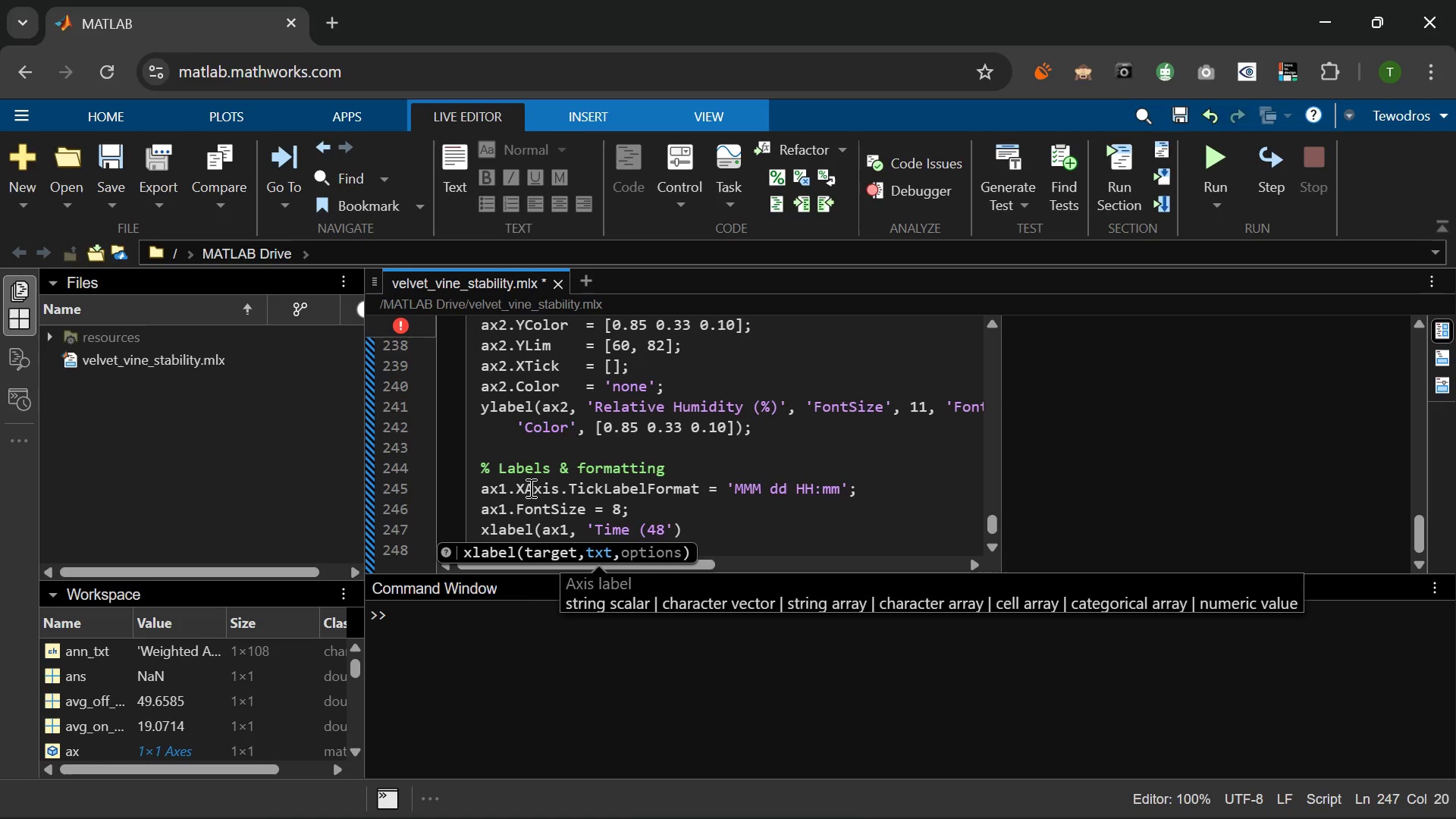 
wait(6.05)
 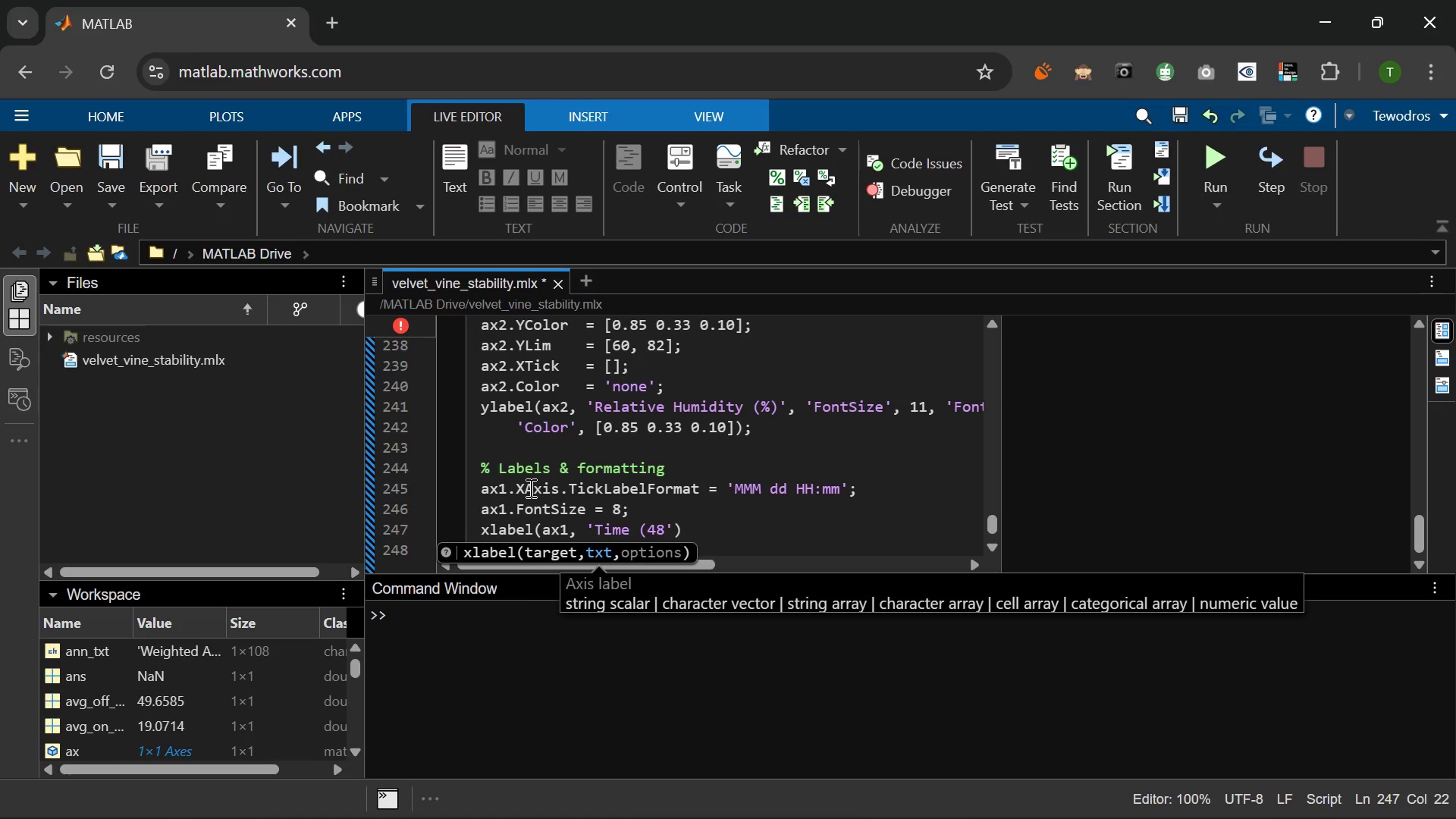 
type(- )
key(Backspace)
type(h)
key(Backspace)
type(Hour Pilor)
key(Backspace)
type(t Run)
 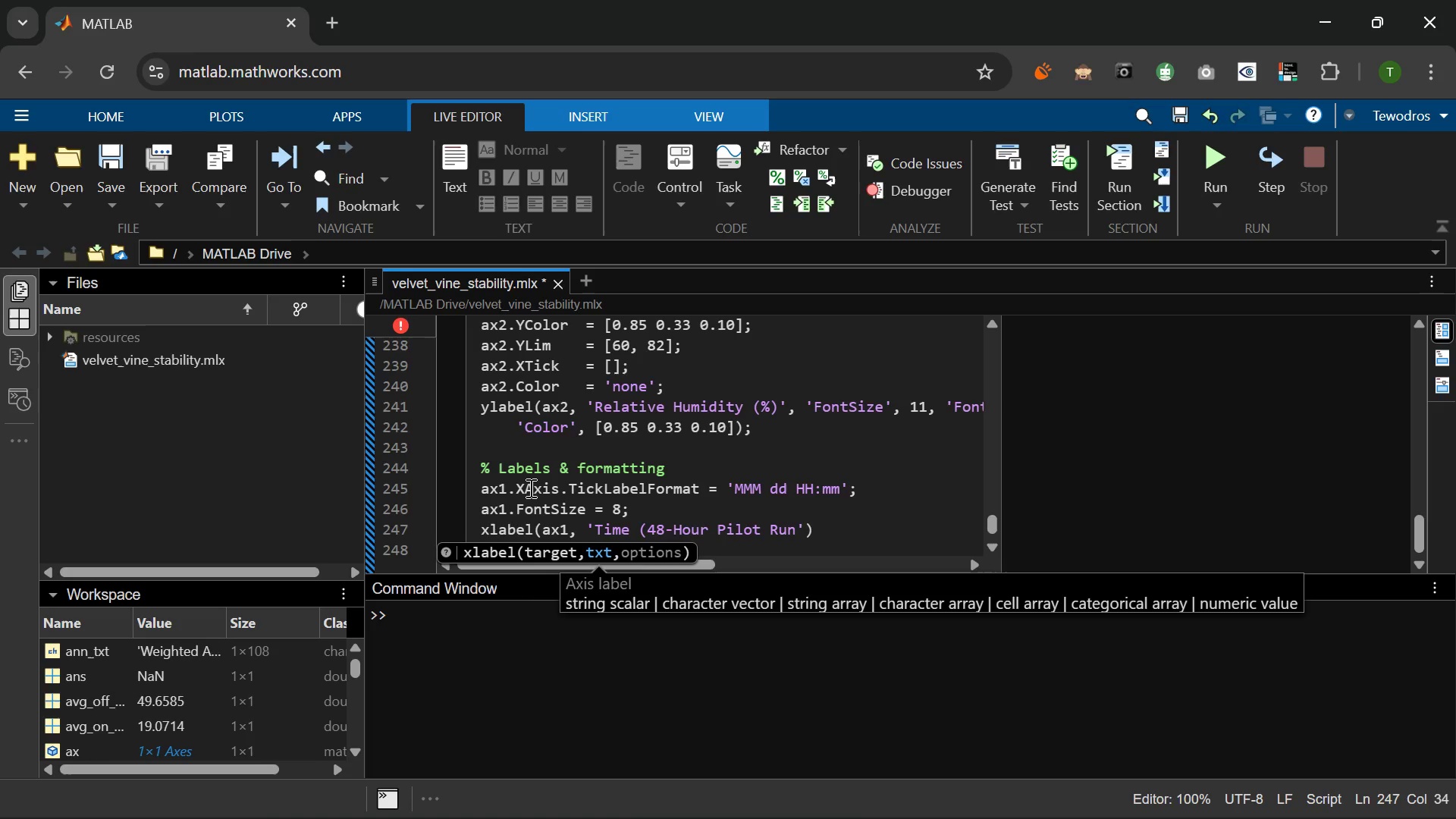 
key(ArrowRight)
 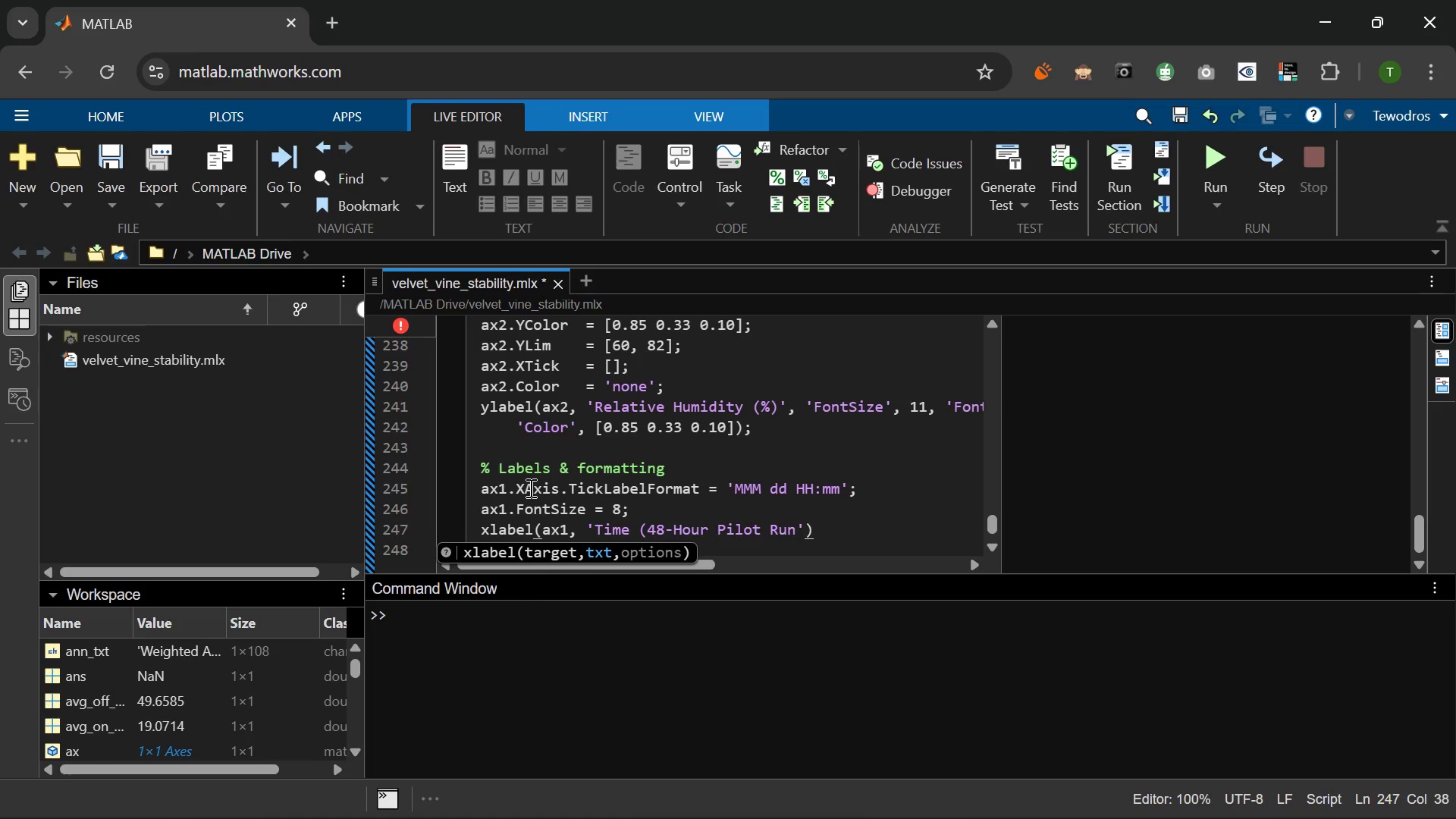 
type(, 'FontSi)
key(Tab)
type( 11, ')
key(Tab)
 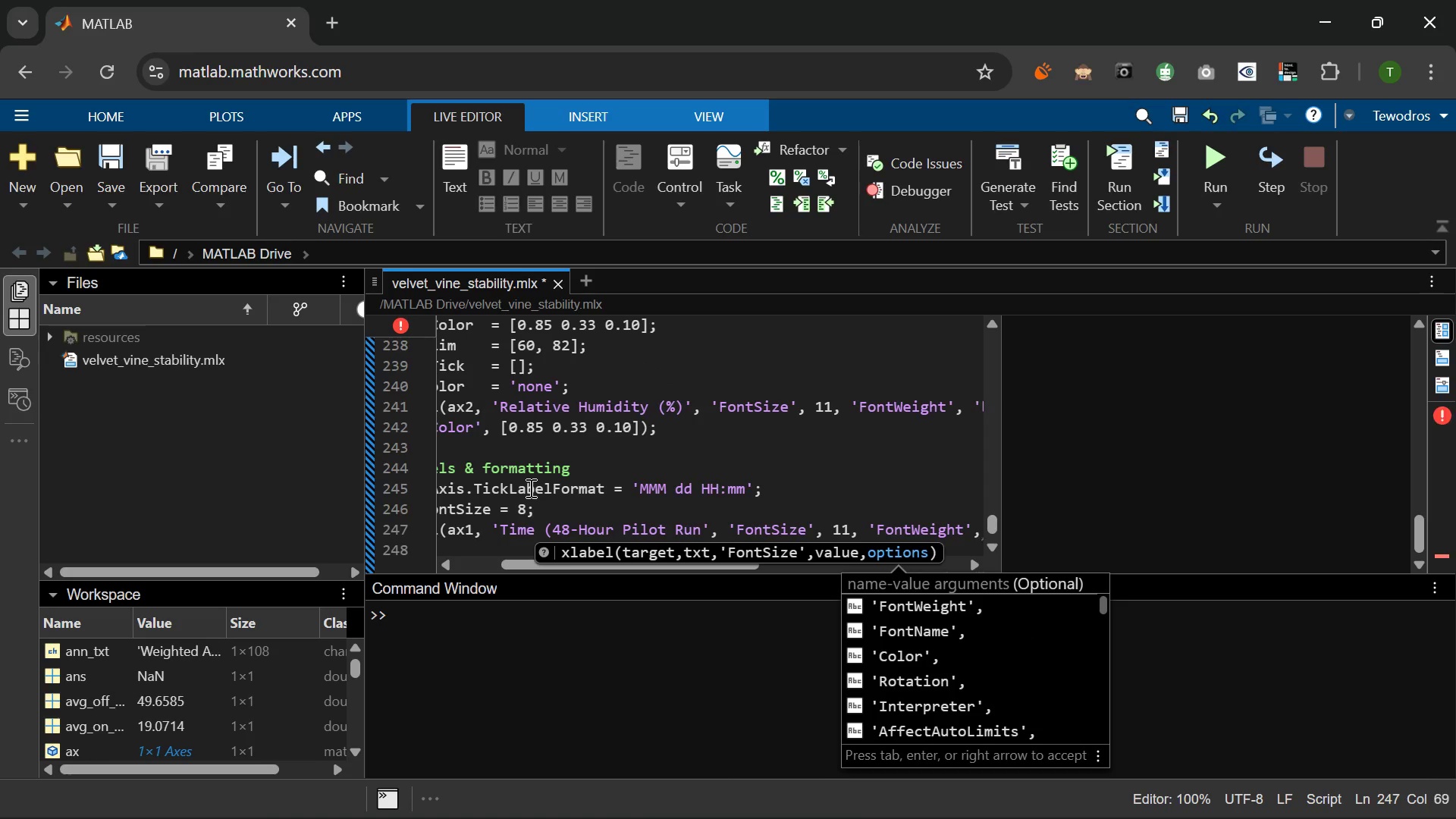 
wait(6.5)
 